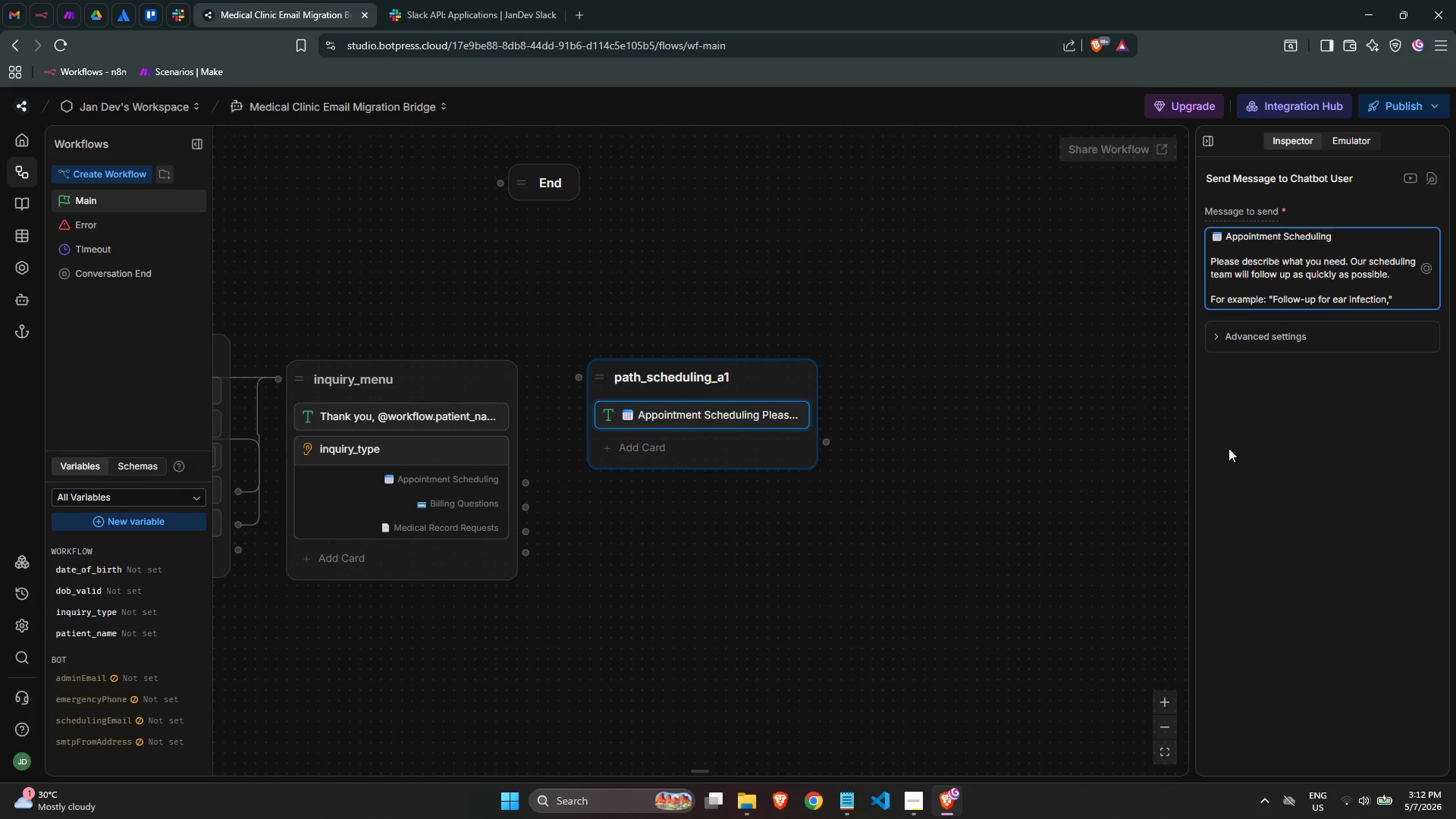 
key(ArrowRight)
 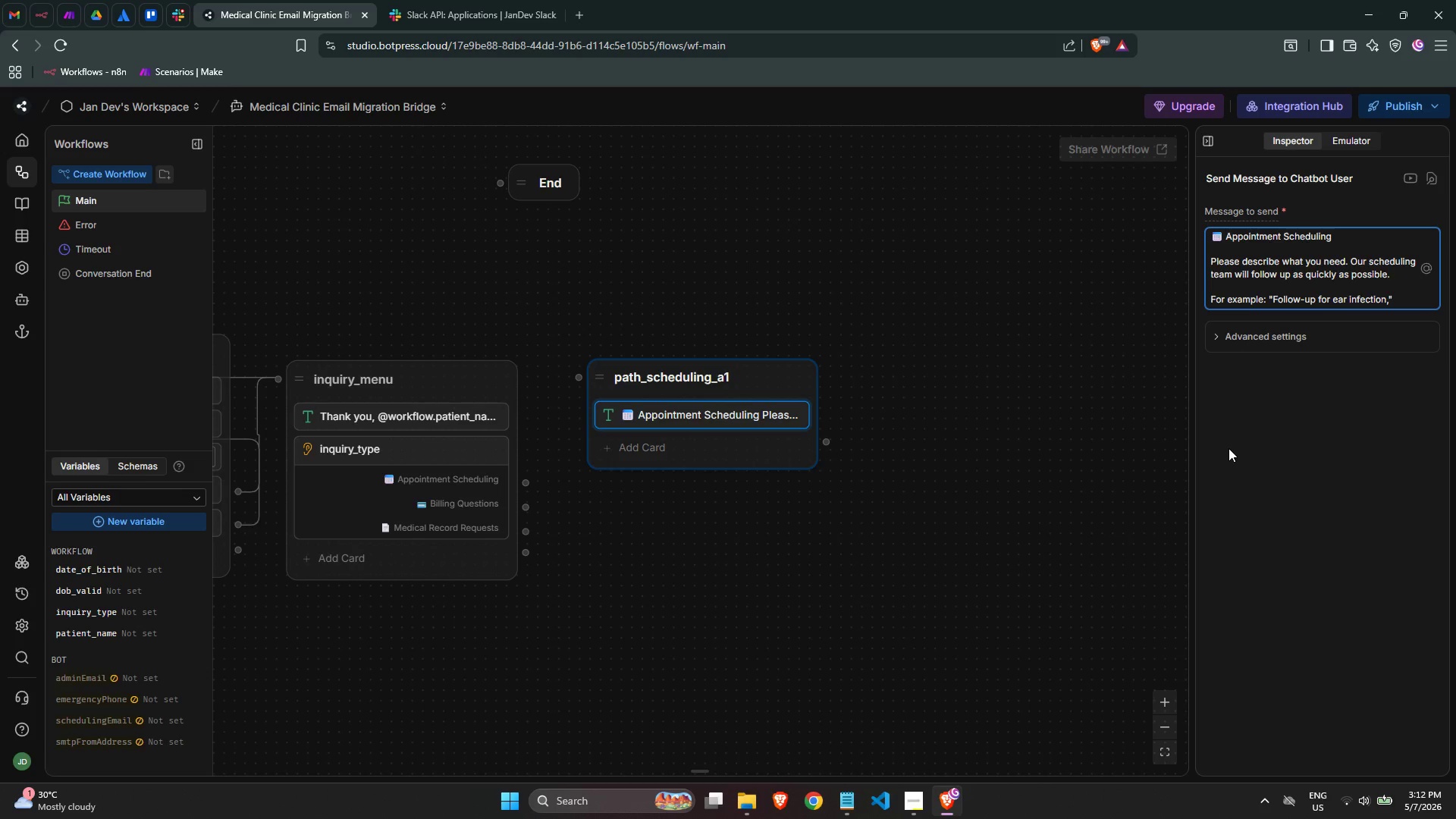 
key(Space)
 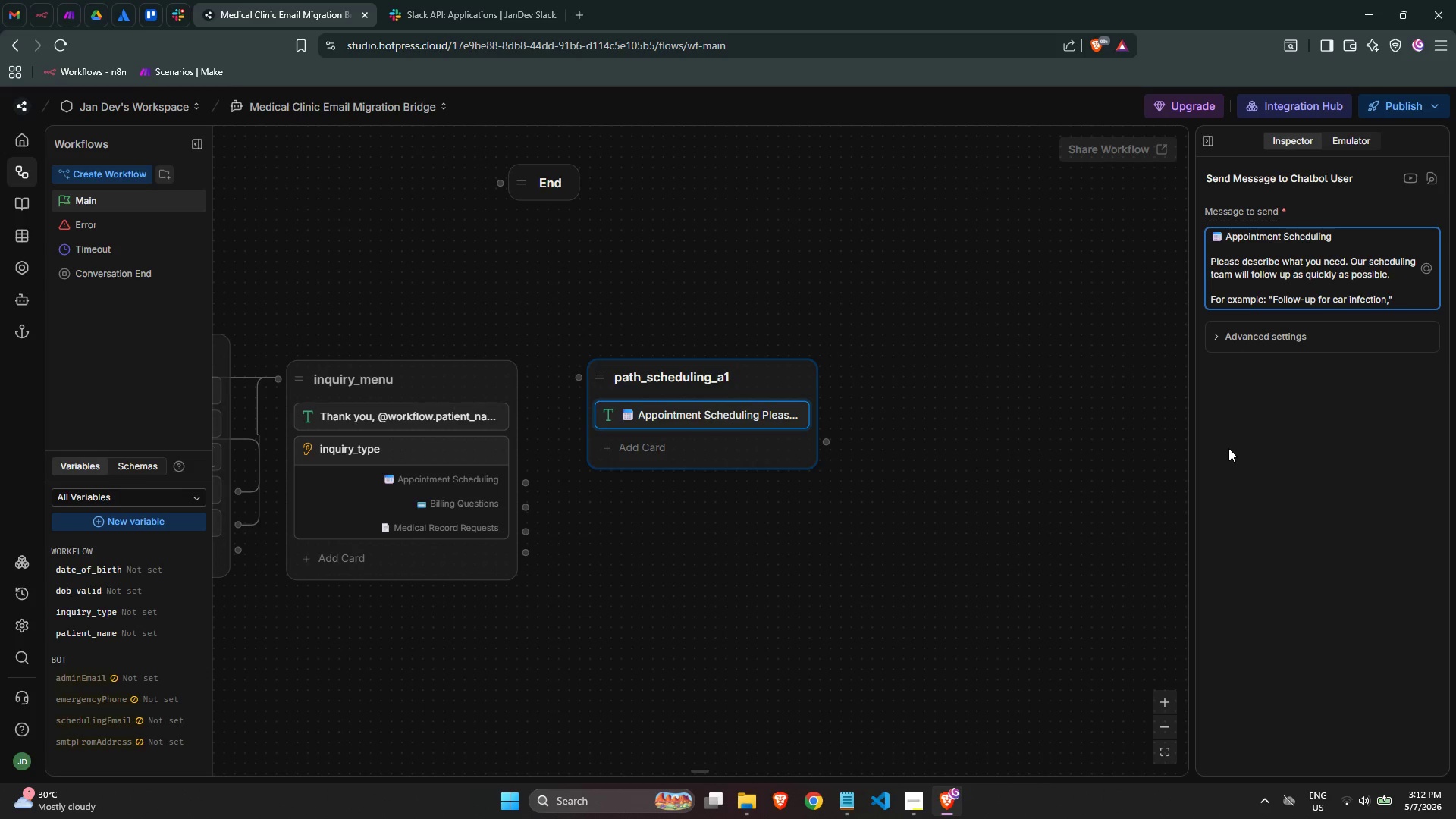 
key(Shift+Quote)
 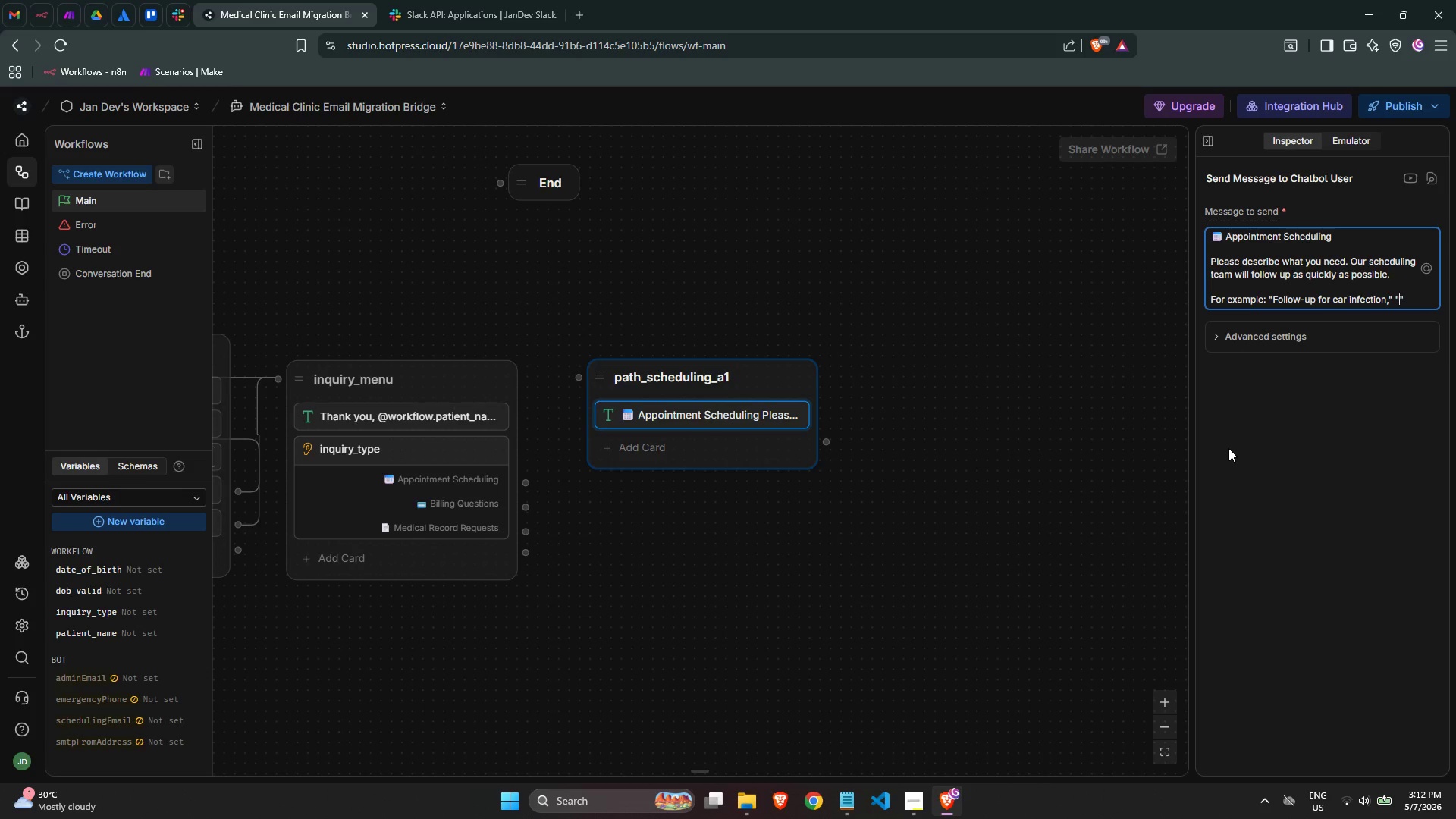 
key(Shift+Quote)
 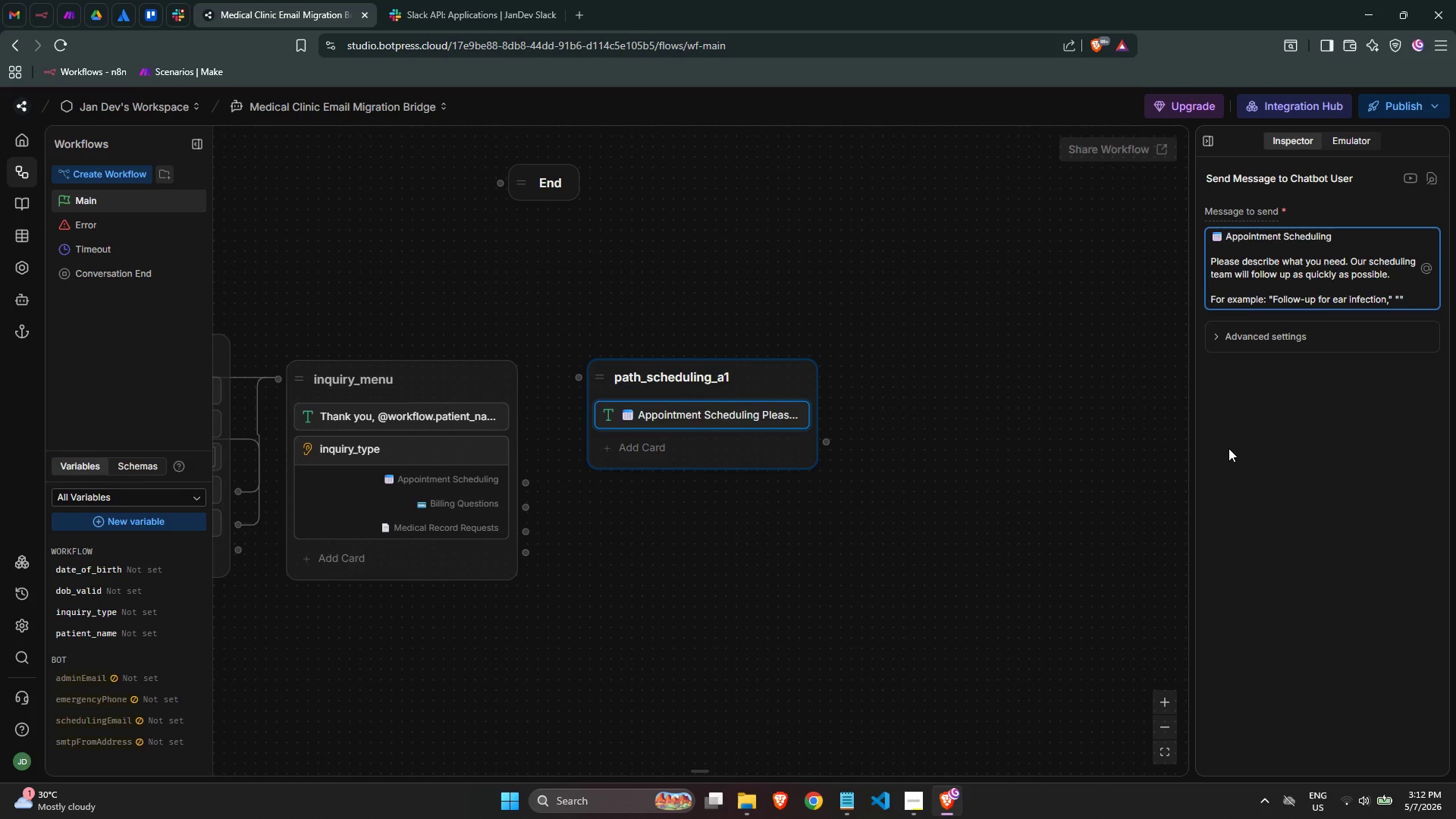 
key(ArrowLeft)
 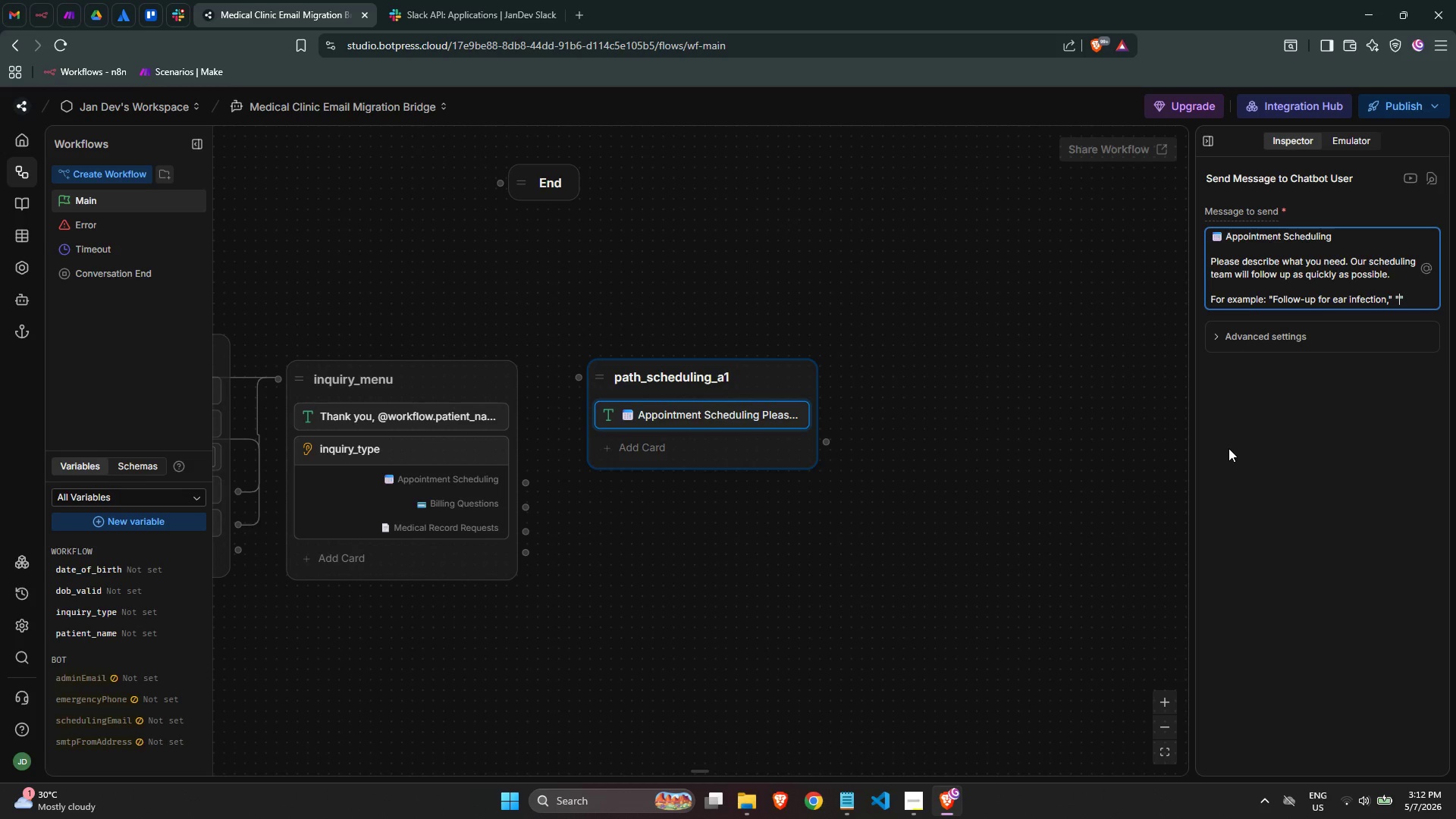 
type(New patient consut)
key(Backspace)
type(ltation)
 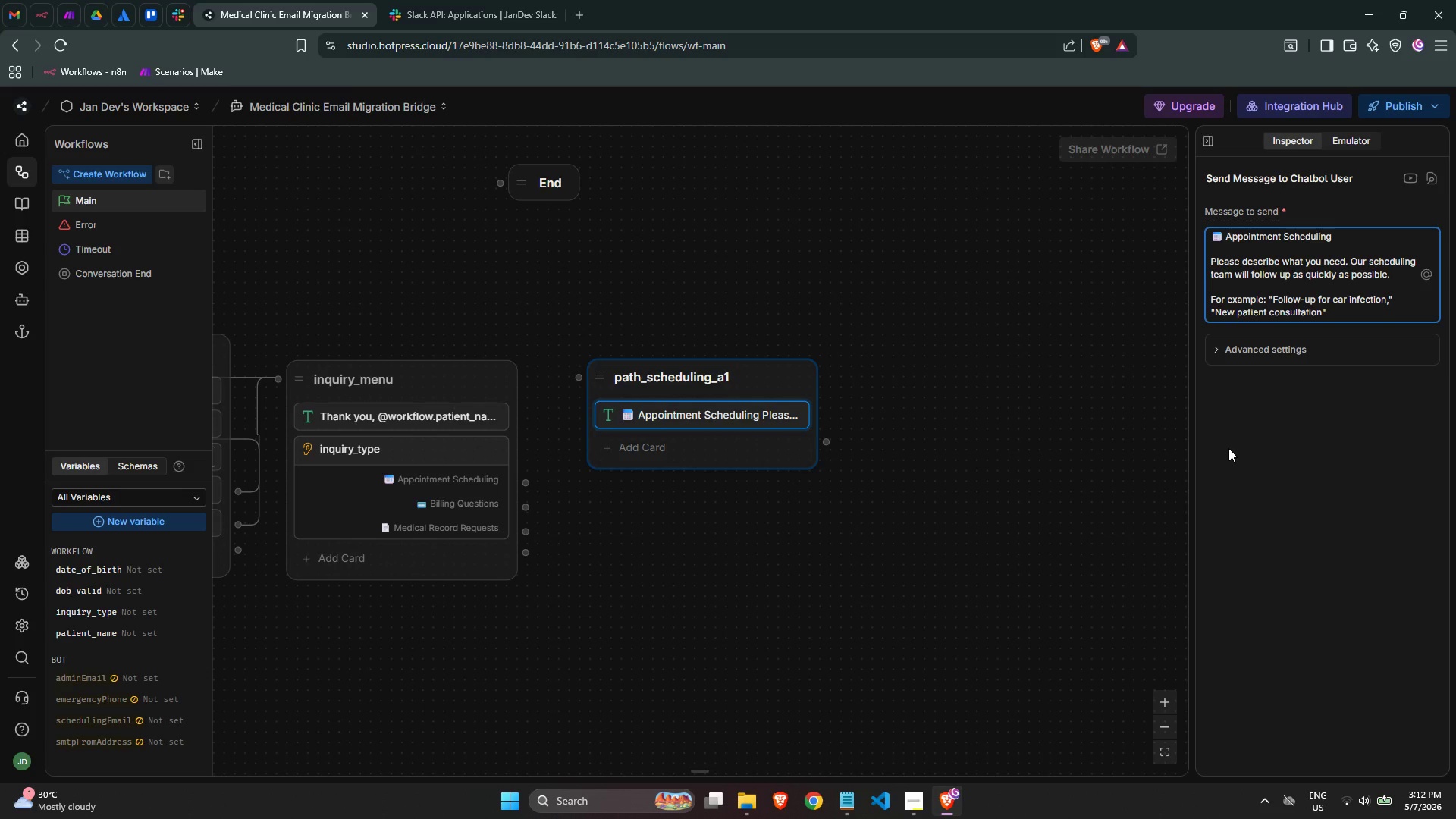 
key(Comma)
 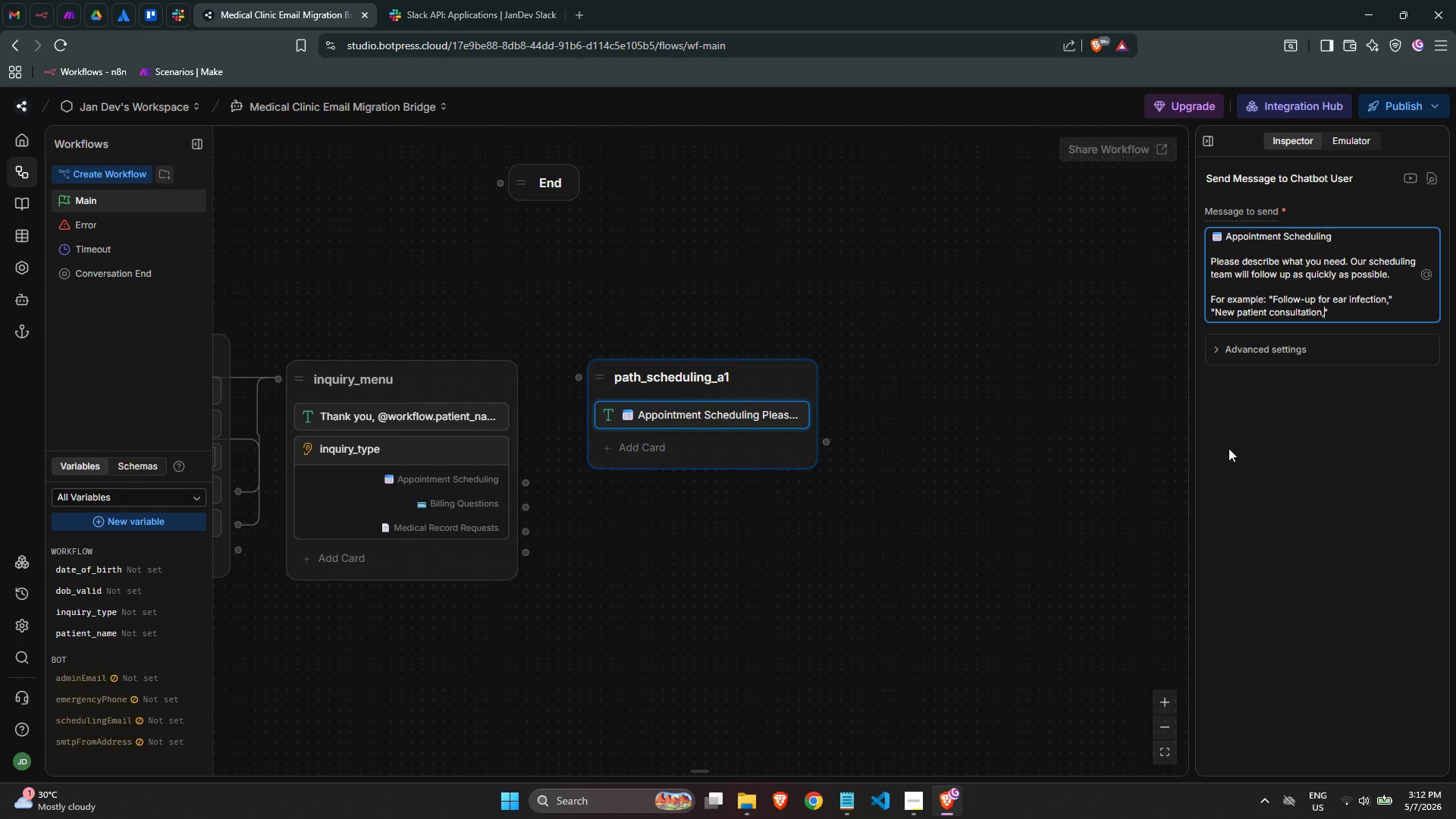 
key(ArrowRight)
 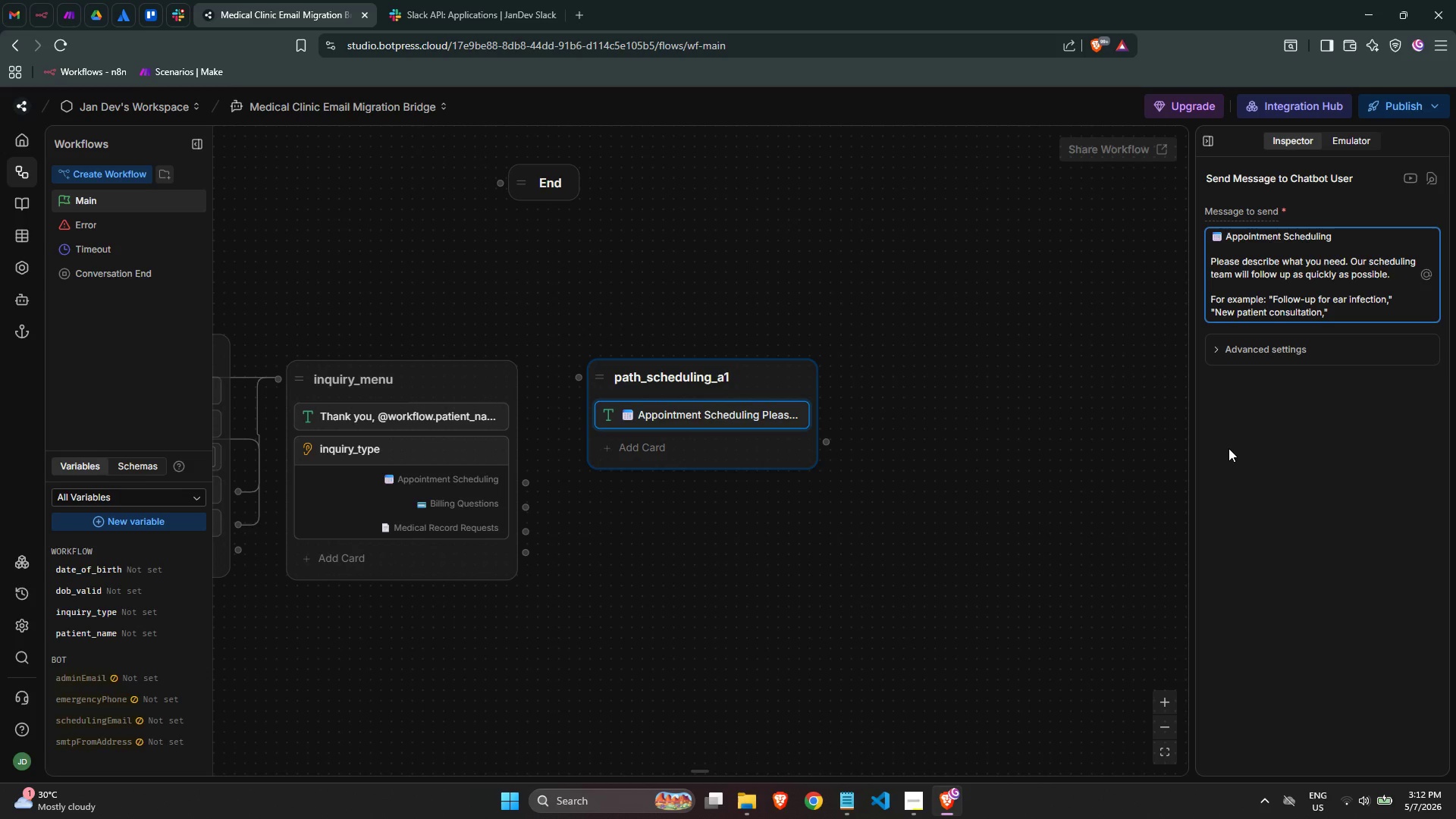 
key(Space)
 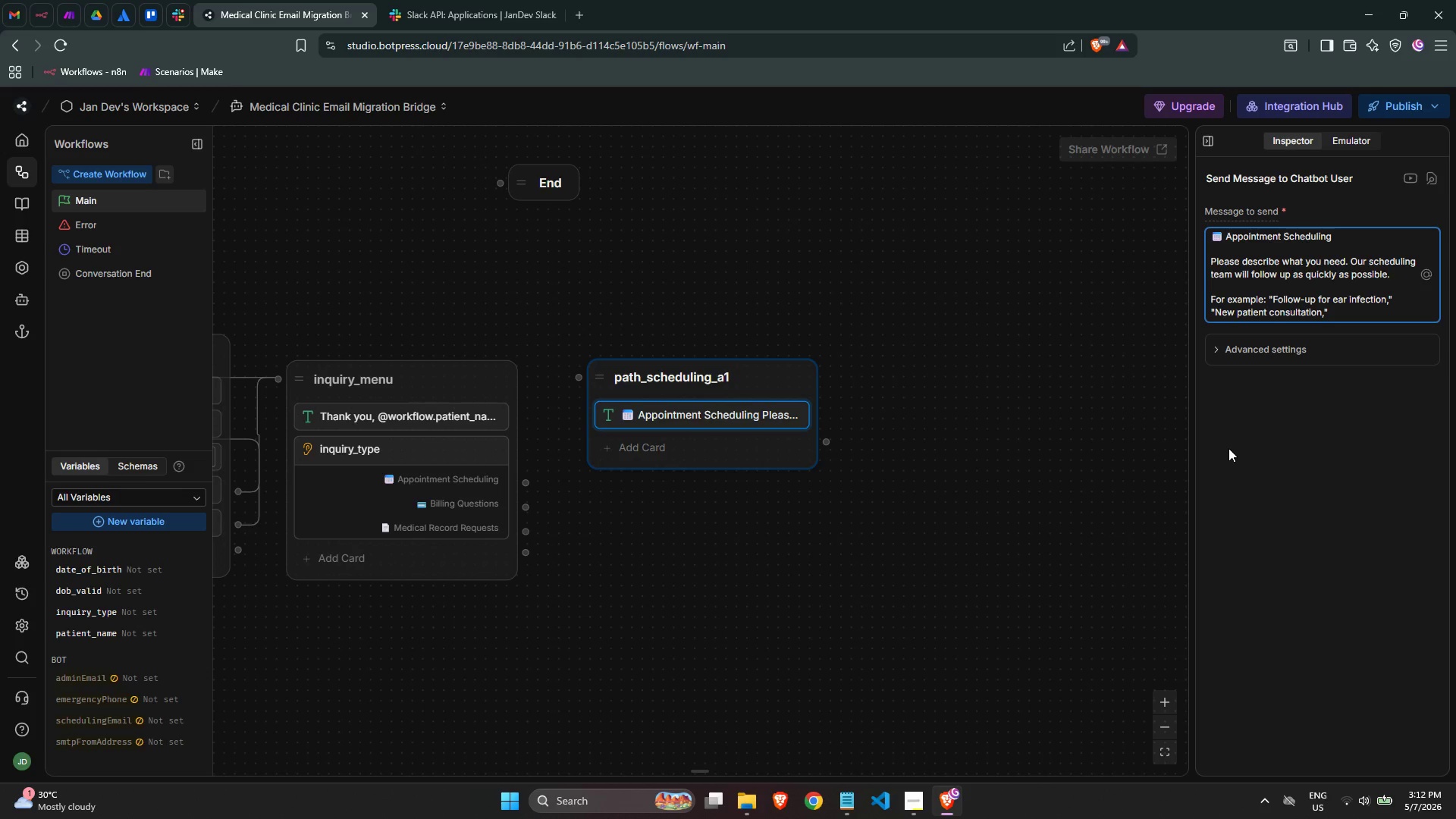 
key(Shift+Quote)
 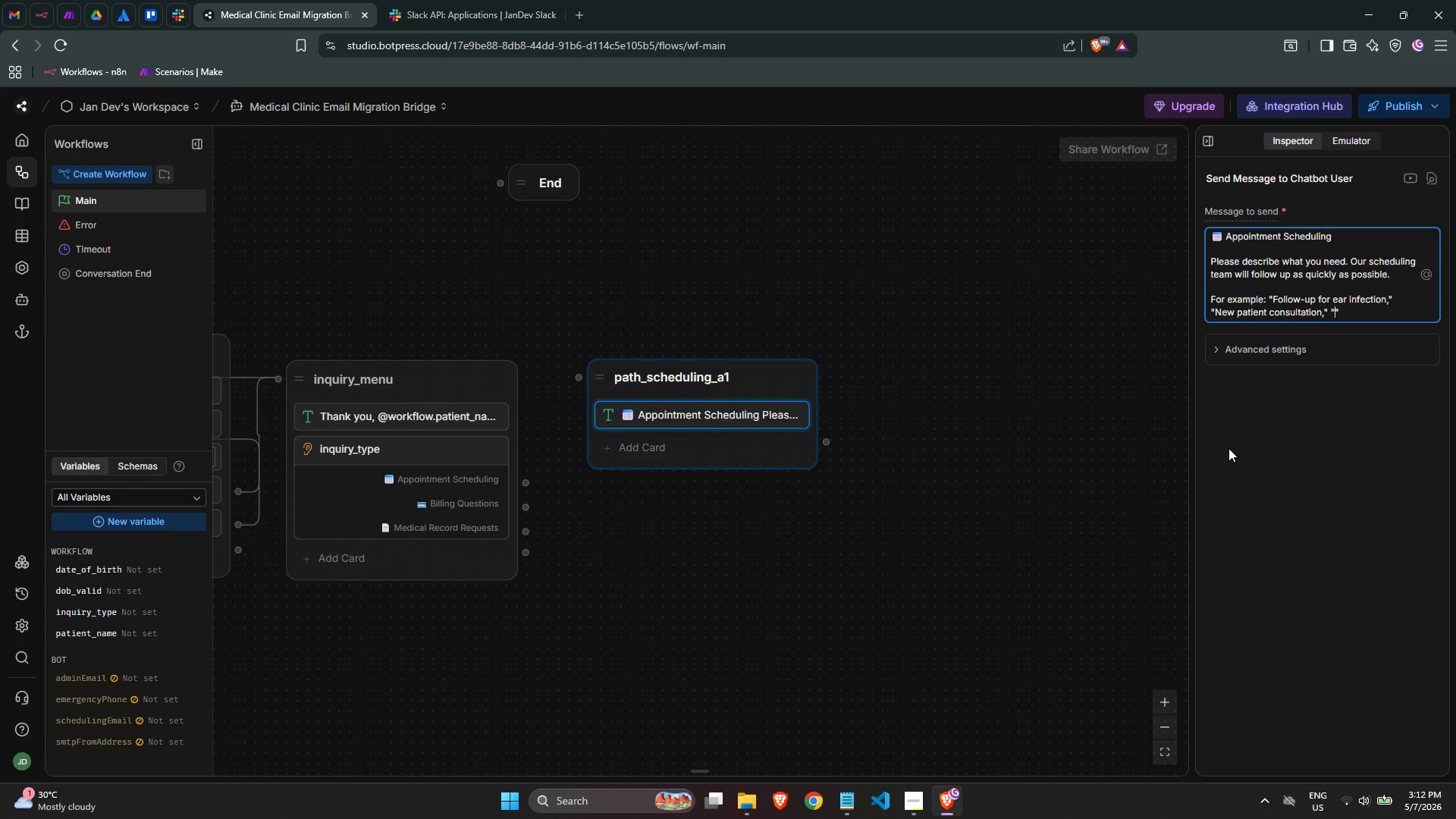 
key(Shift+Quote)
 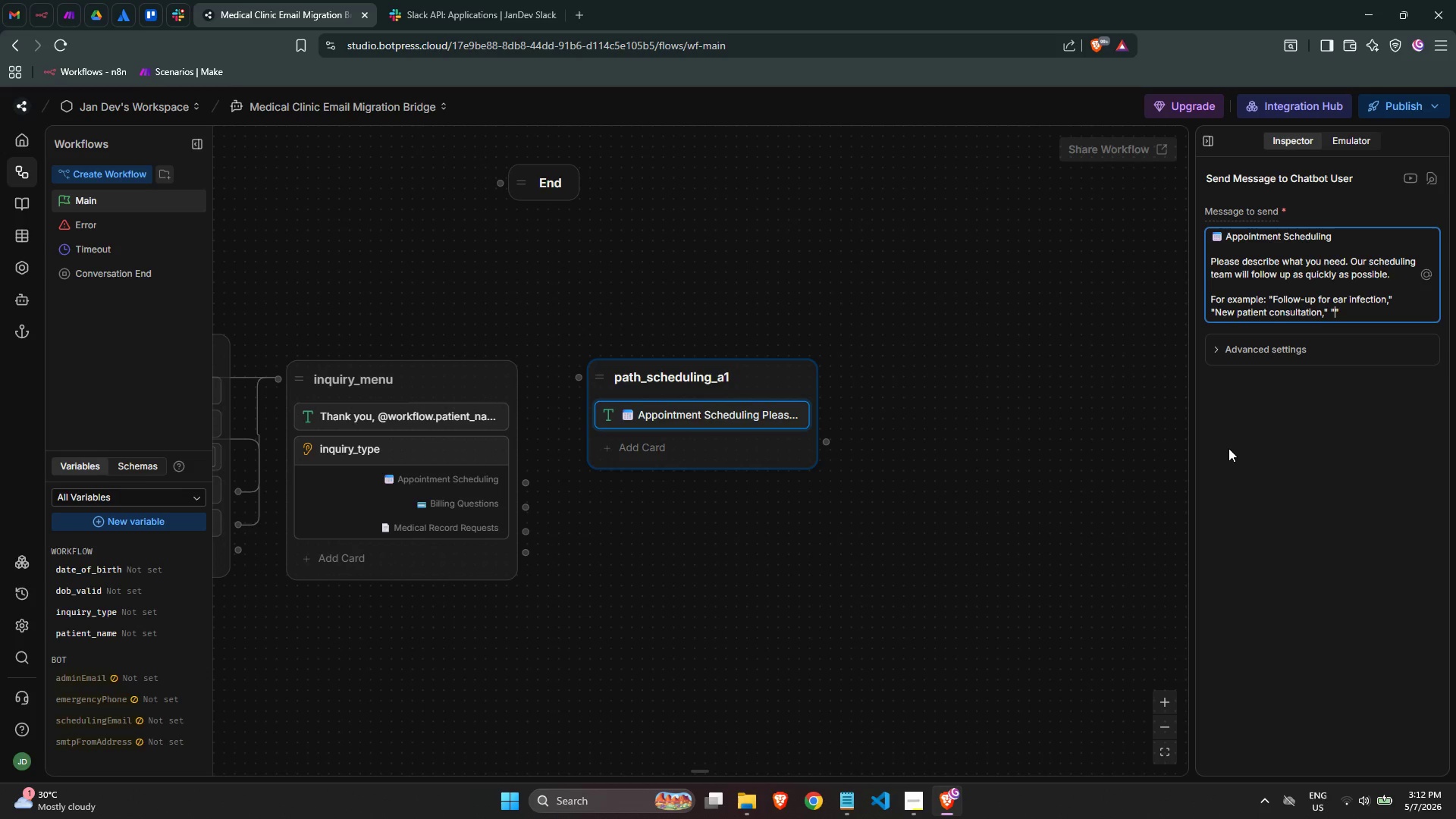 
key(ArrowLeft)
 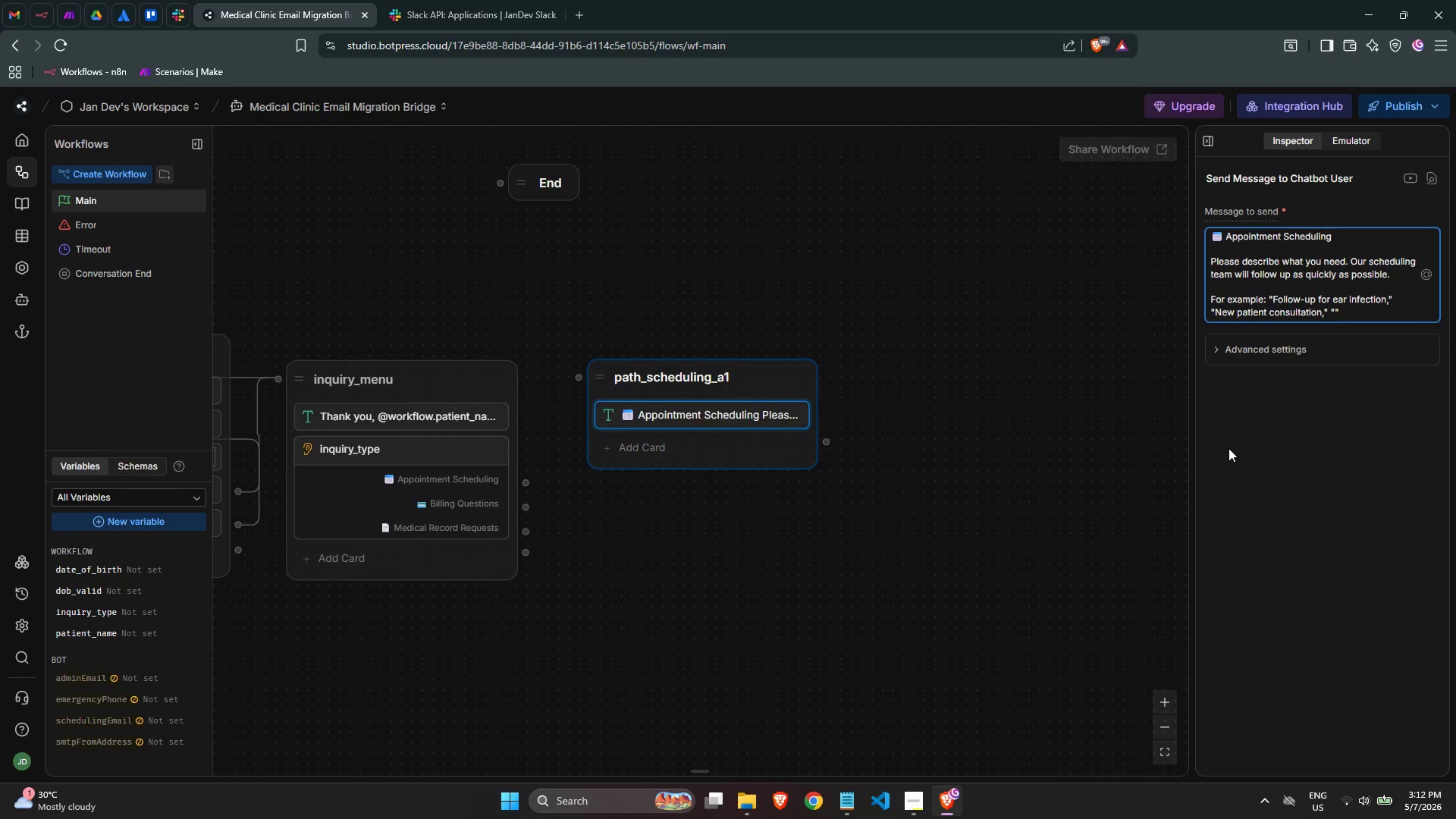 
type(Sports physical.)
key(Backspace)
type(,)
 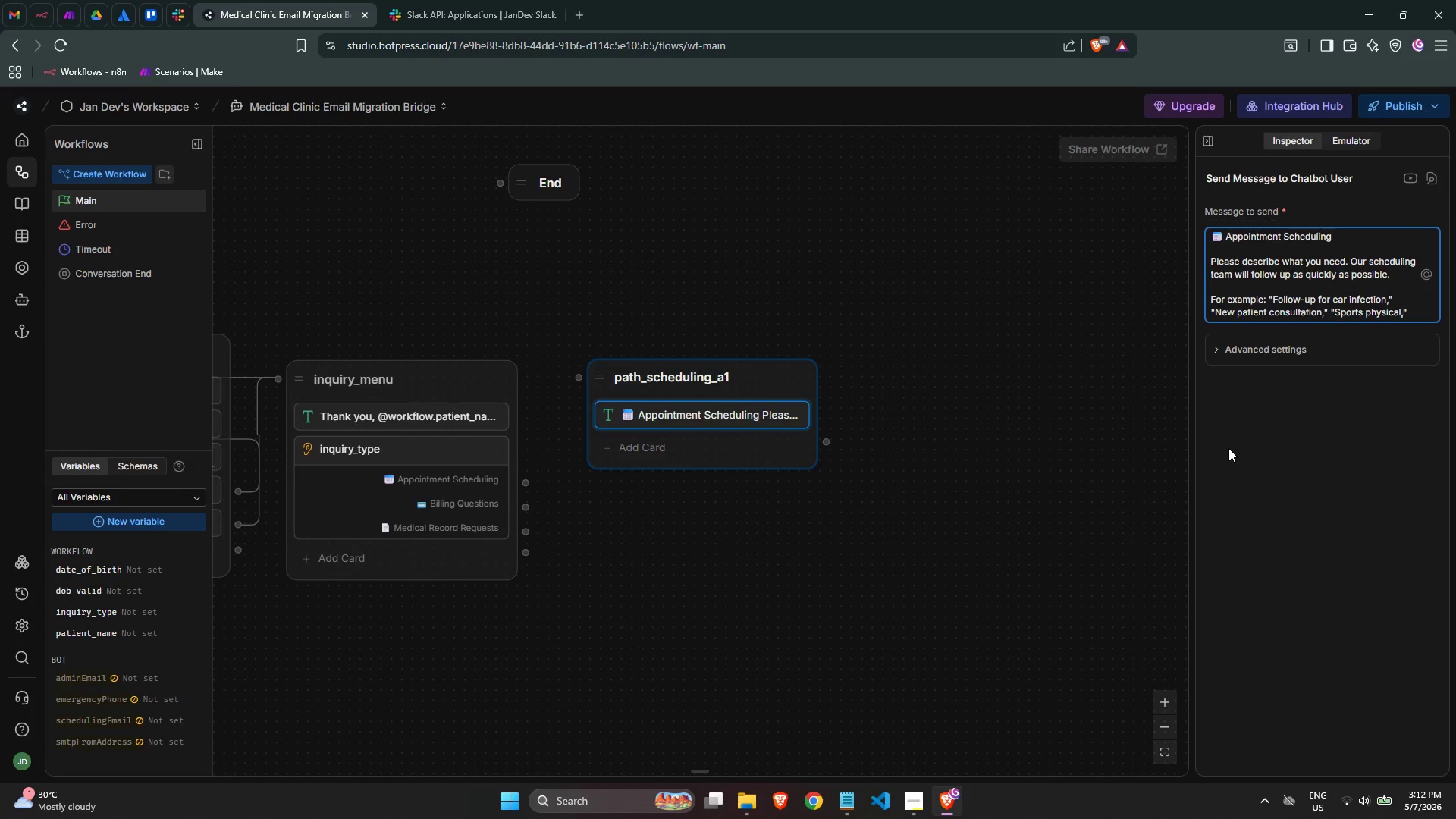 
key(ArrowRight)
 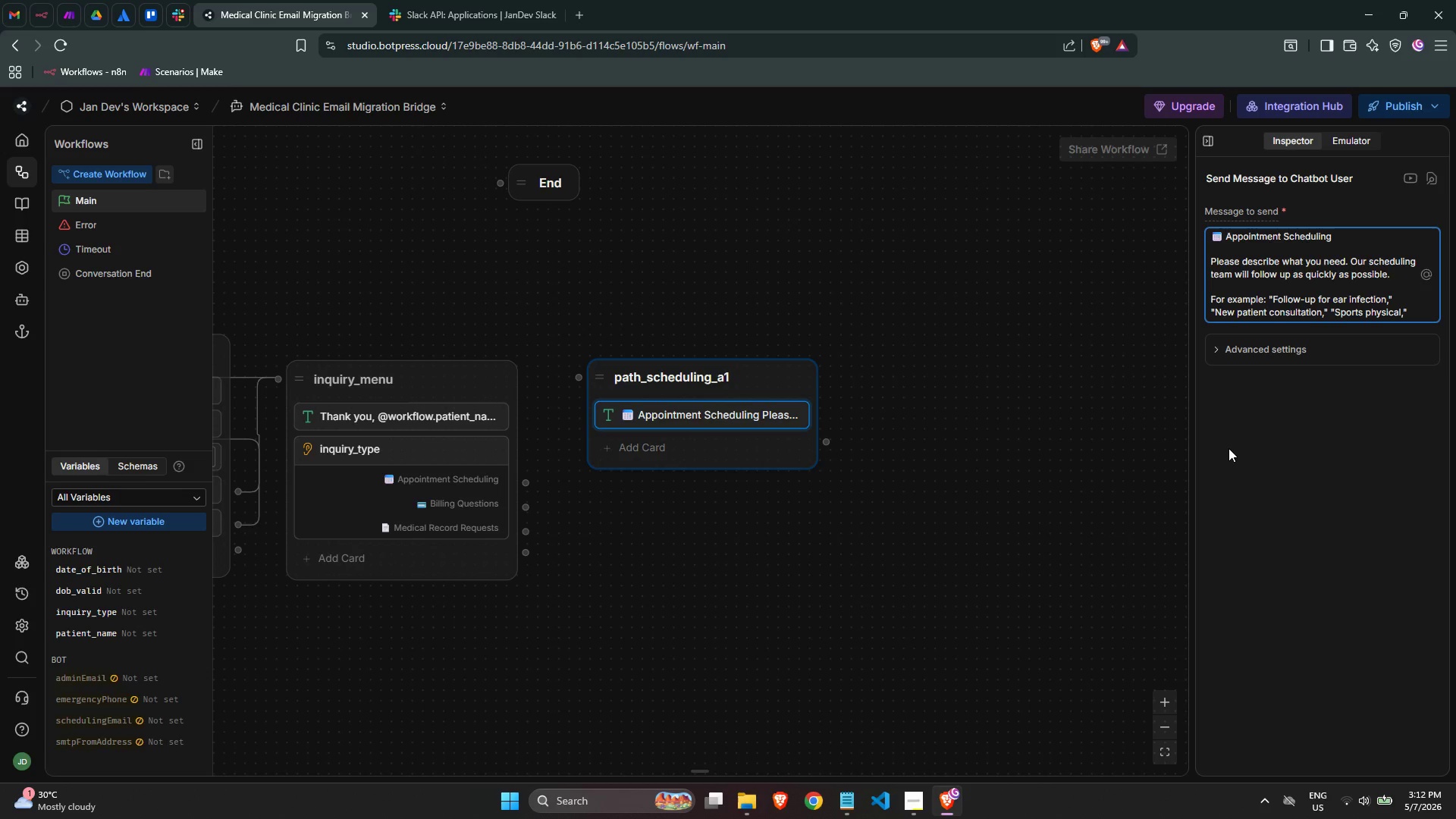 
type( or "")
 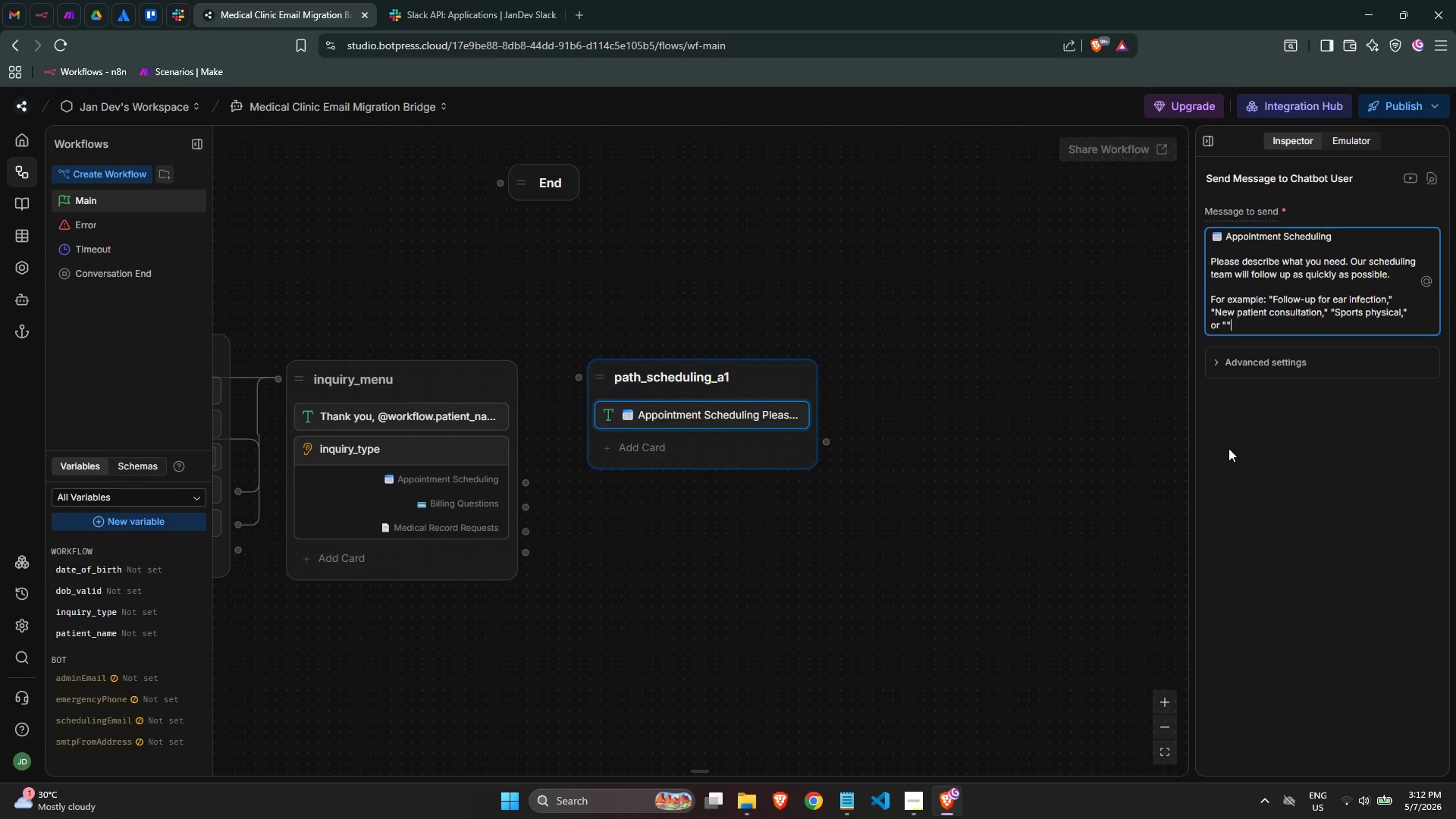 
key(ArrowLeft)
 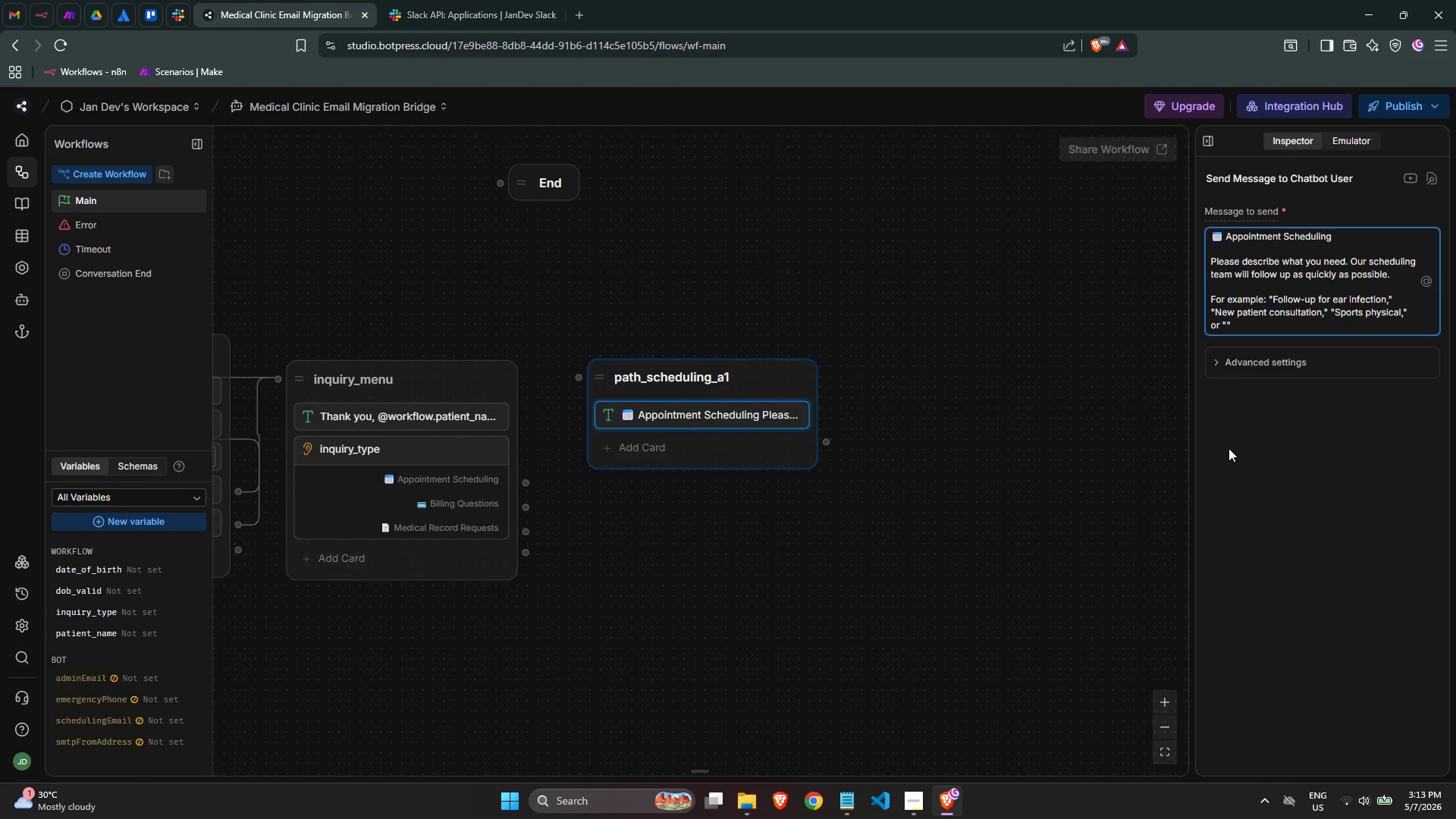 
wait(38.59)
 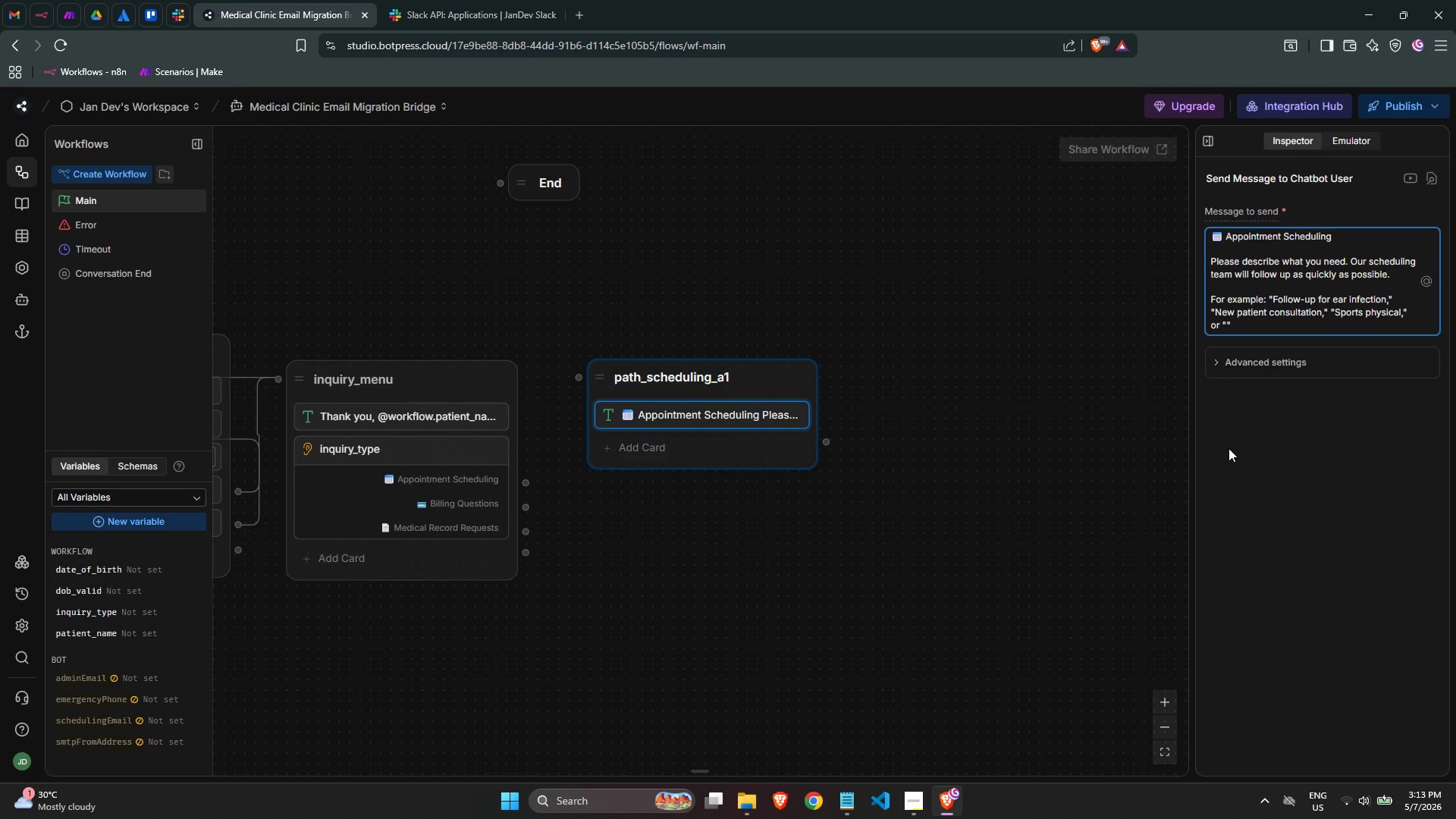 
key(Shift+Quote)
 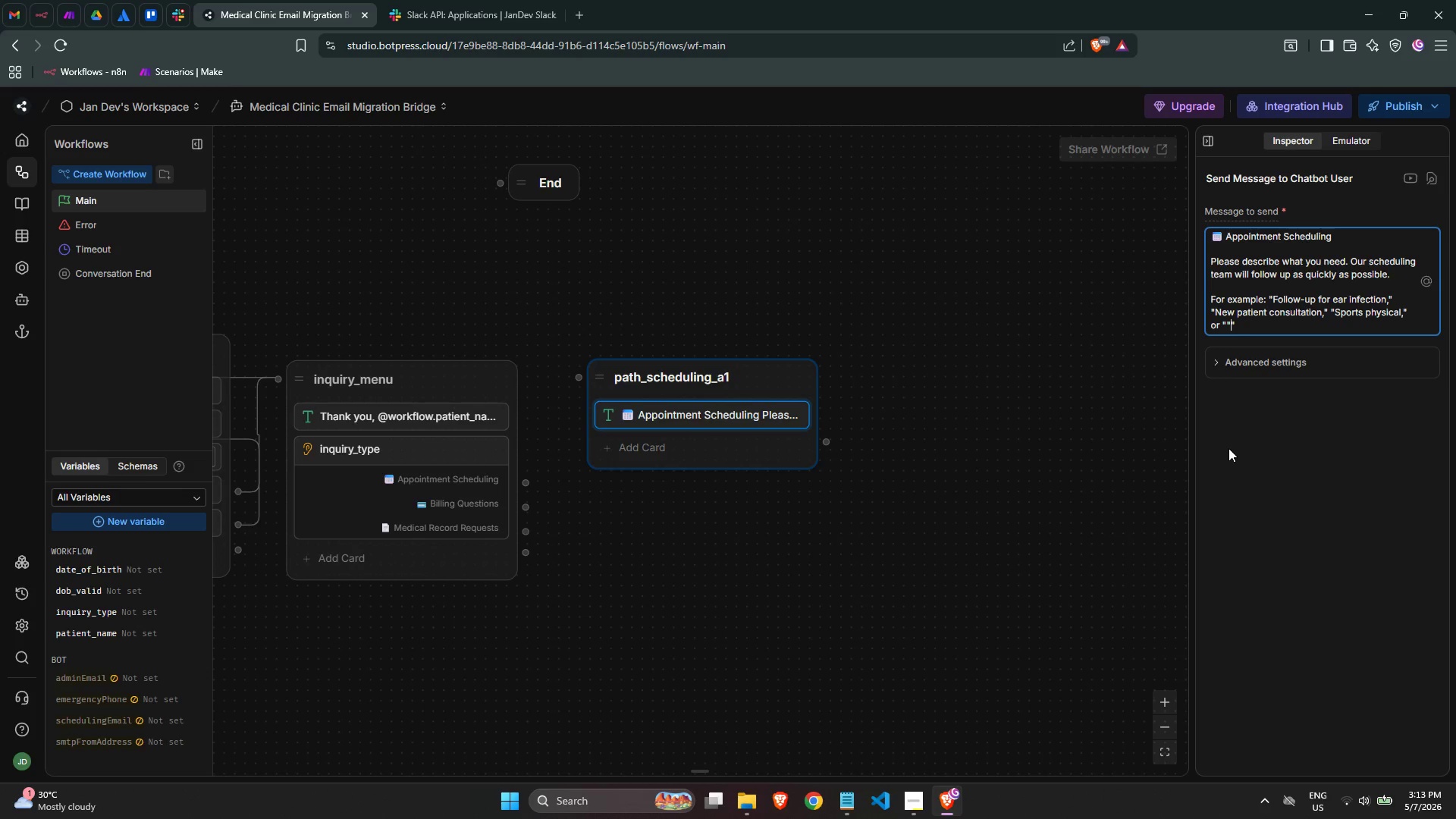 
key(Backspace)
 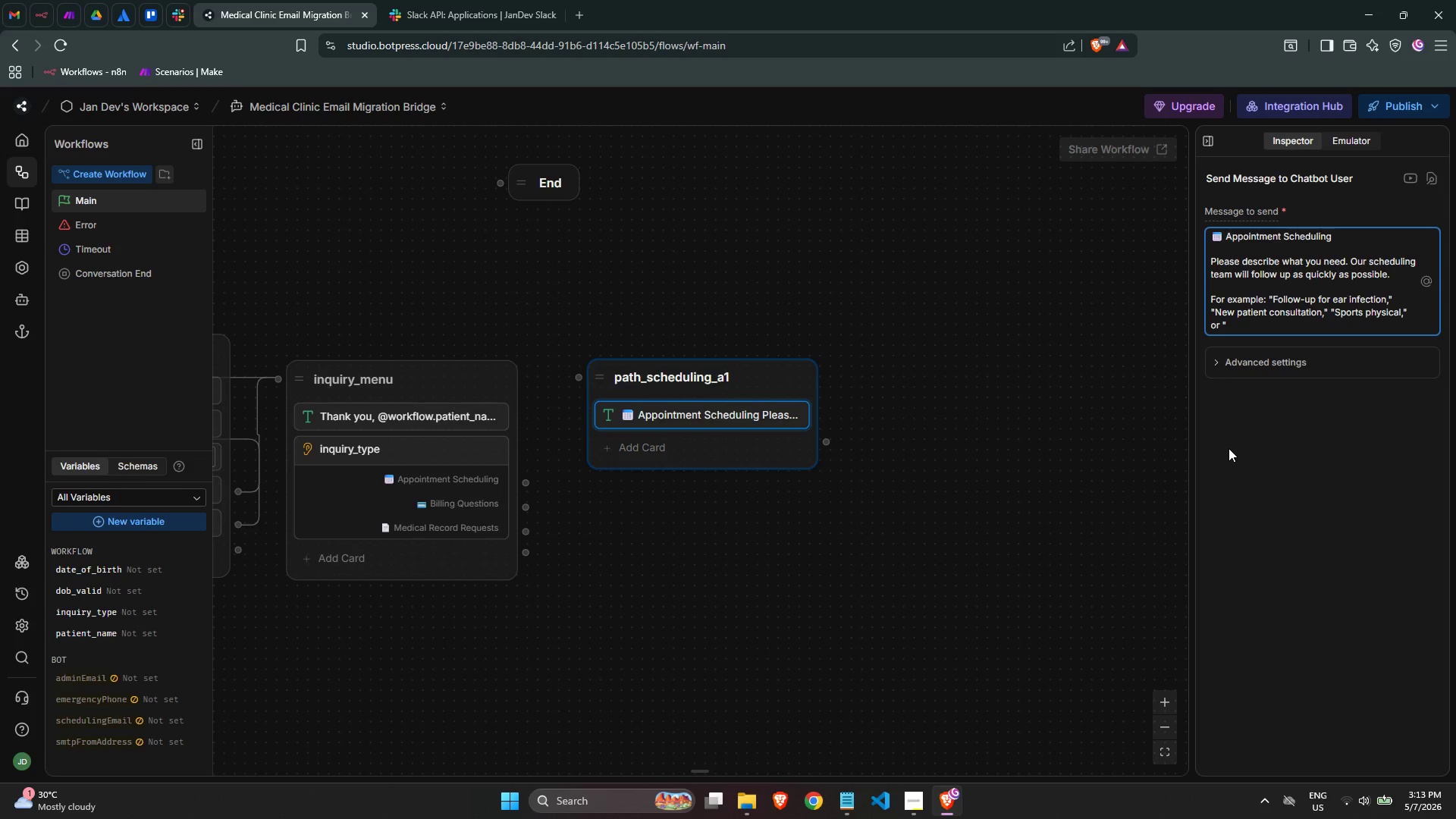 
key(Shift+ShiftLeft)
 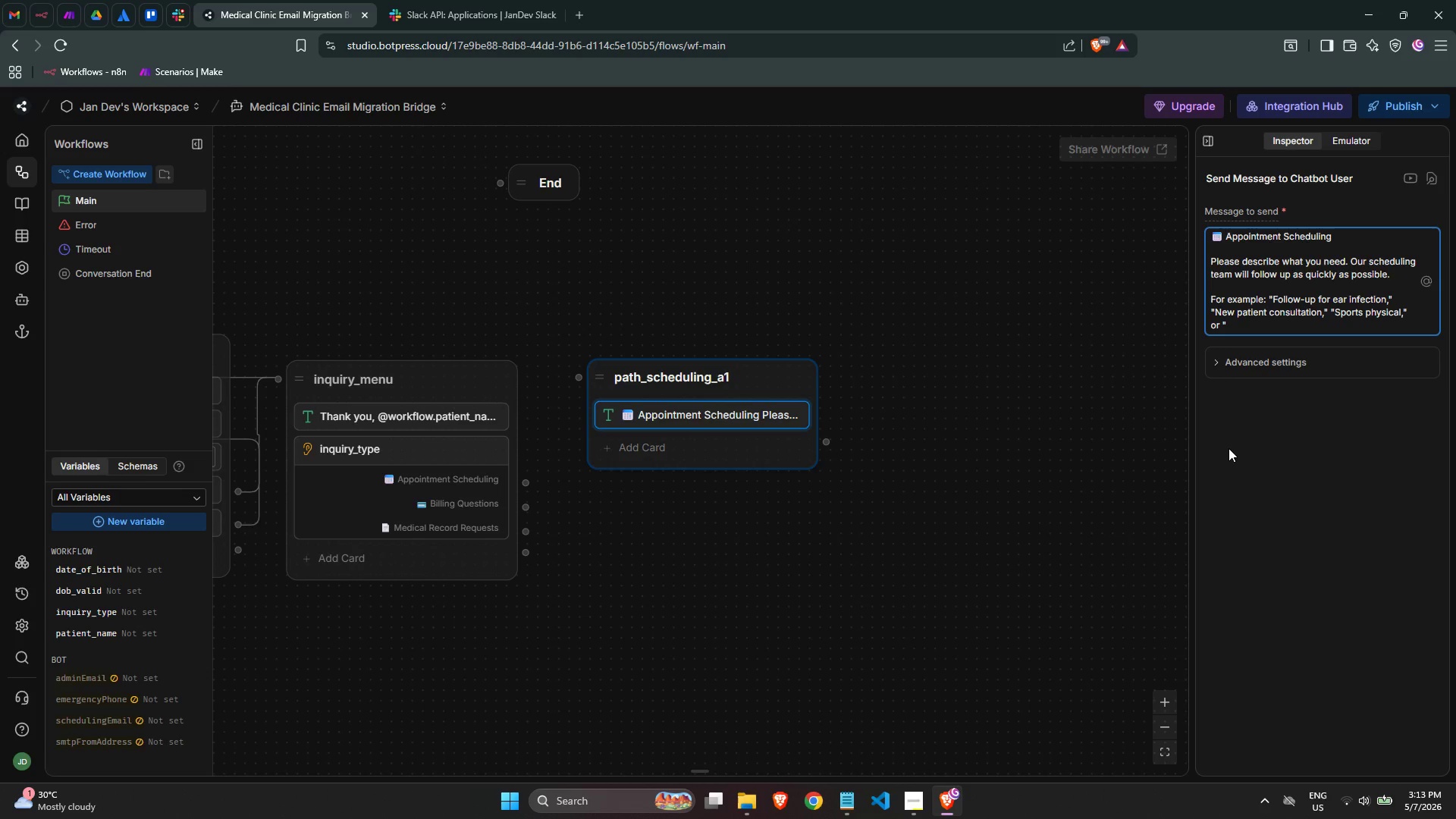 
key(Shift+Quote)
 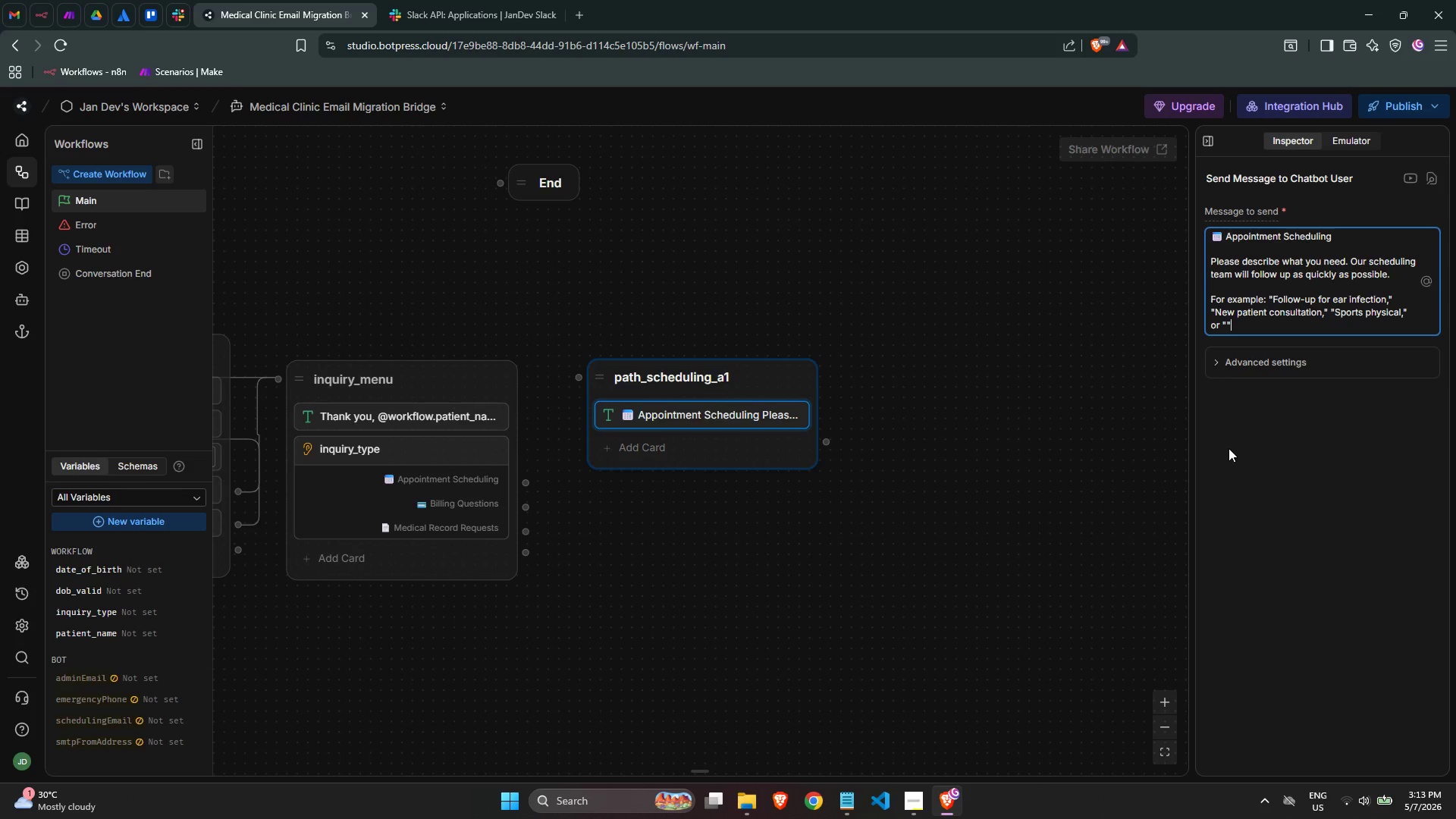 
key(ArrowLeft)
 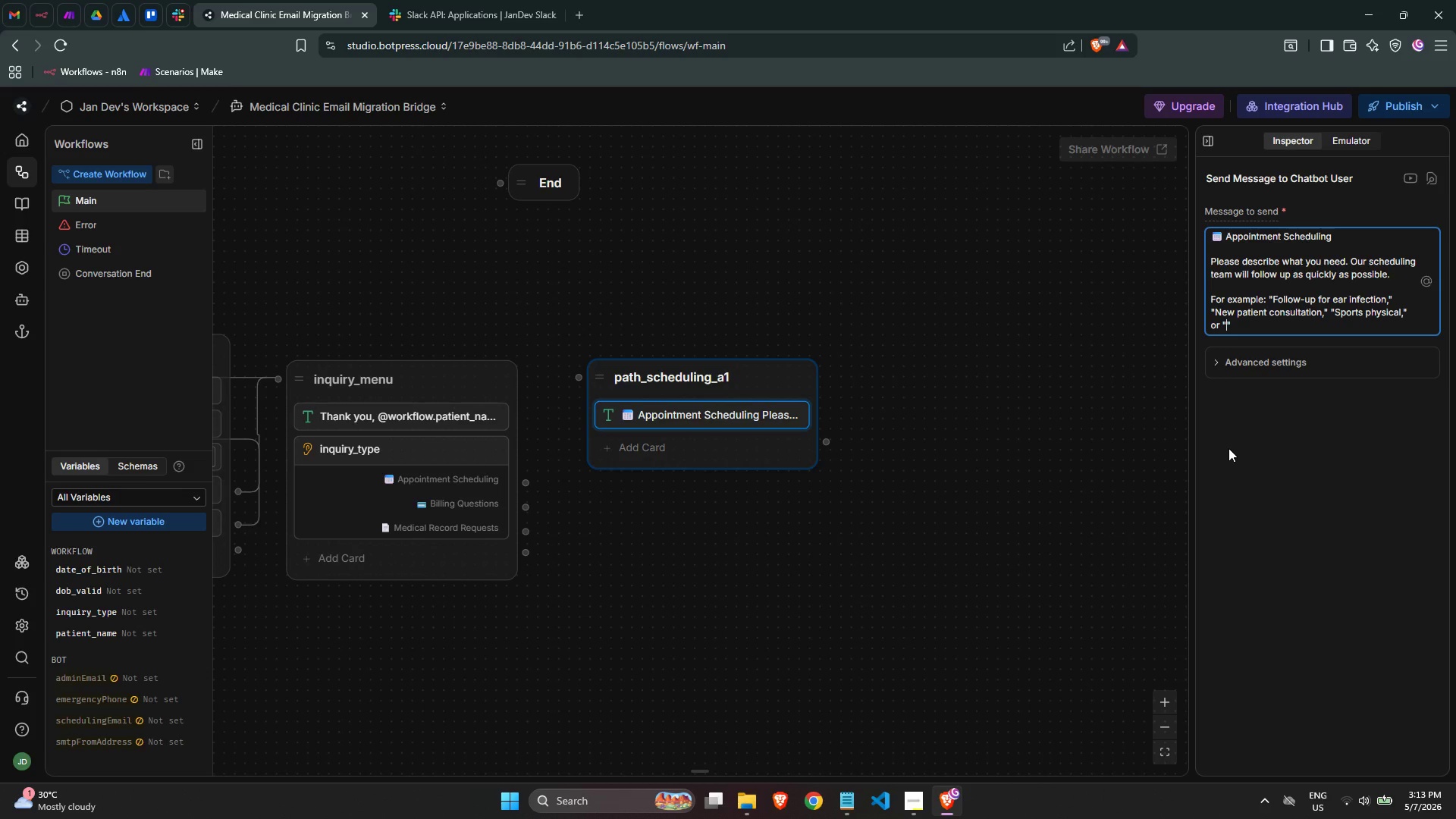 
type(Ure)
key(Backspace)
type(gent - child has a fever.)
 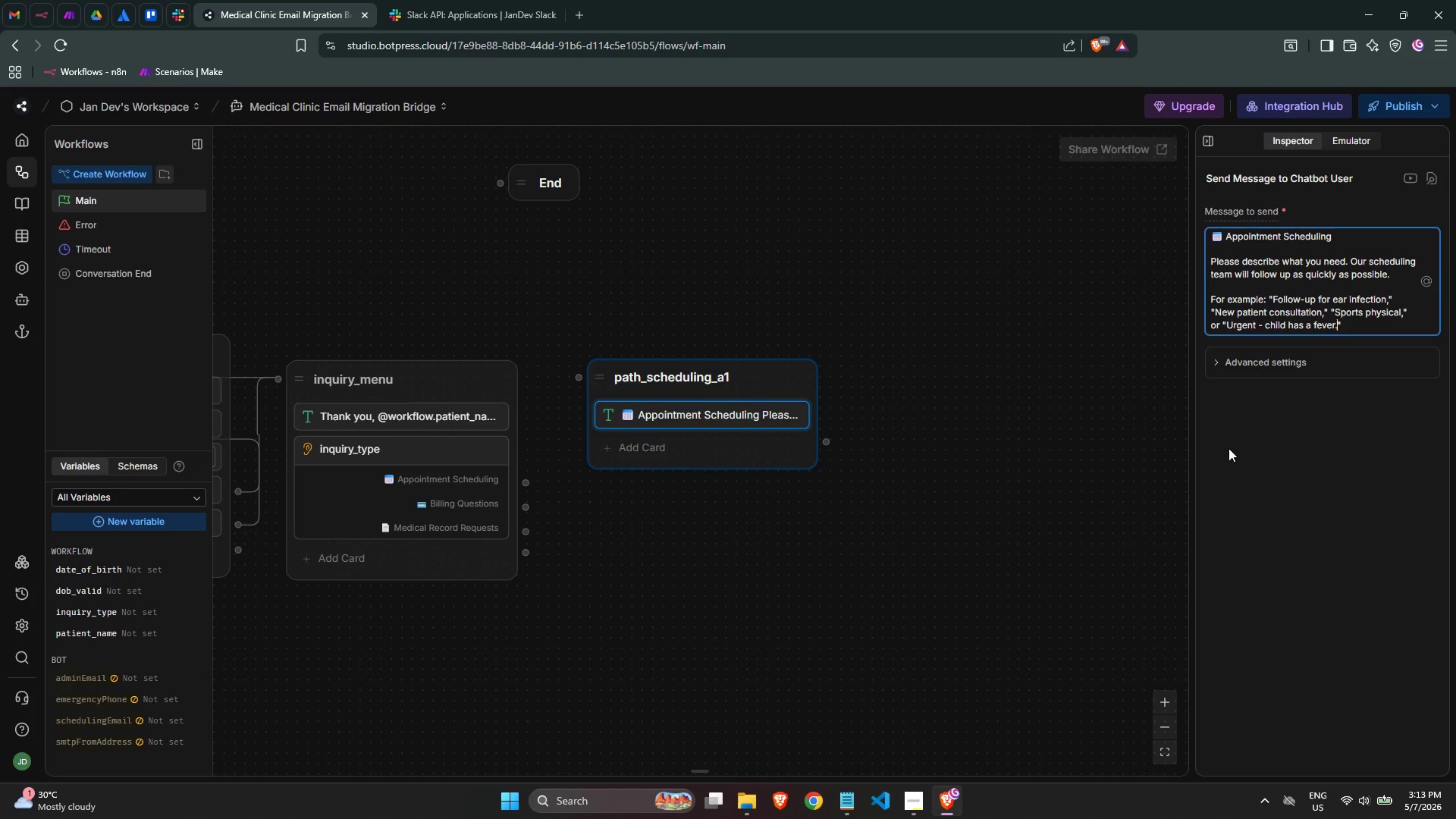 
key(ArrowRight)
 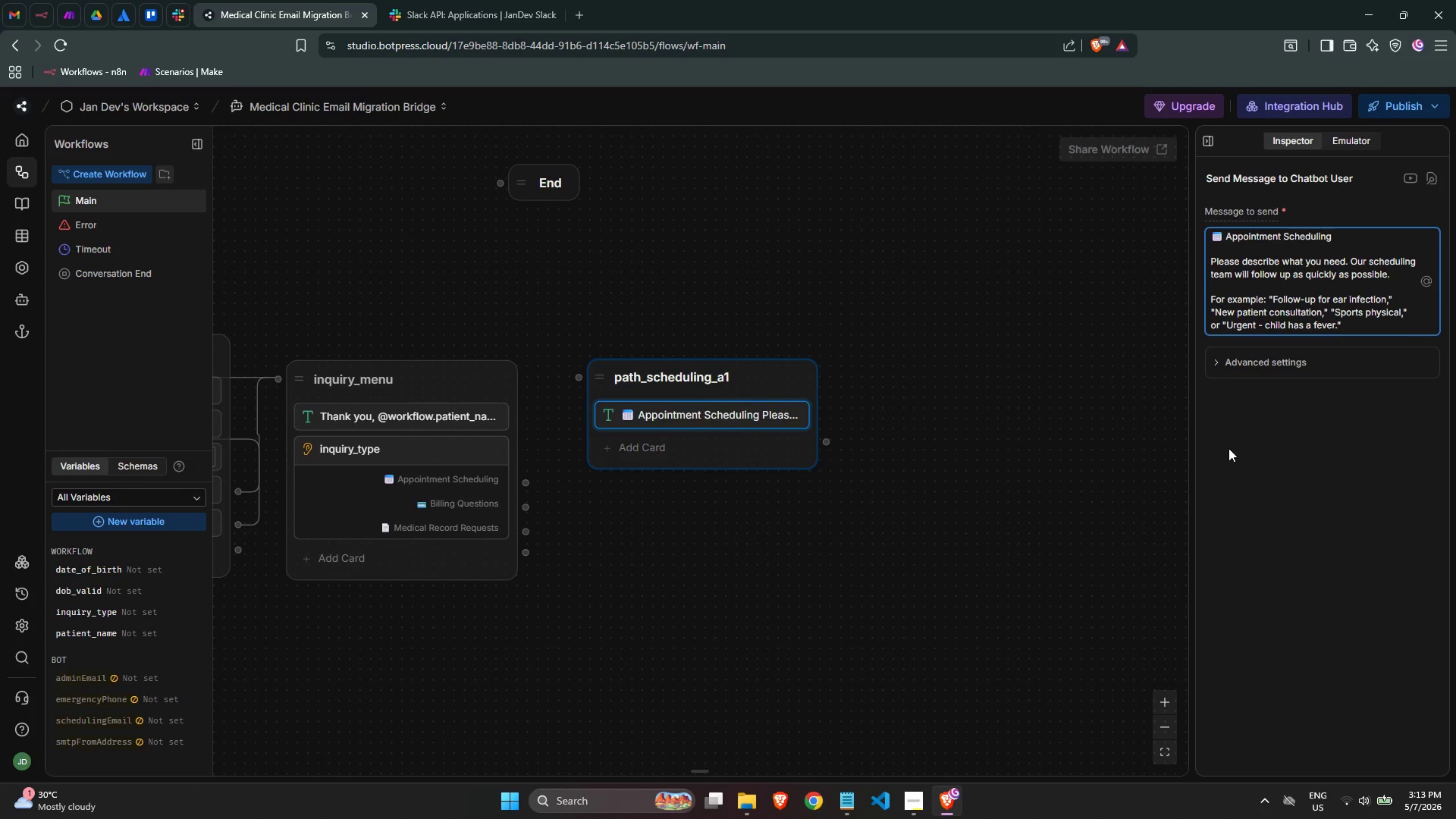 
left_click([1266, 503])
 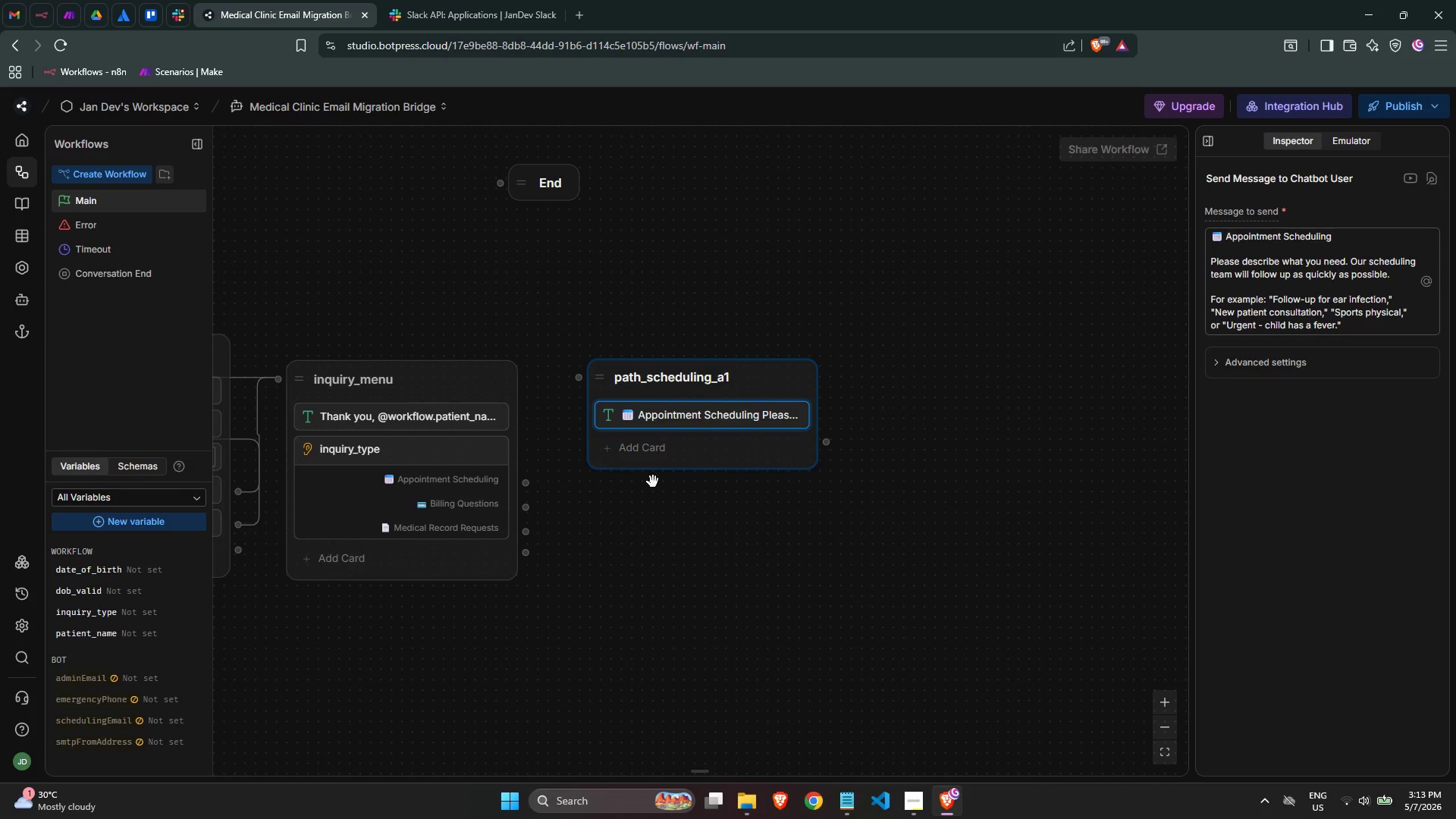 
left_click([645, 441])
 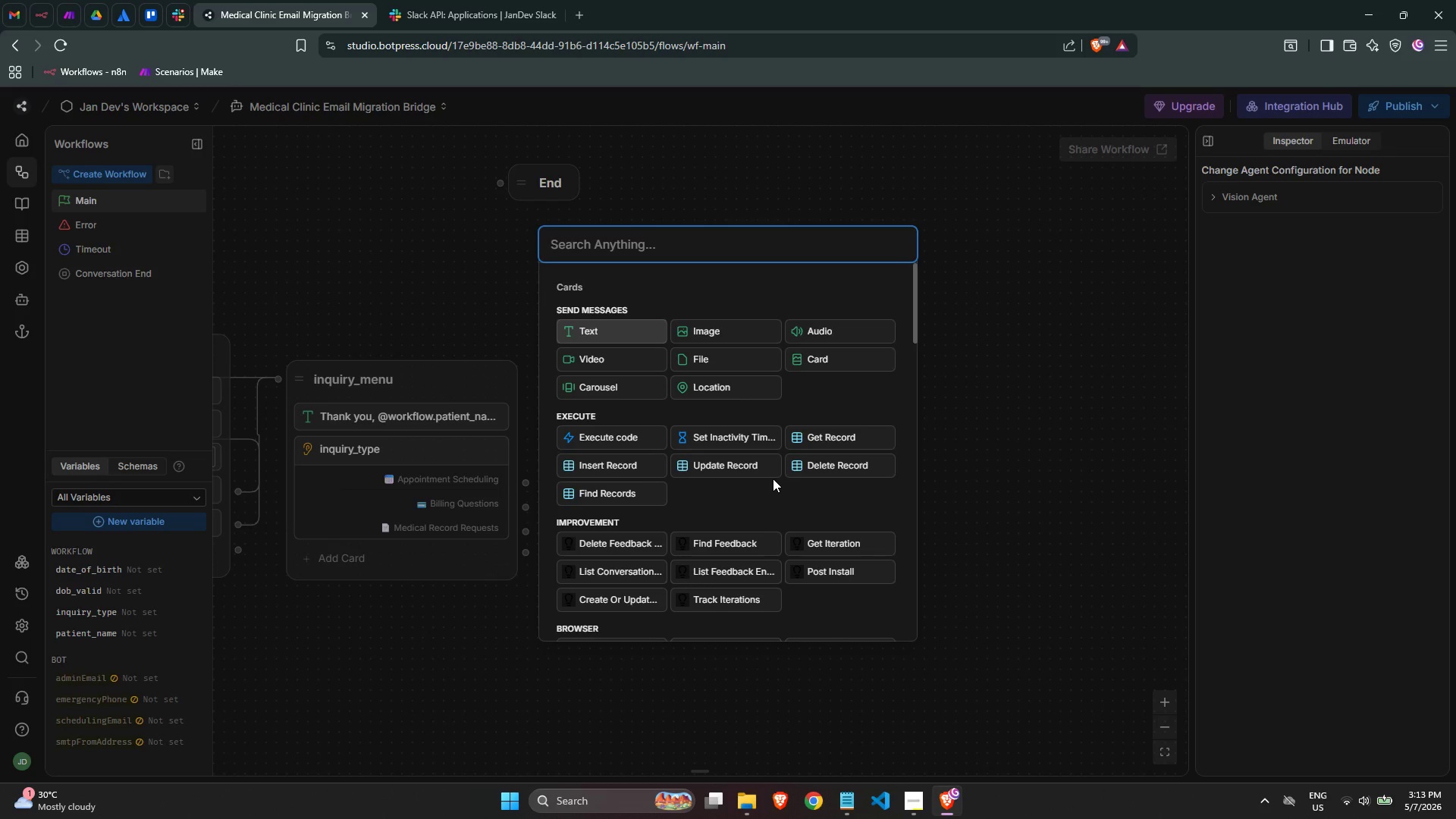 
wait(19.52)
 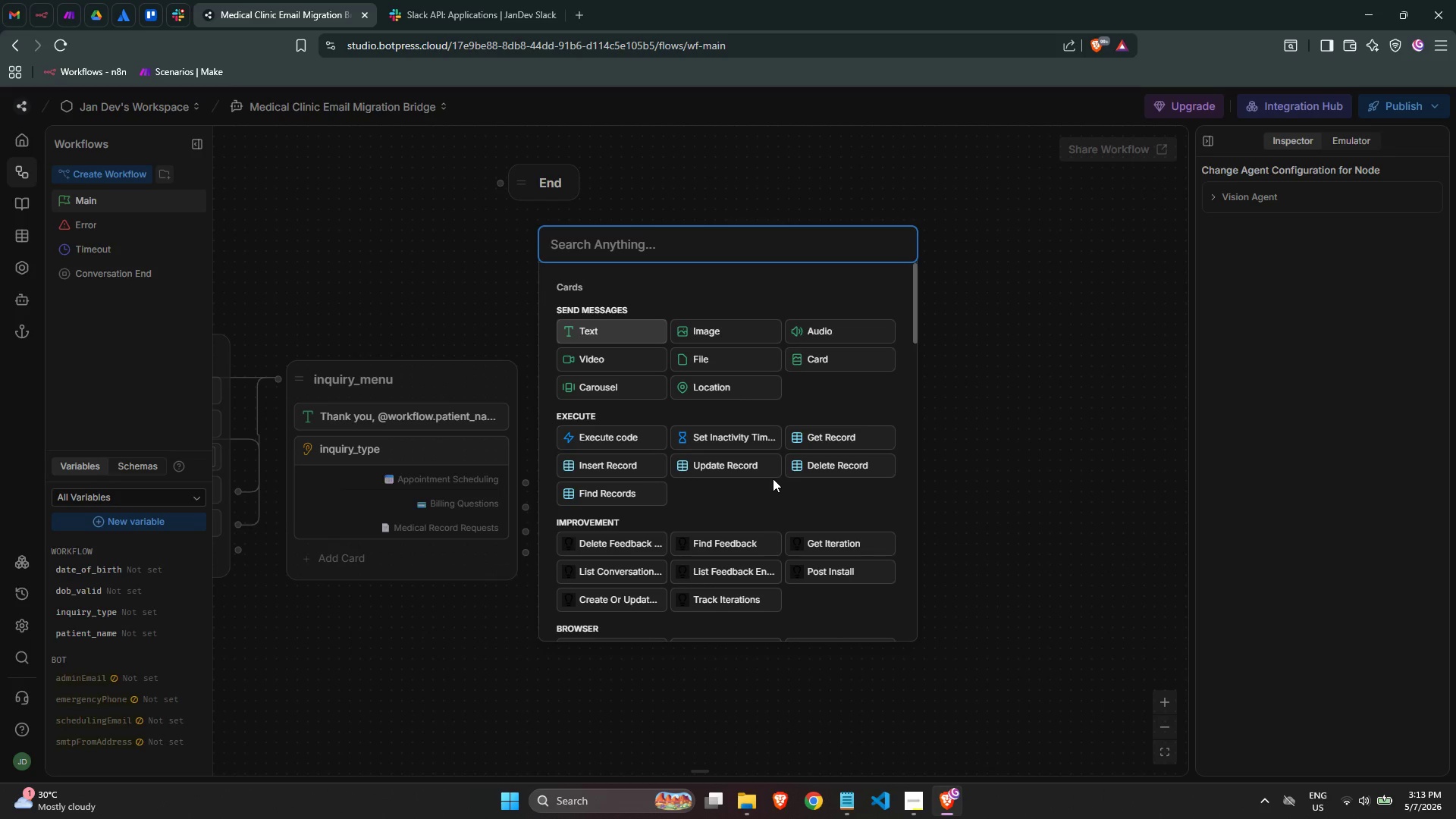 
mouse_move([729, 532])
 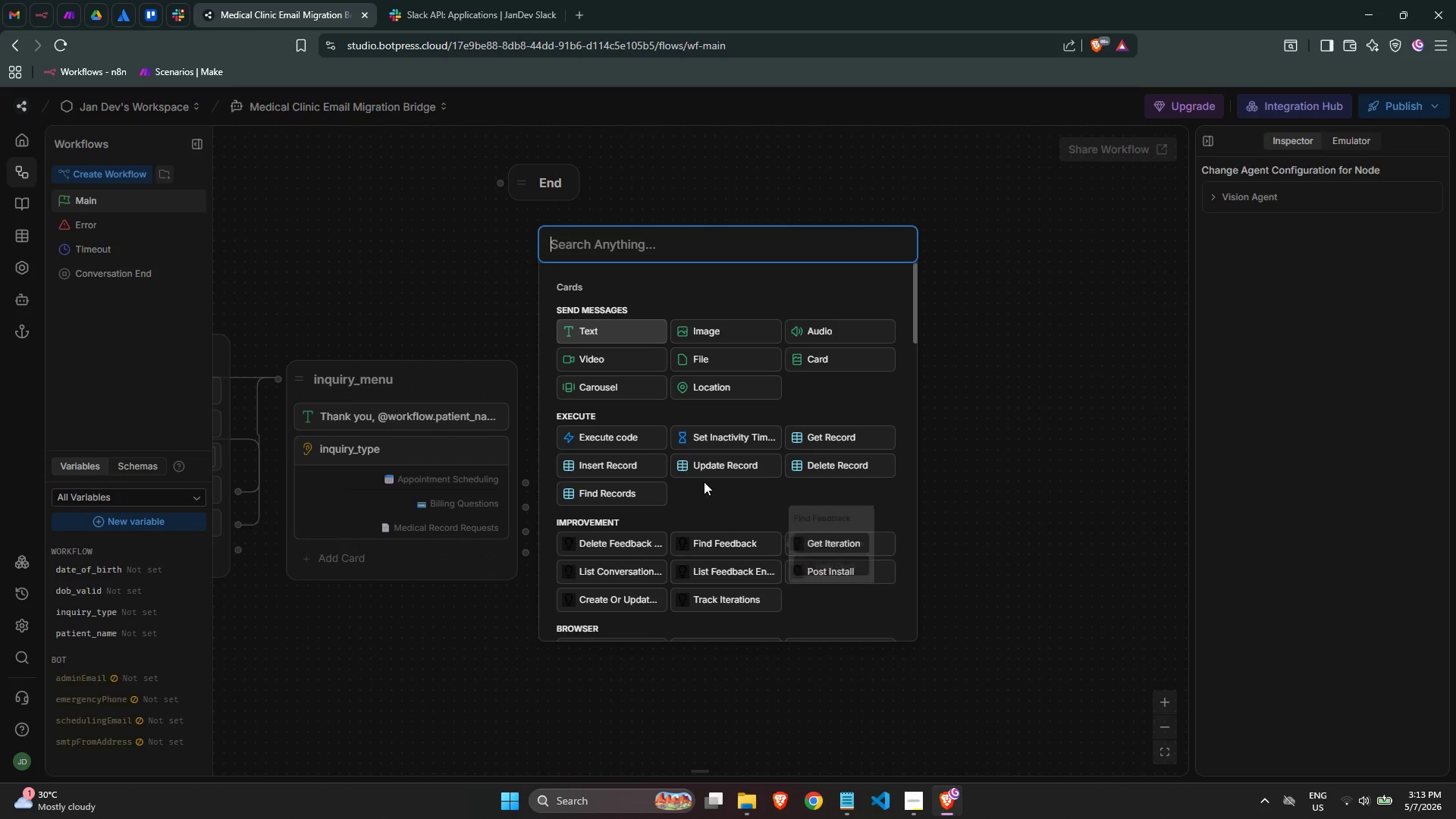 
mouse_move([676, 461])
 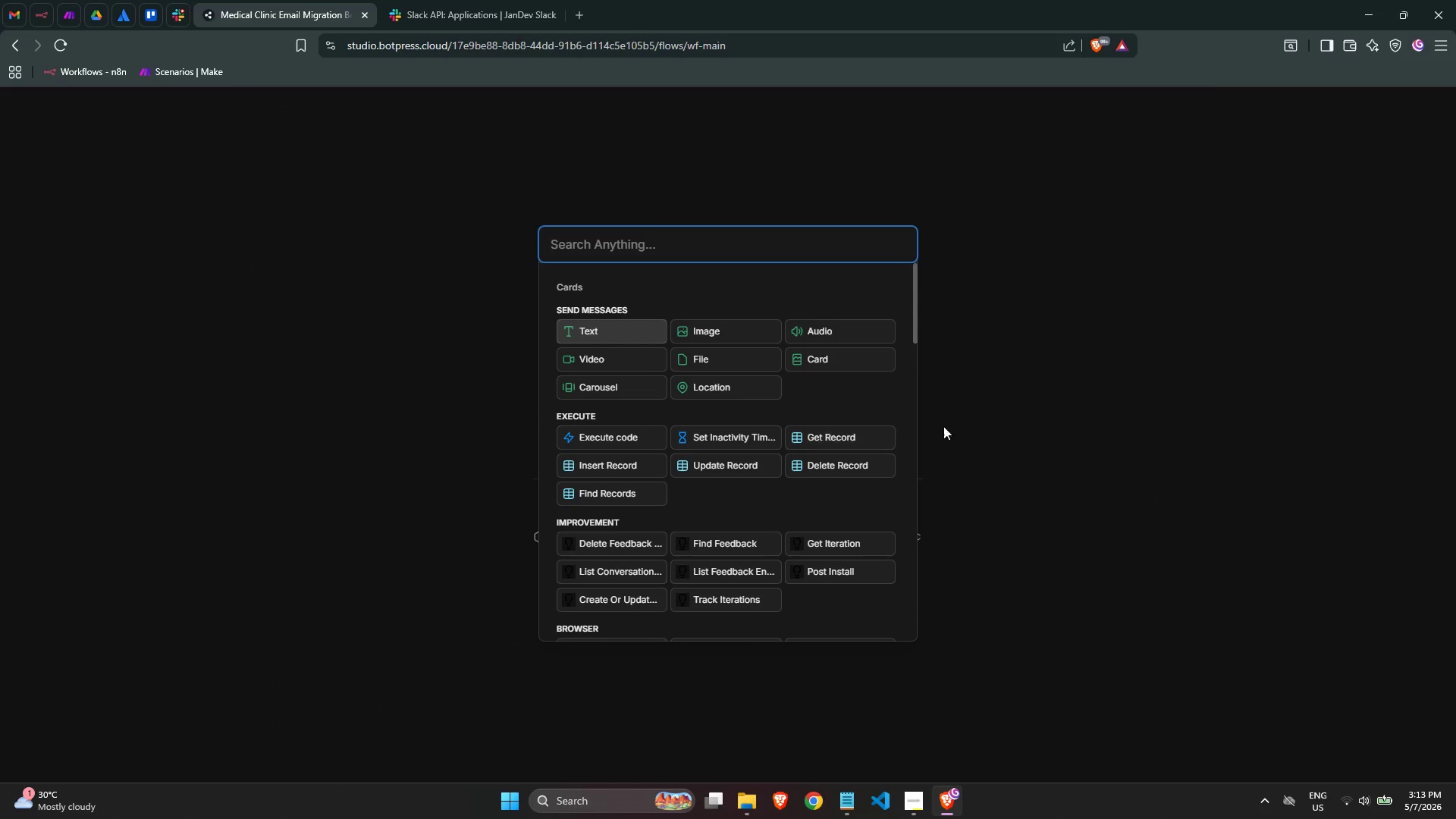 
left_click([1022, 437])
 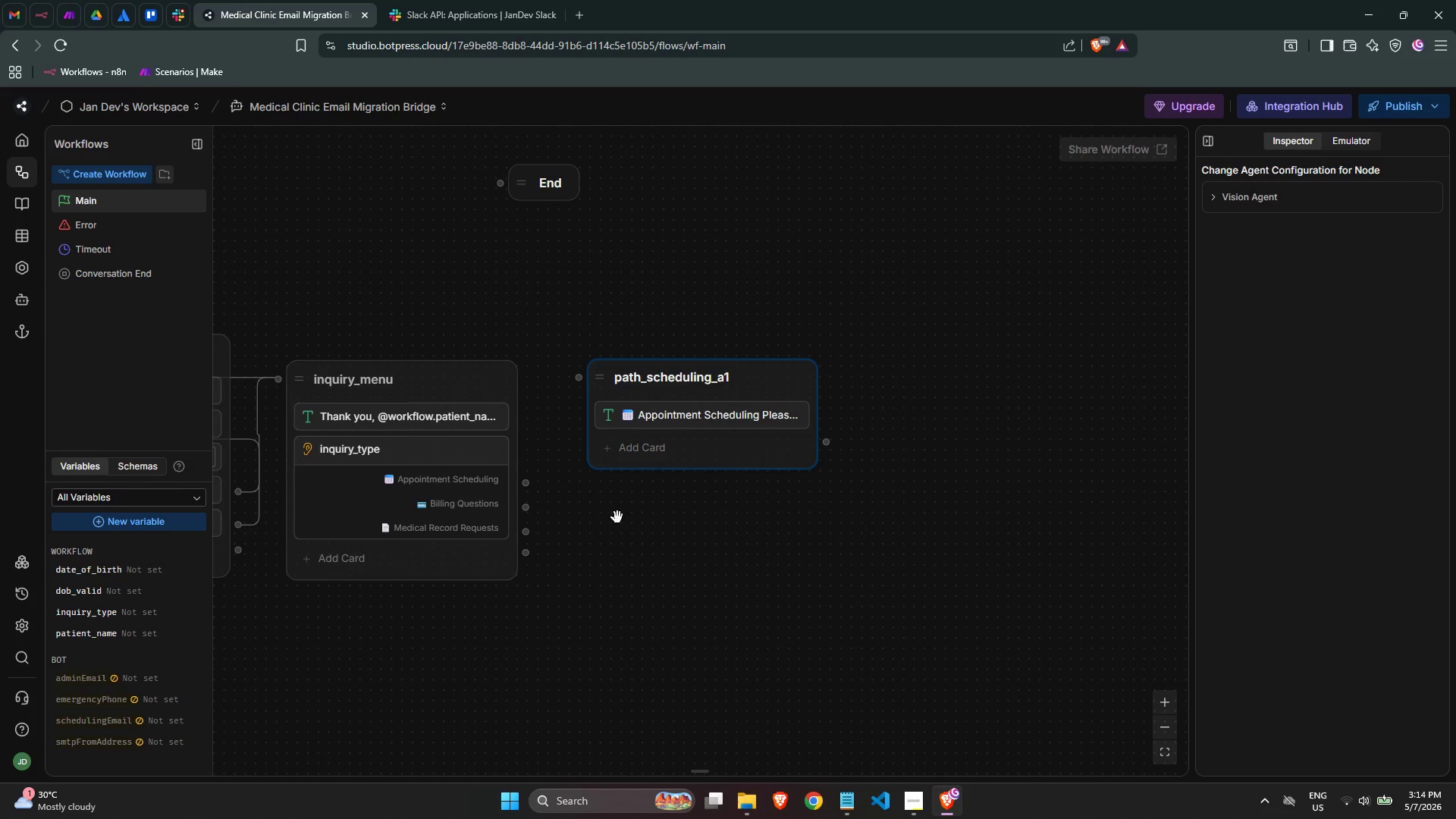 
wait(35.03)
 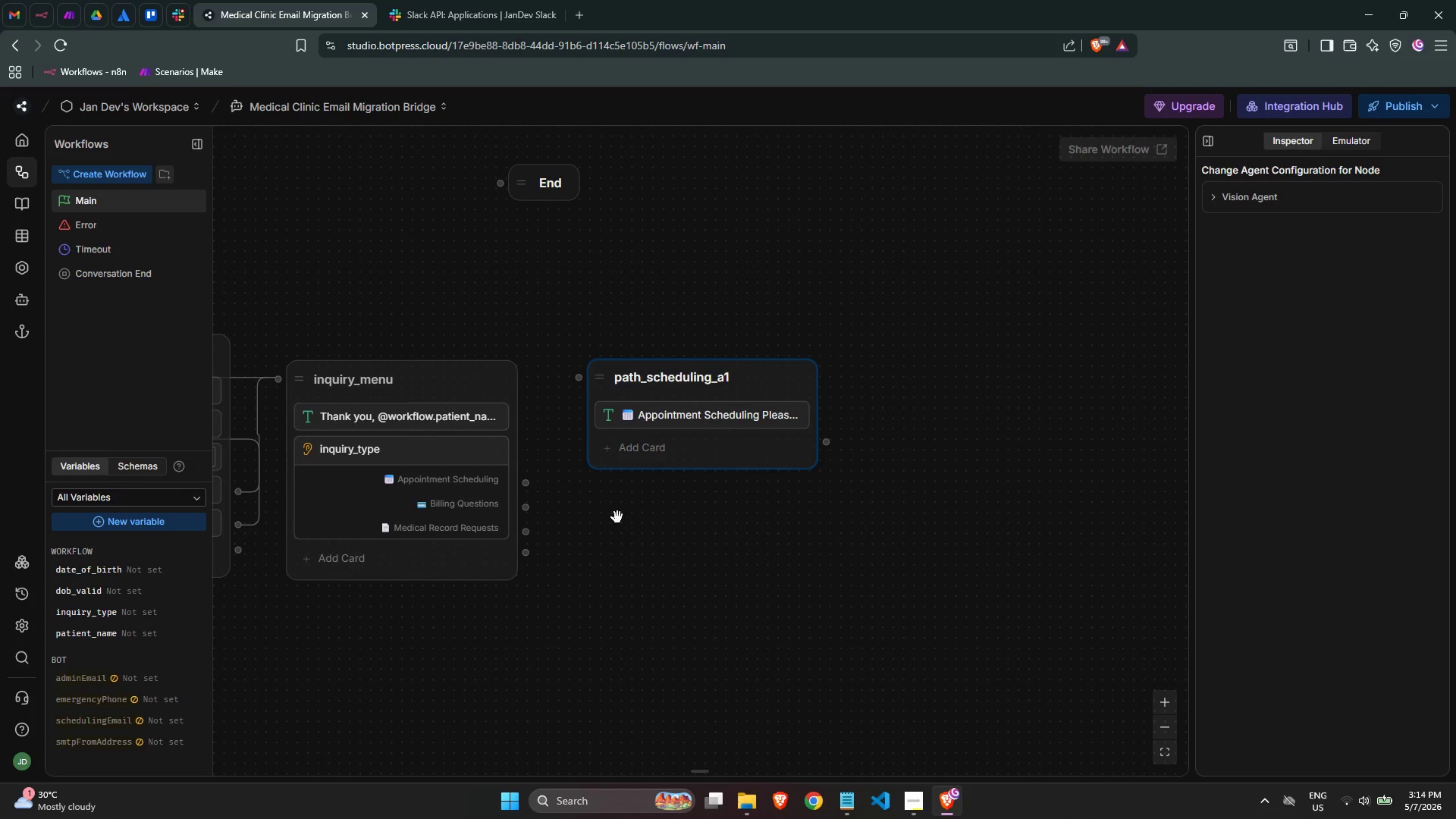 
left_click([711, 447])
 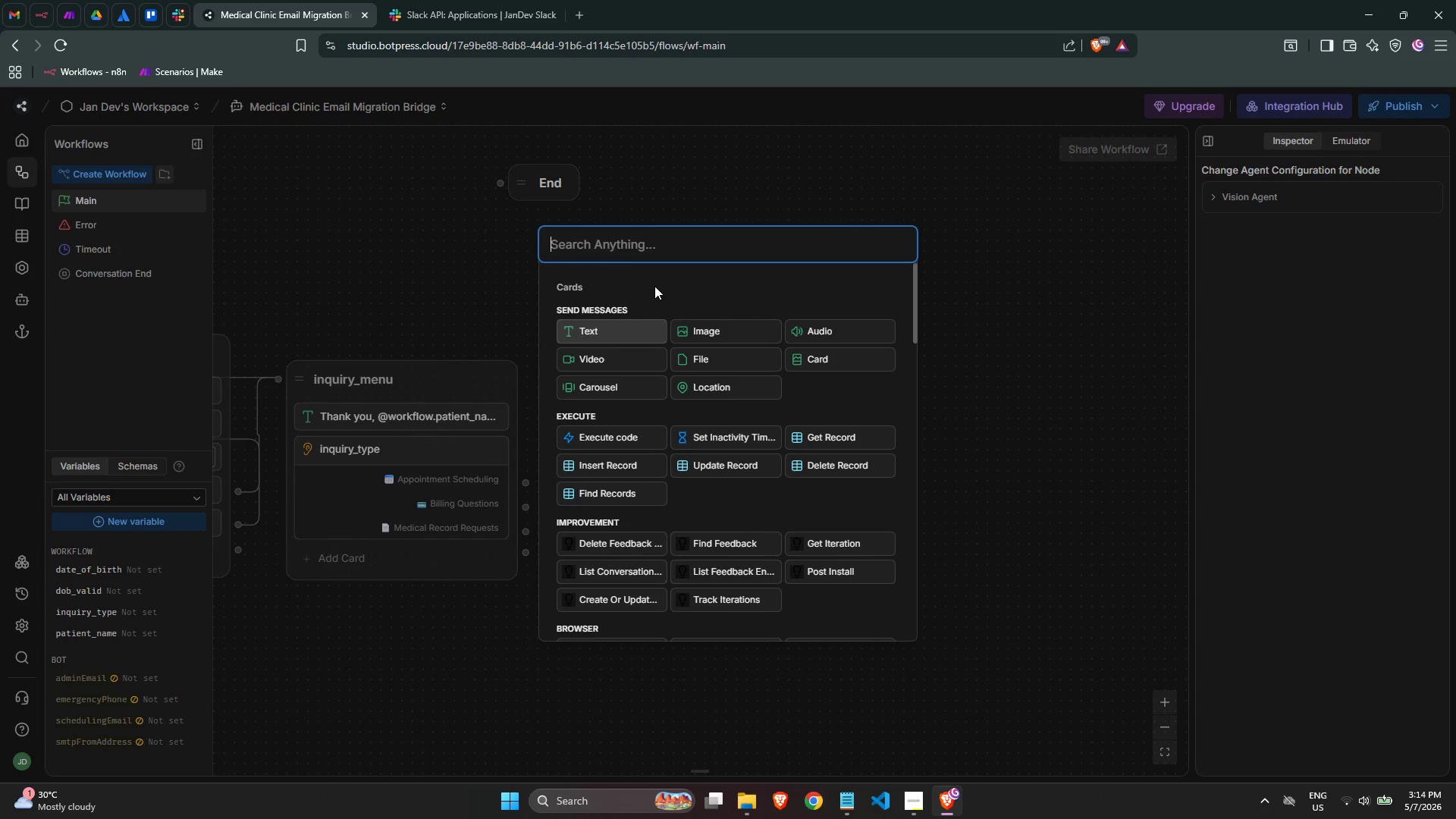 
type(raw)
 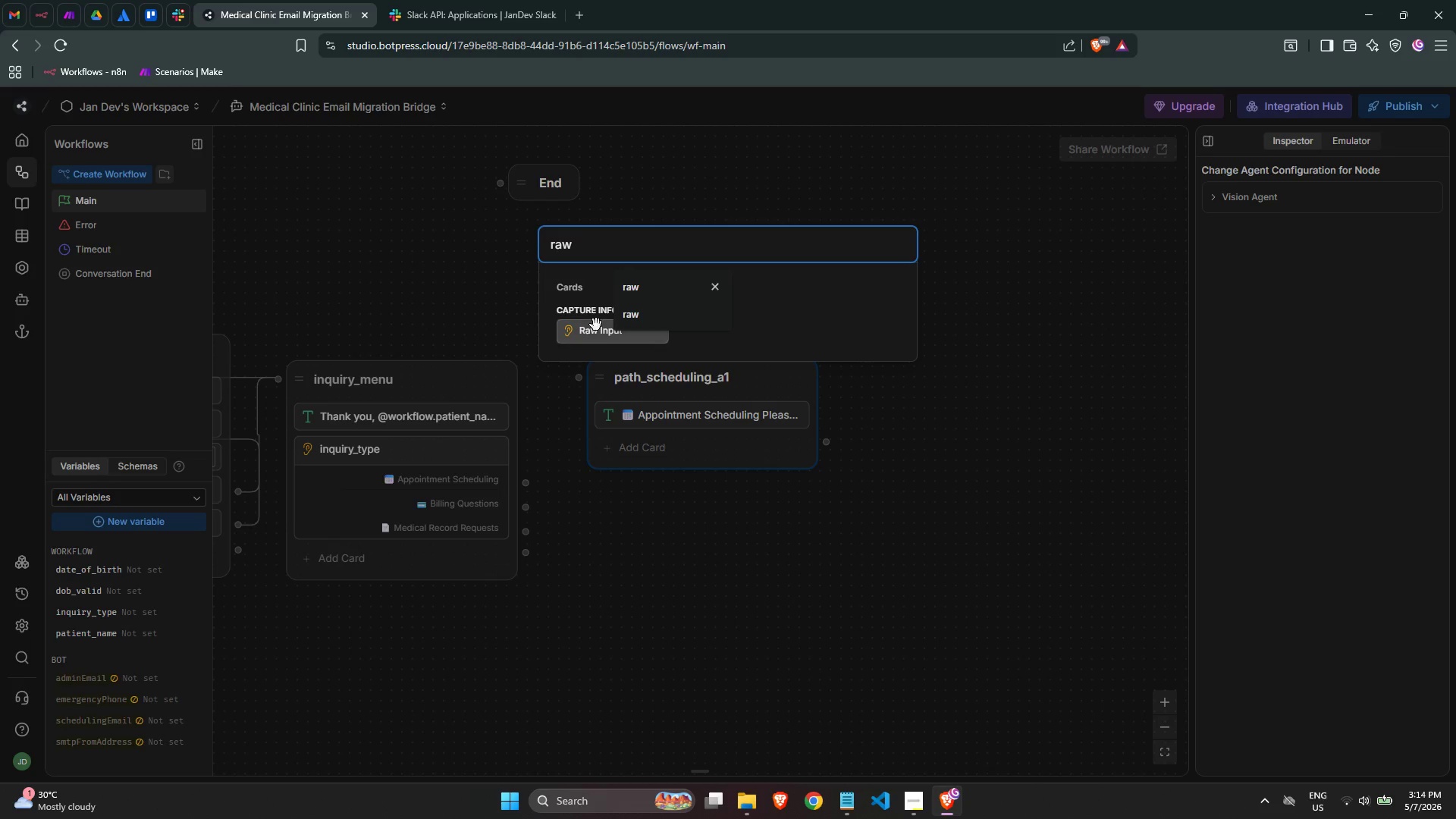 
left_click([579, 328])
 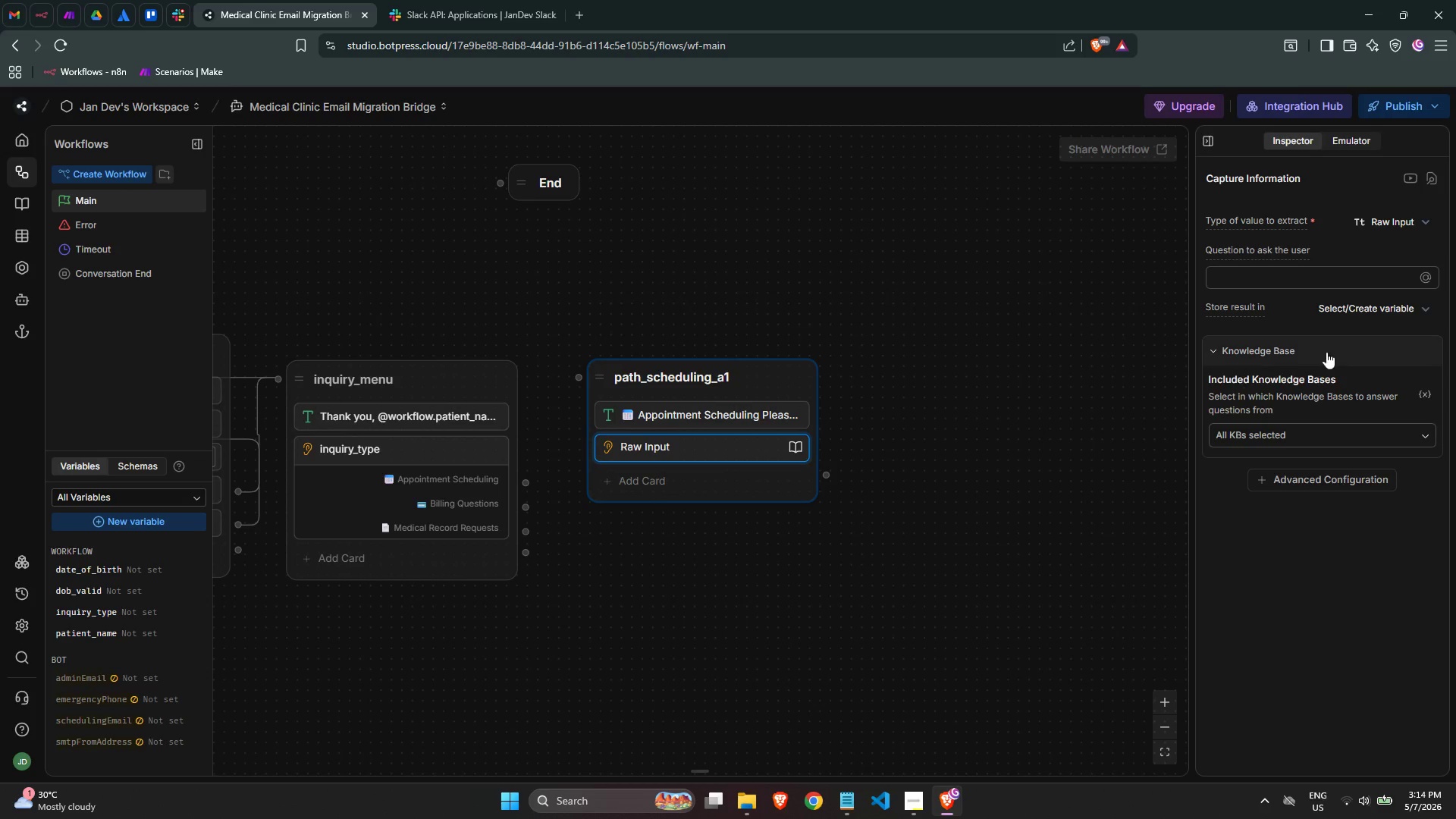 
left_click([1337, 431])
 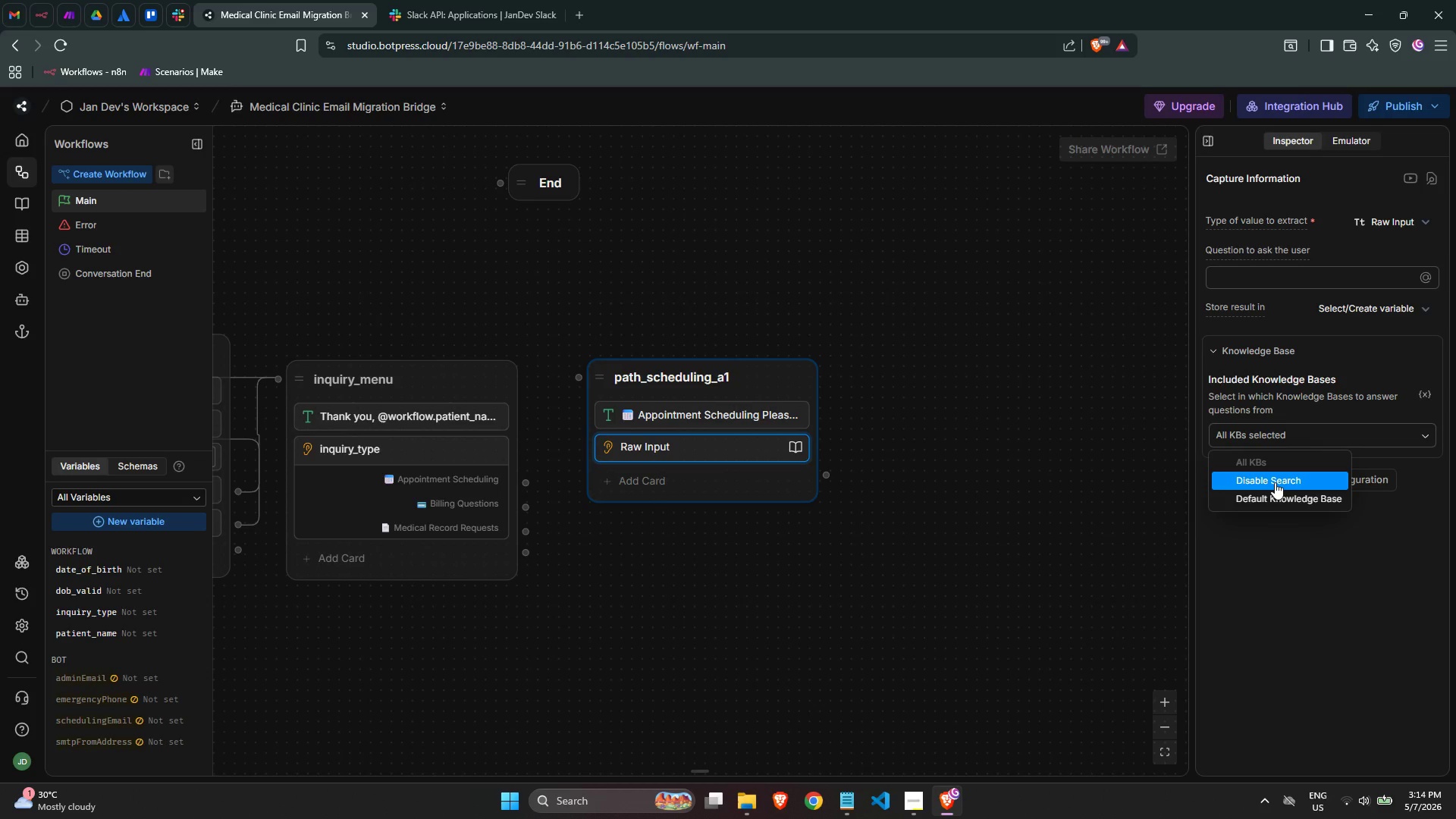 
left_click([1275, 482])
 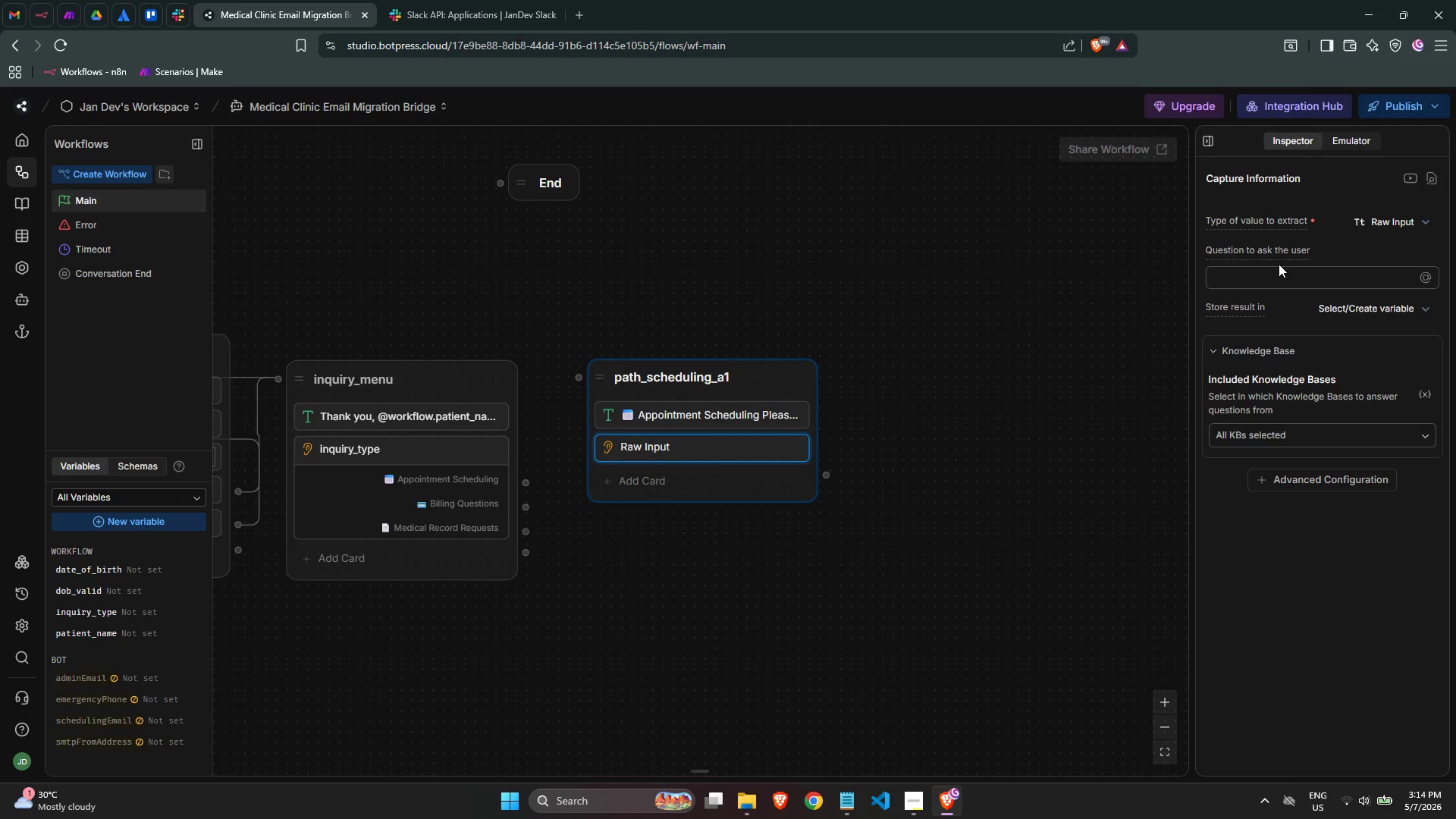 
left_click([1276, 270])
 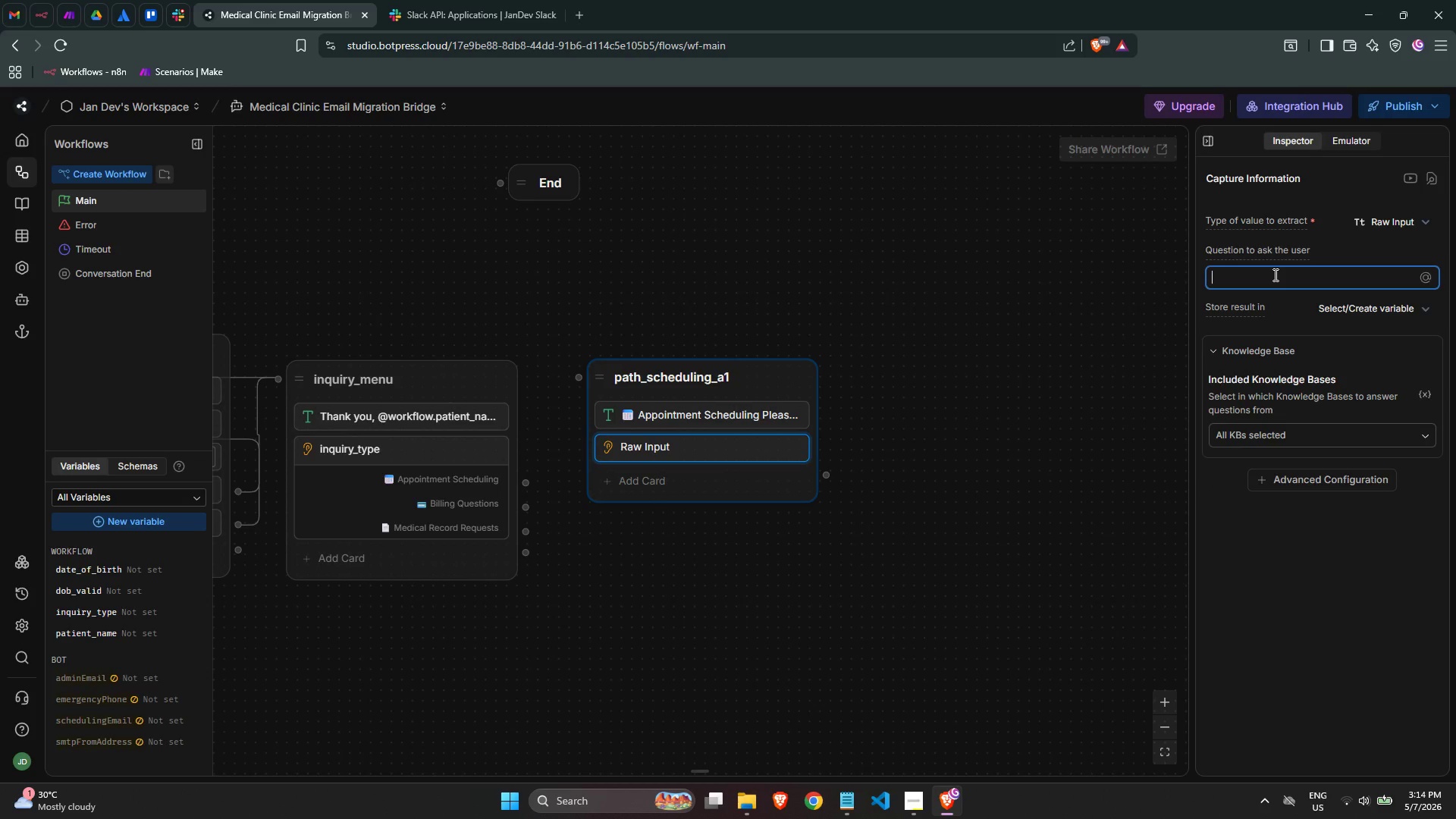 
type(Descriv)
key(Backspace)
type(be your c)
key(Backspace)
type(scheduling request: )
 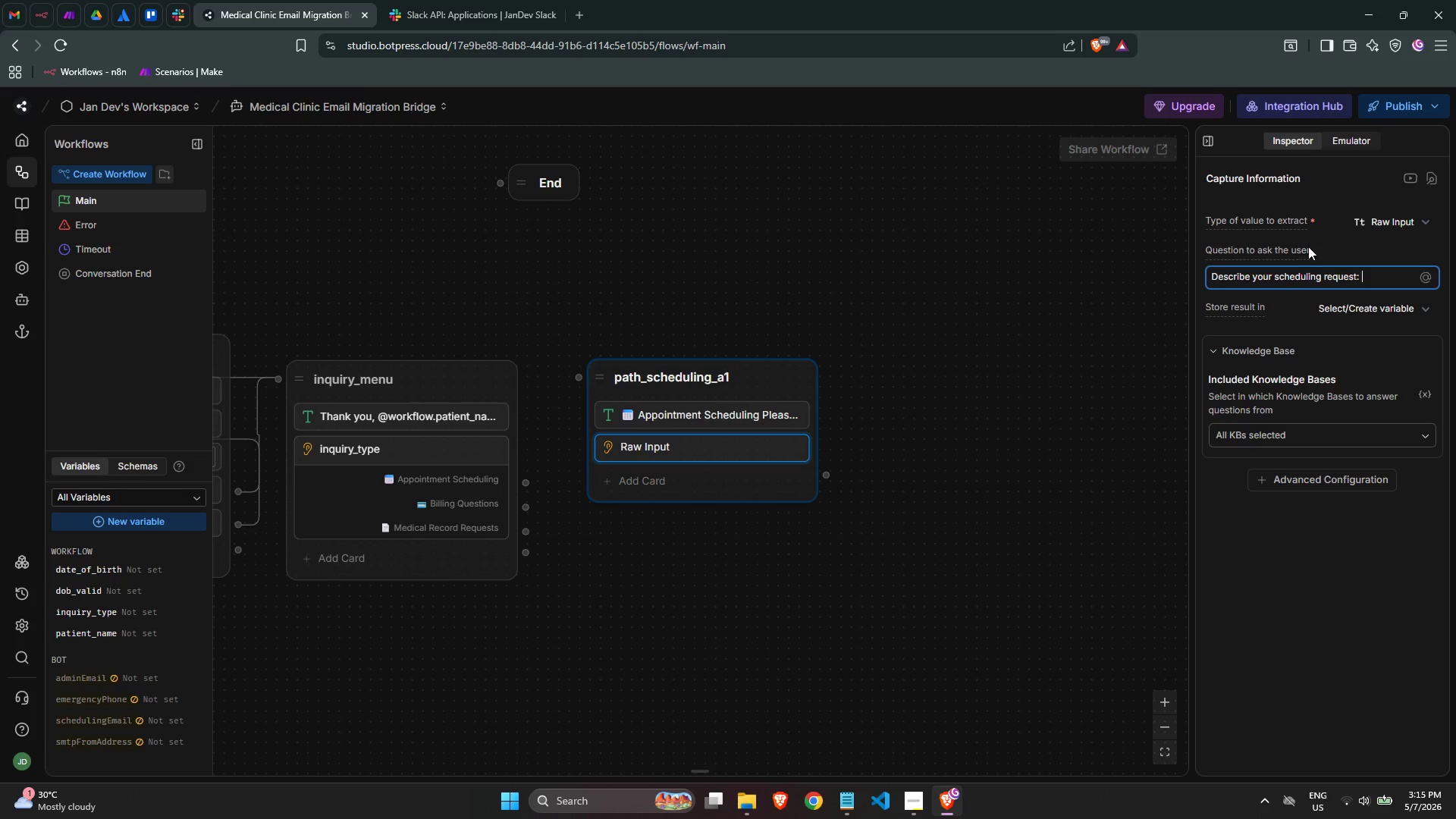 
key(Backspace)
 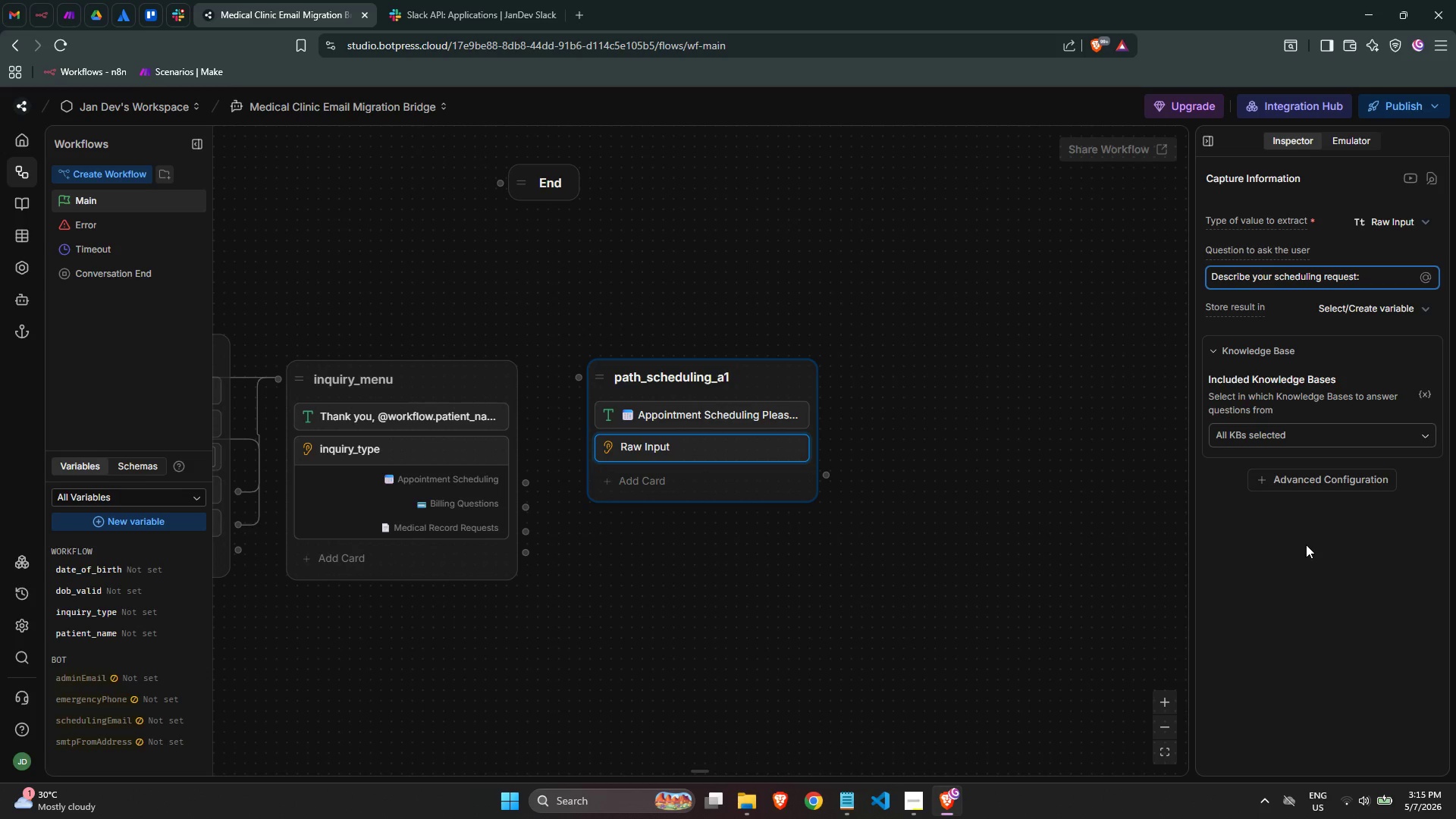 
wait(6.8)
 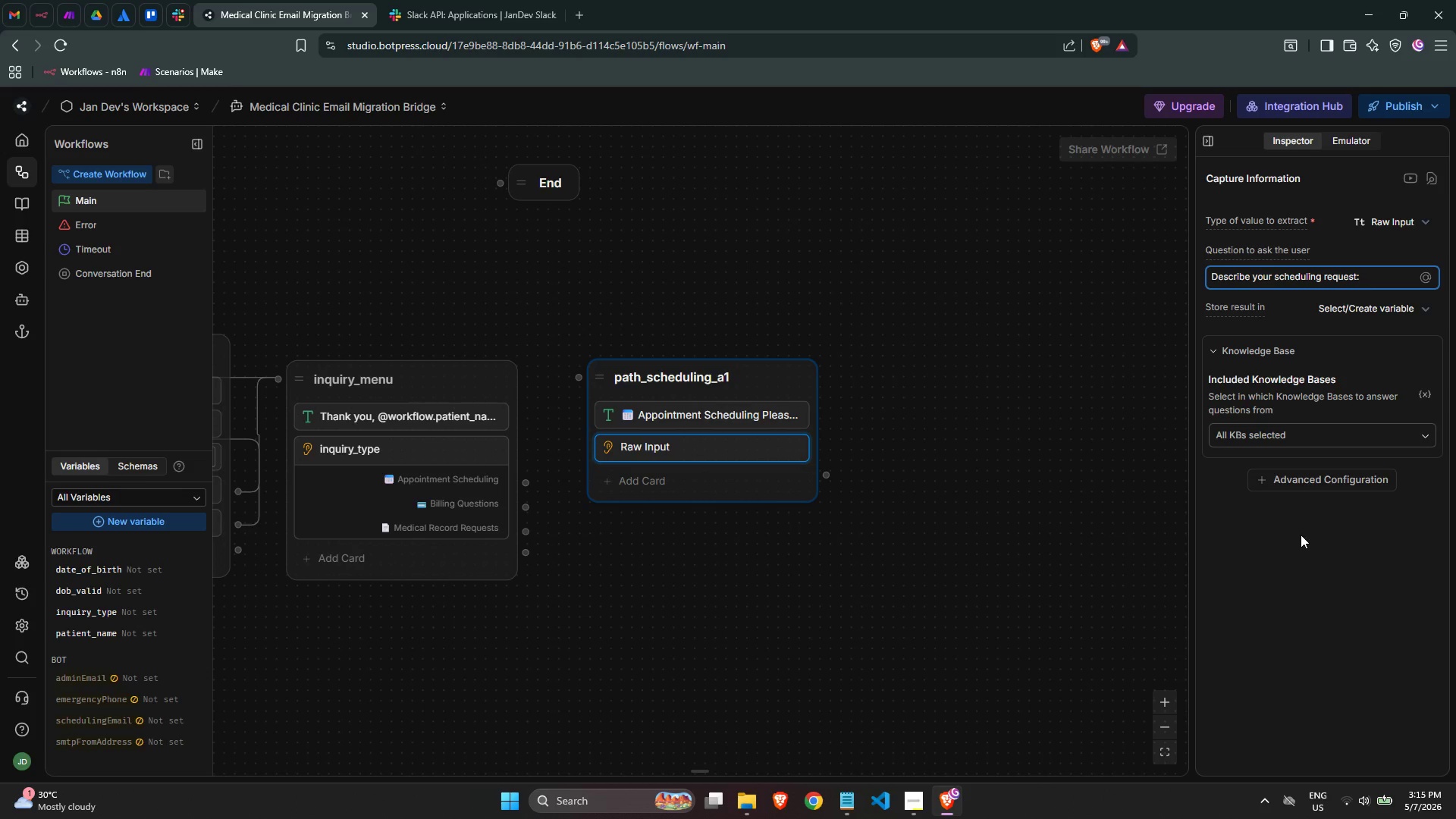 
left_click([1331, 441])
 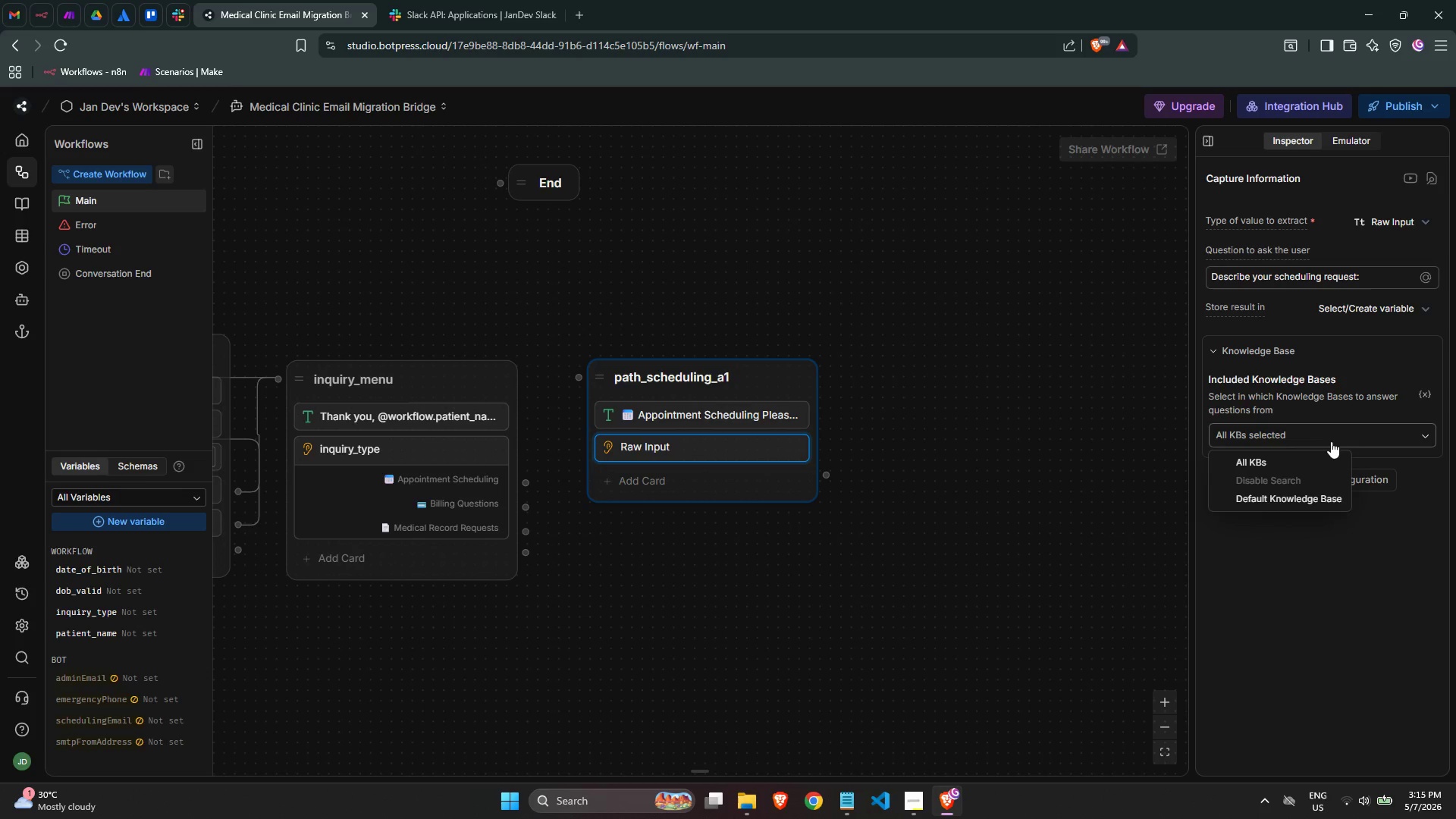 
left_click([1331, 441])
 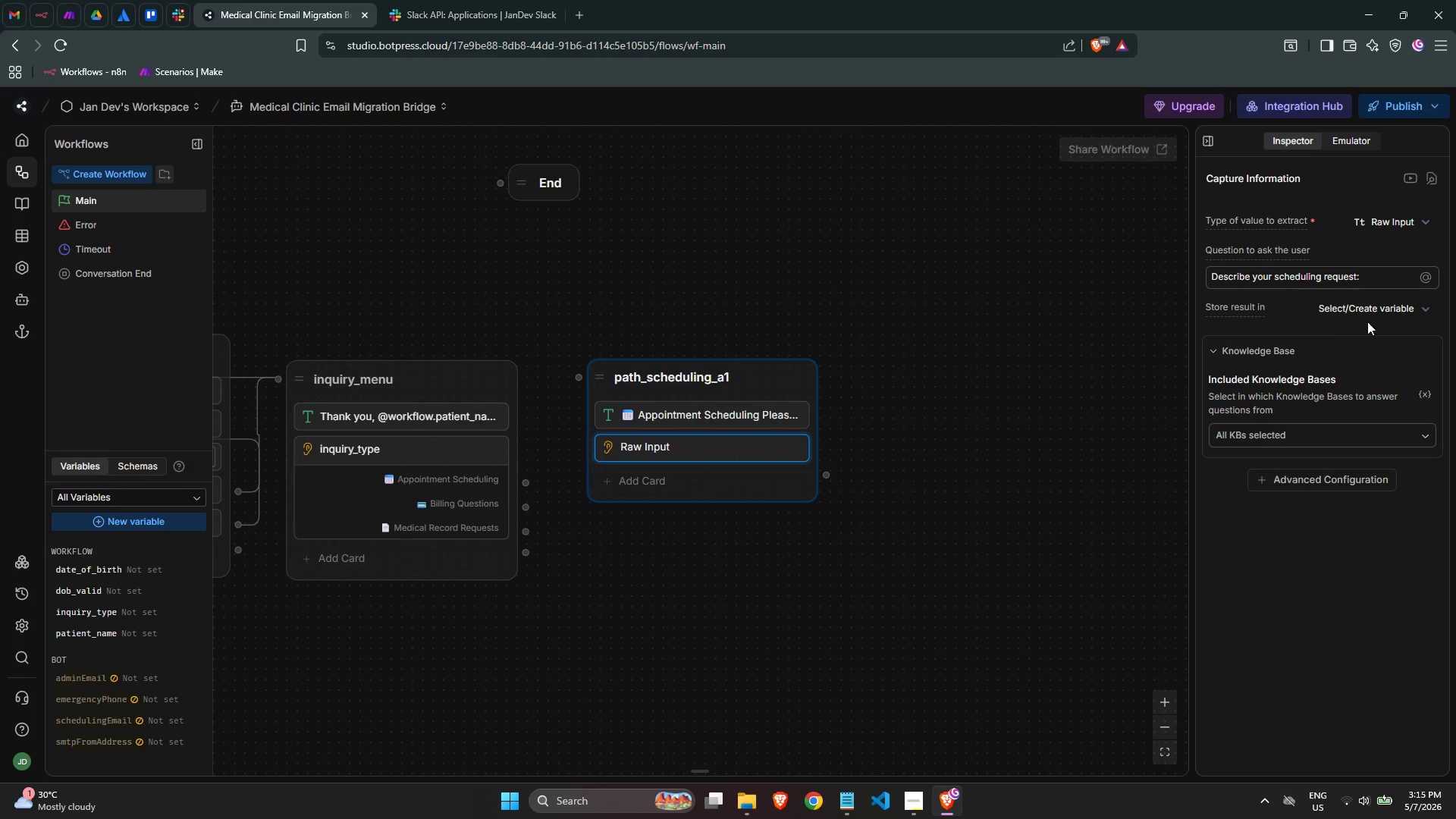 
wait(5.27)
 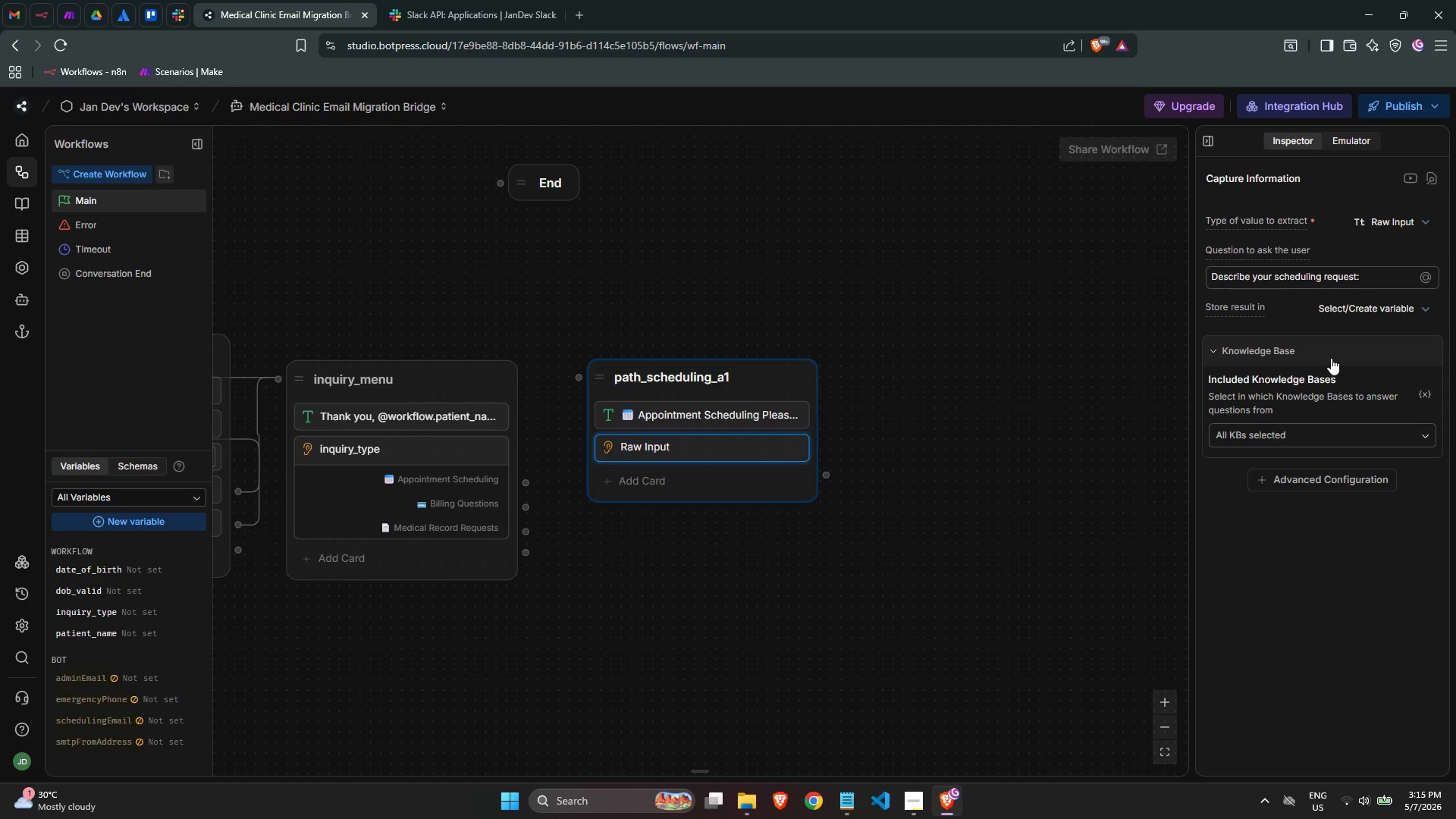 
left_click([1399, 315])
 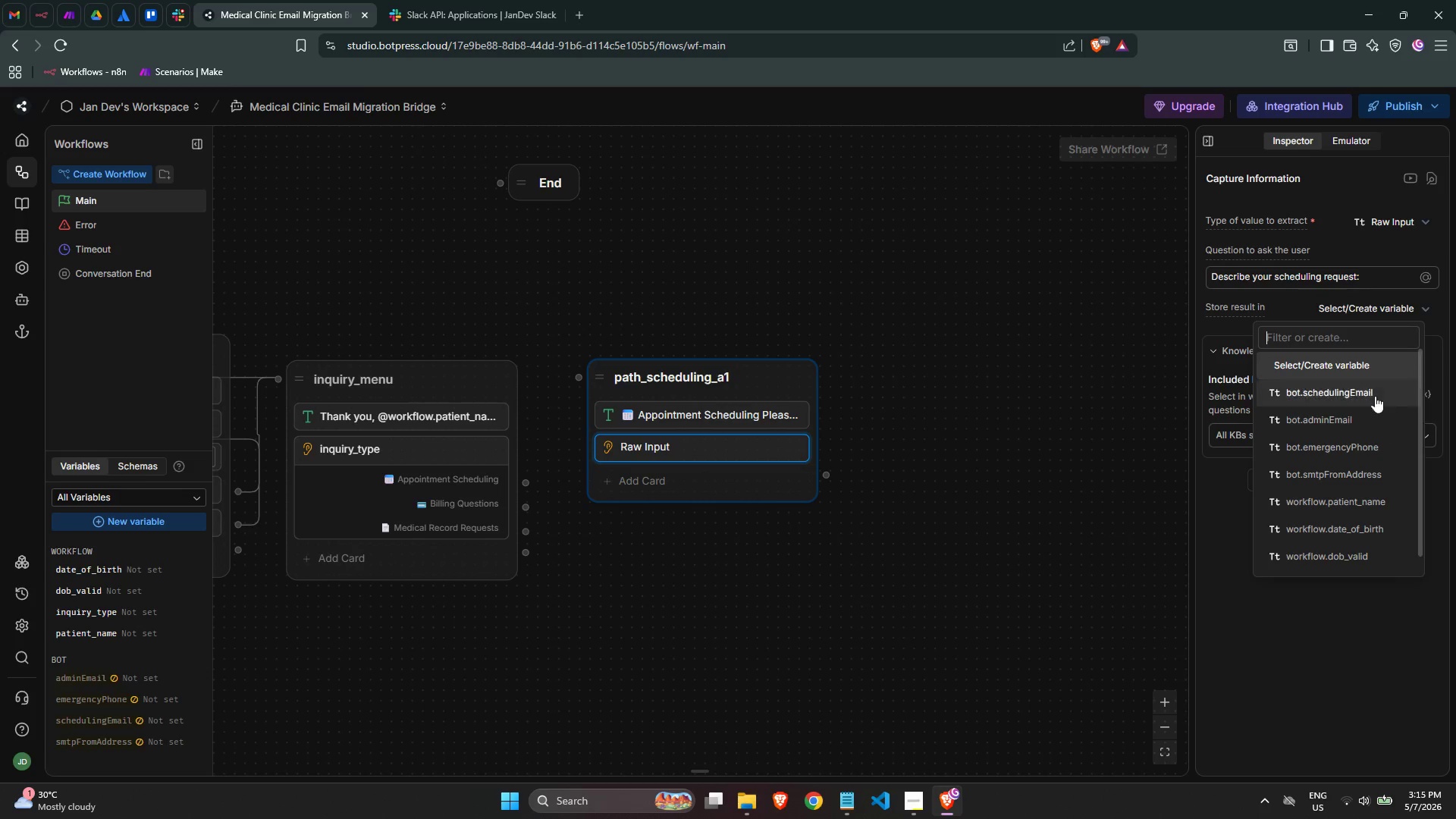 
wait(6.78)
 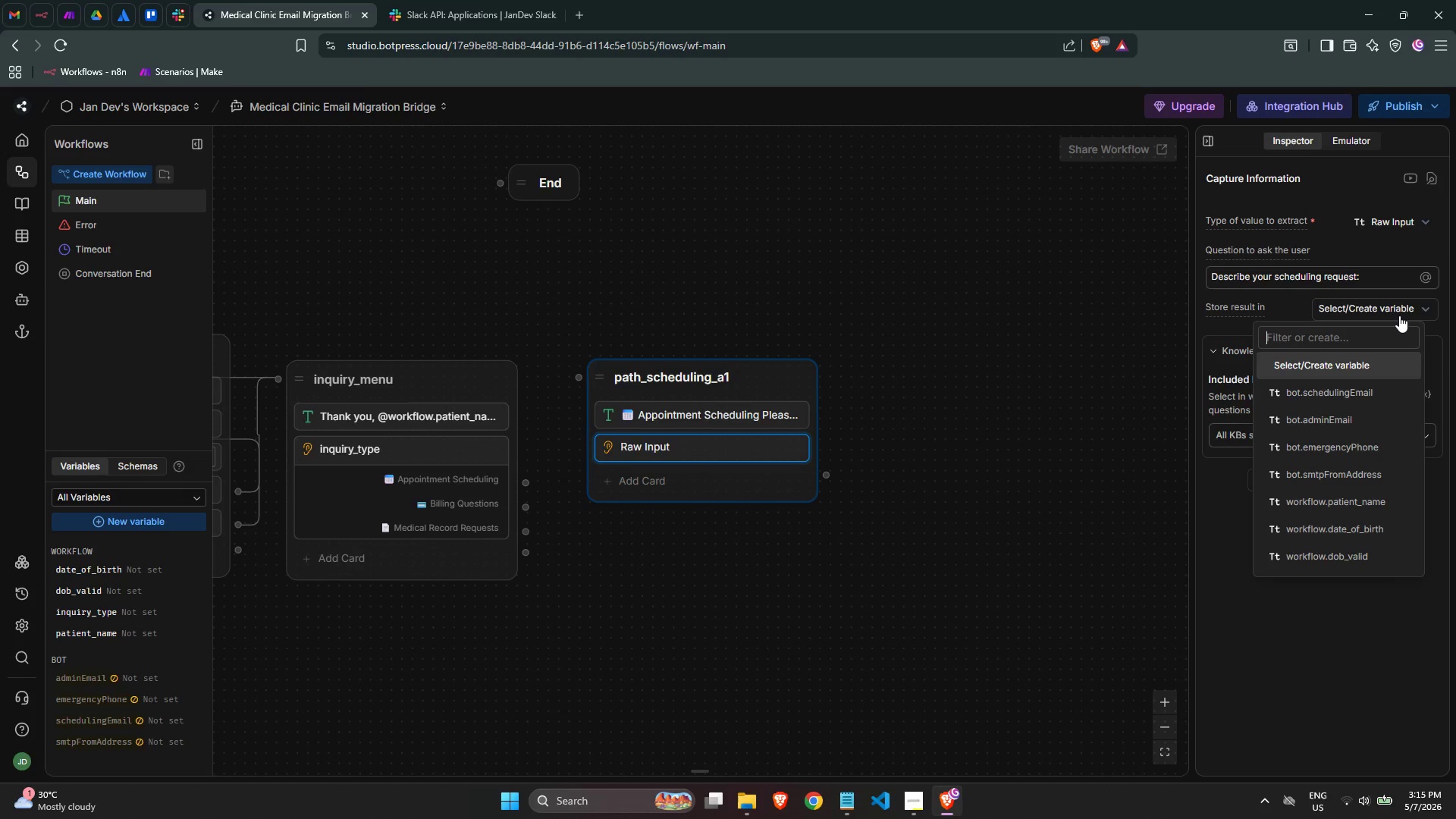 
scroll: coordinate [1373, 413], scroll_direction: down, amount: 1.0
 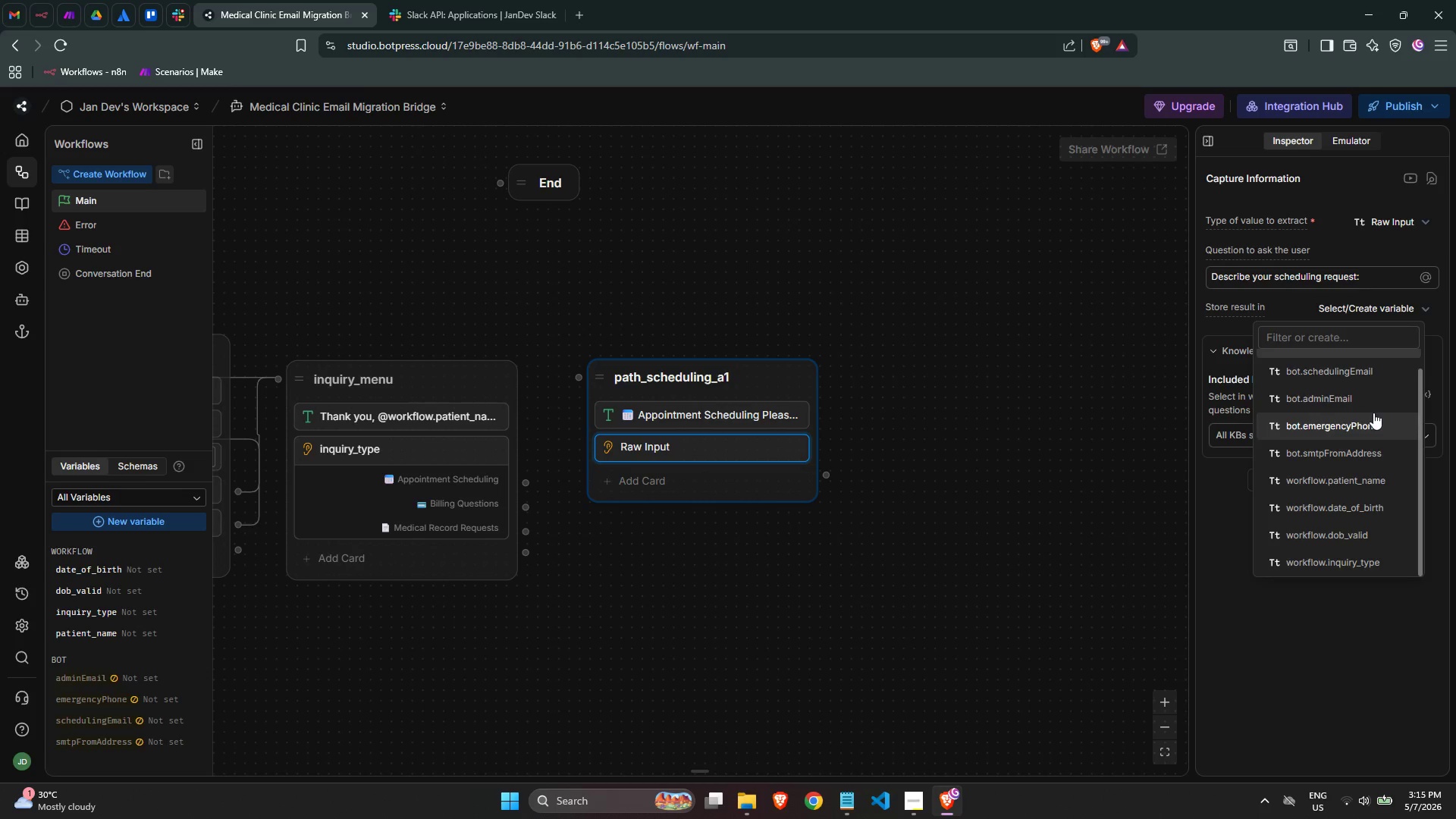 
scroll: coordinate [1373, 413], scroll_direction: up, amount: 1.0
 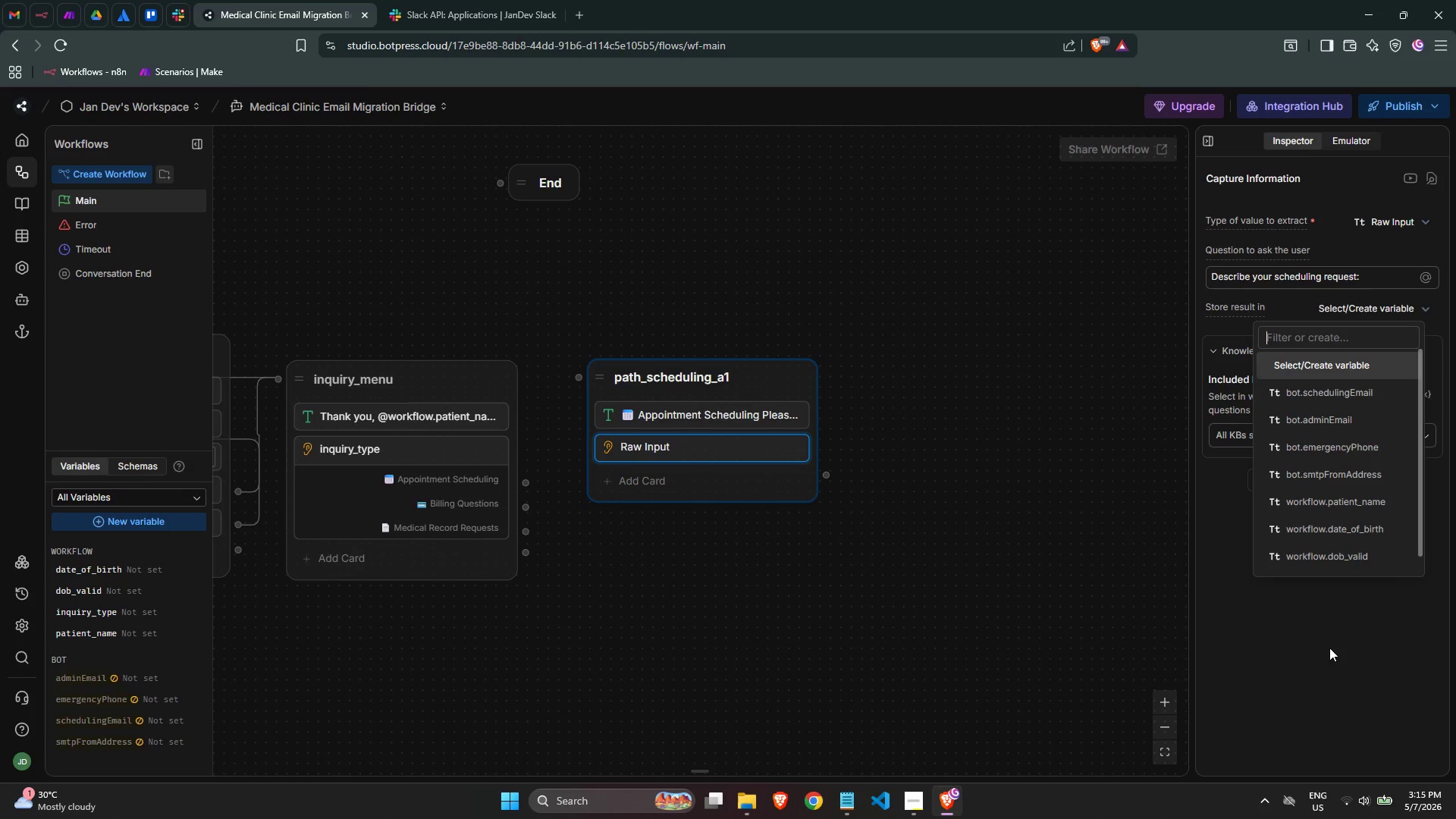 
left_click([1335, 645])
 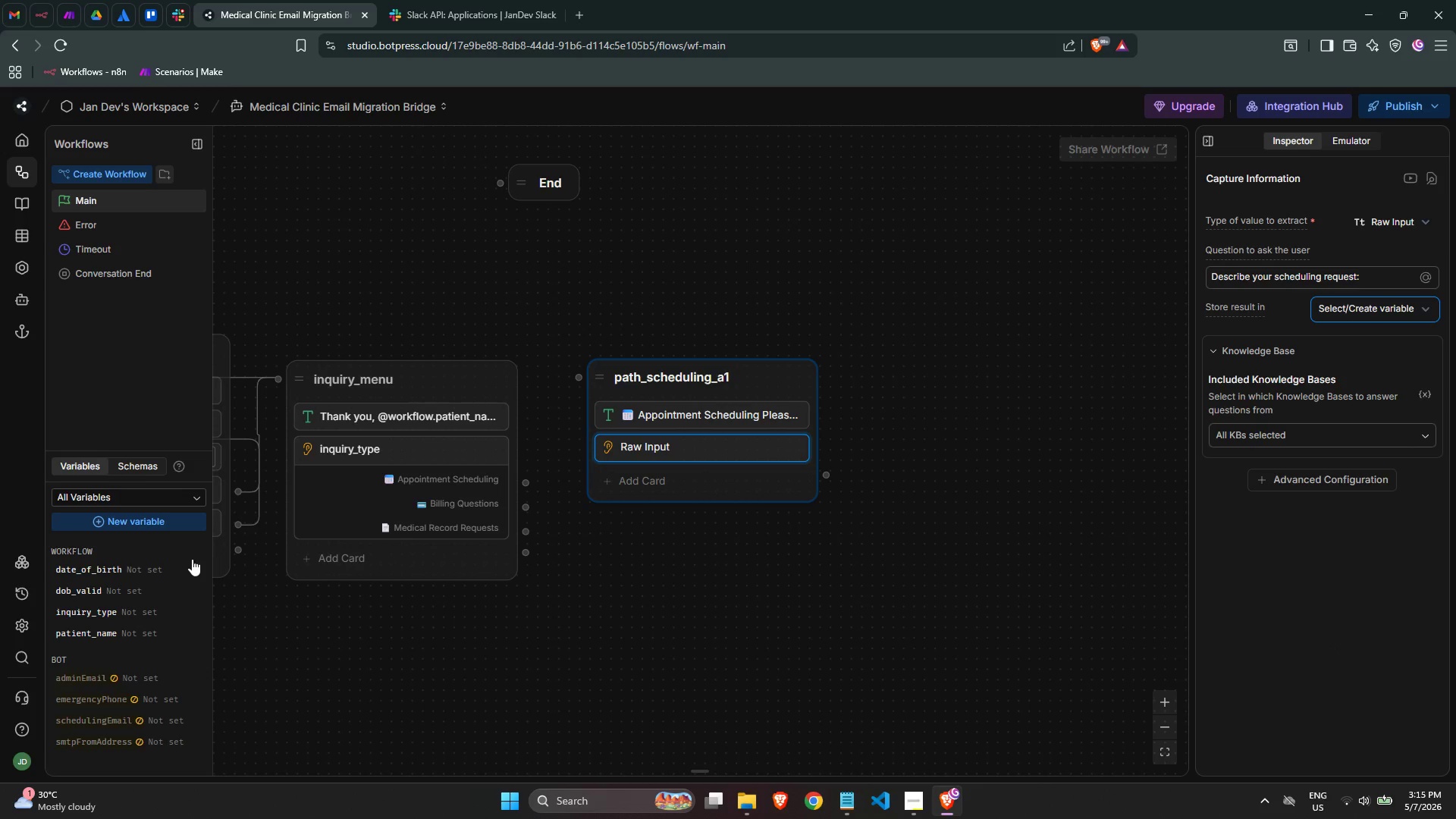 
left_click([136, 524])
 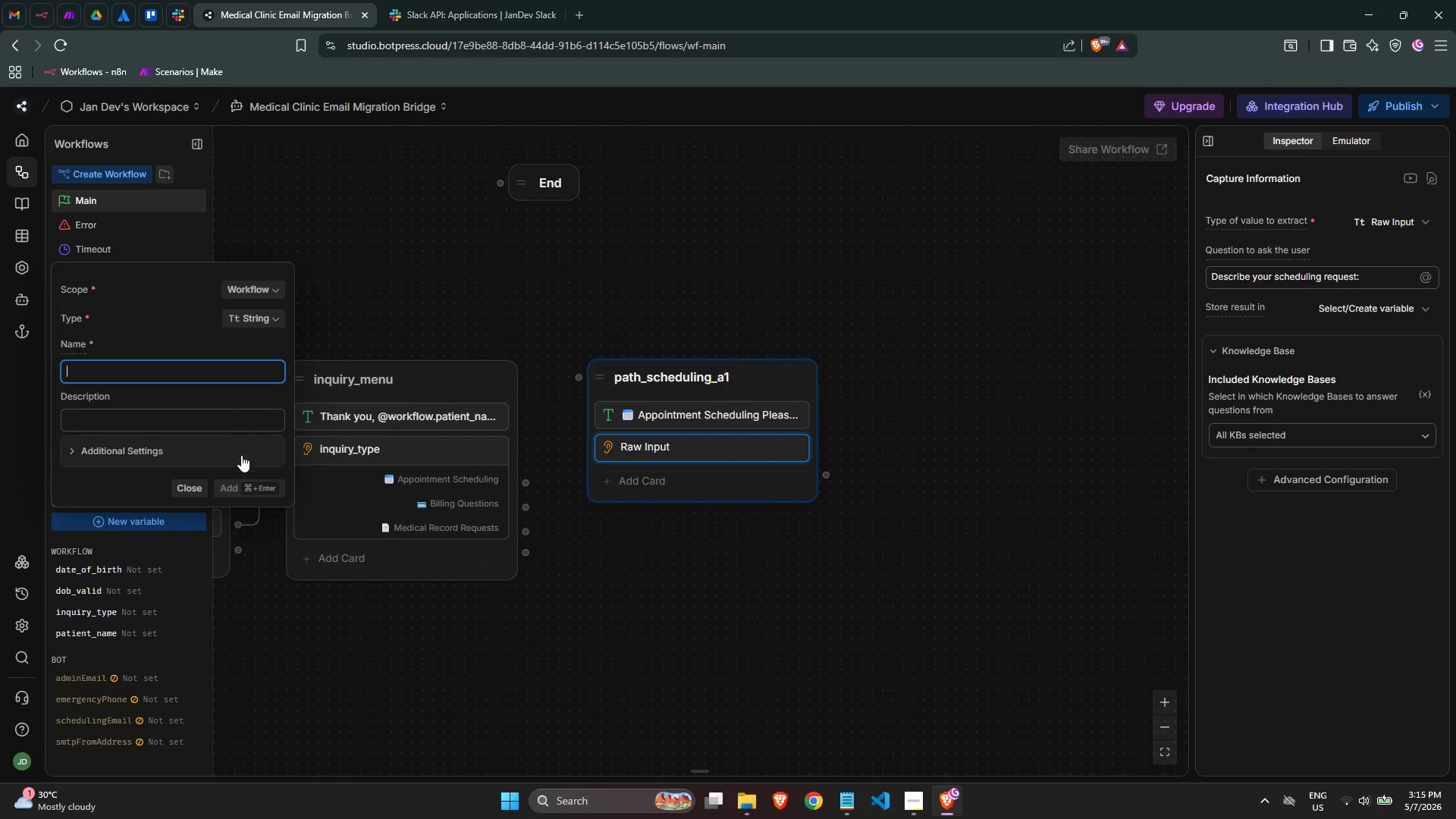 
left_click([215, 375])
 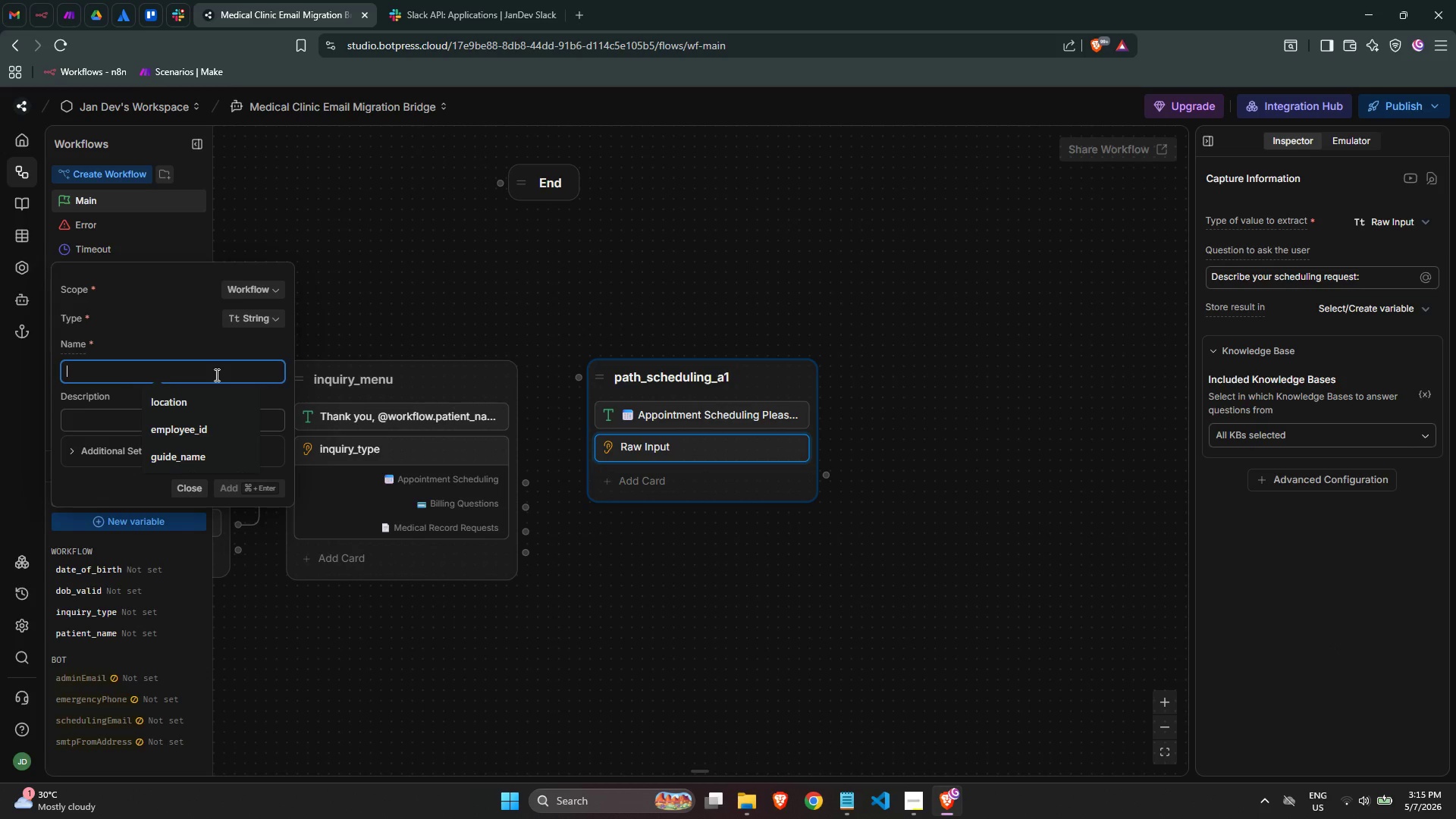 
wait(7.42)
 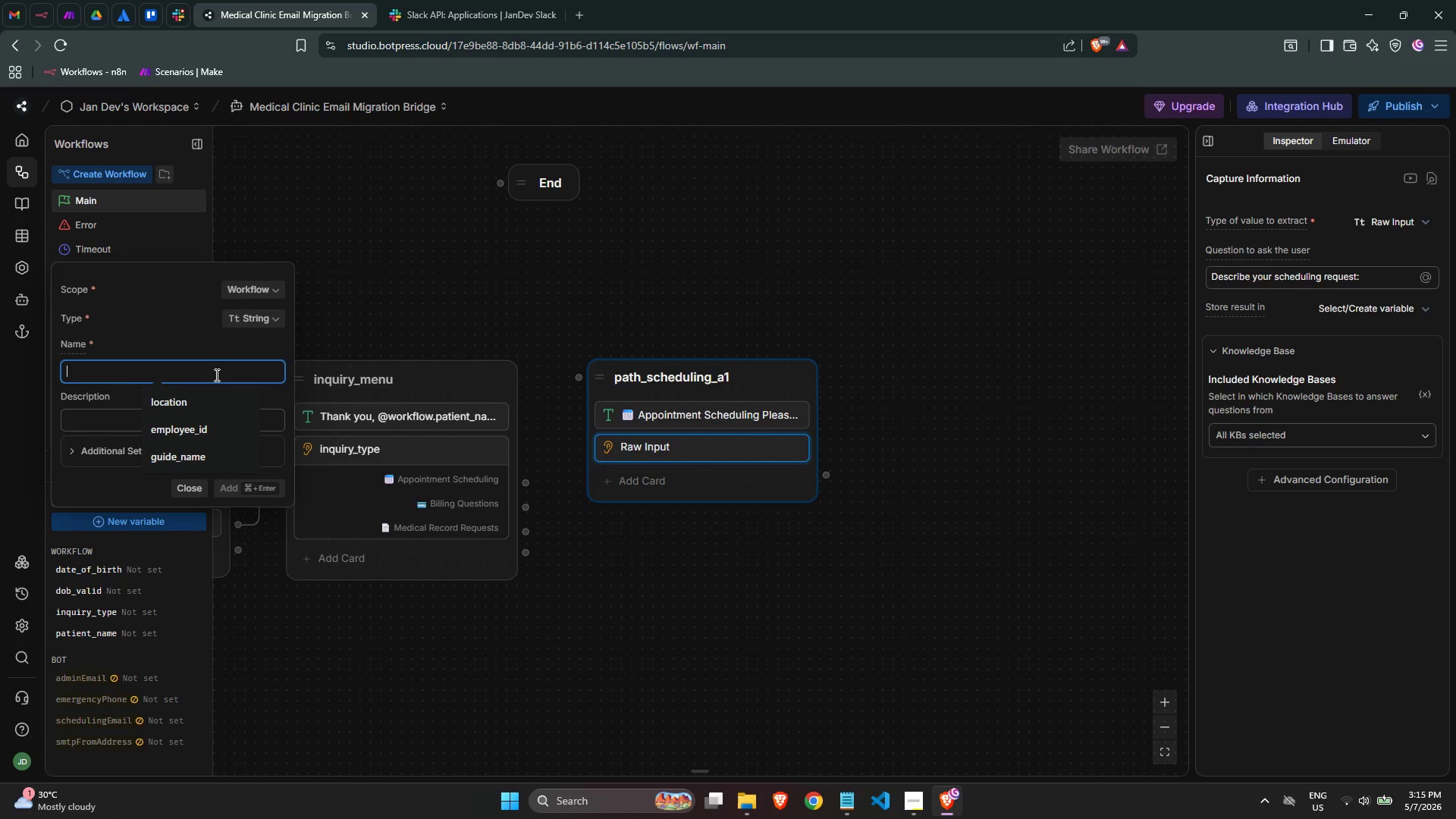 
type(request_detail)
 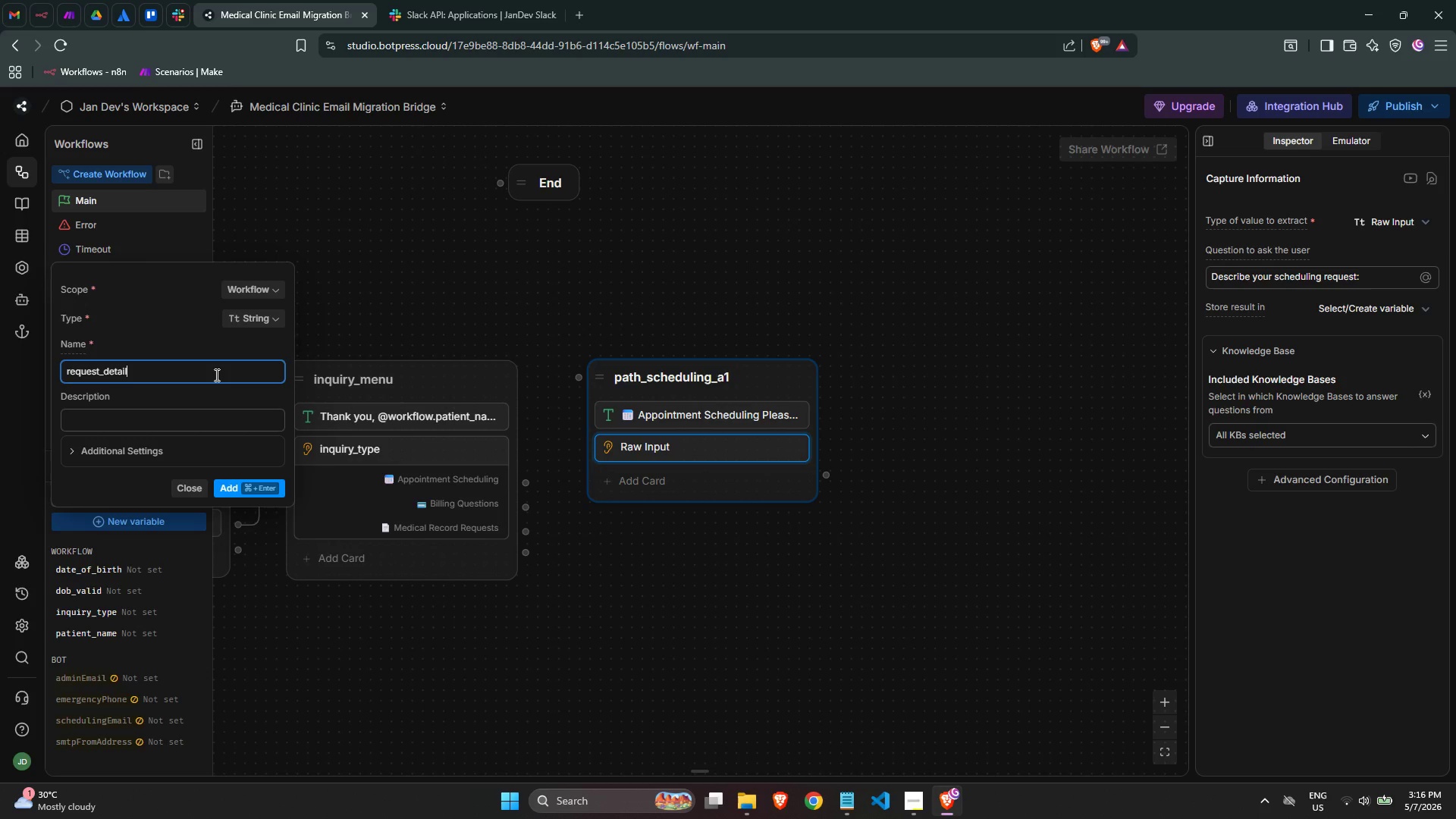 
wait(16.97)
 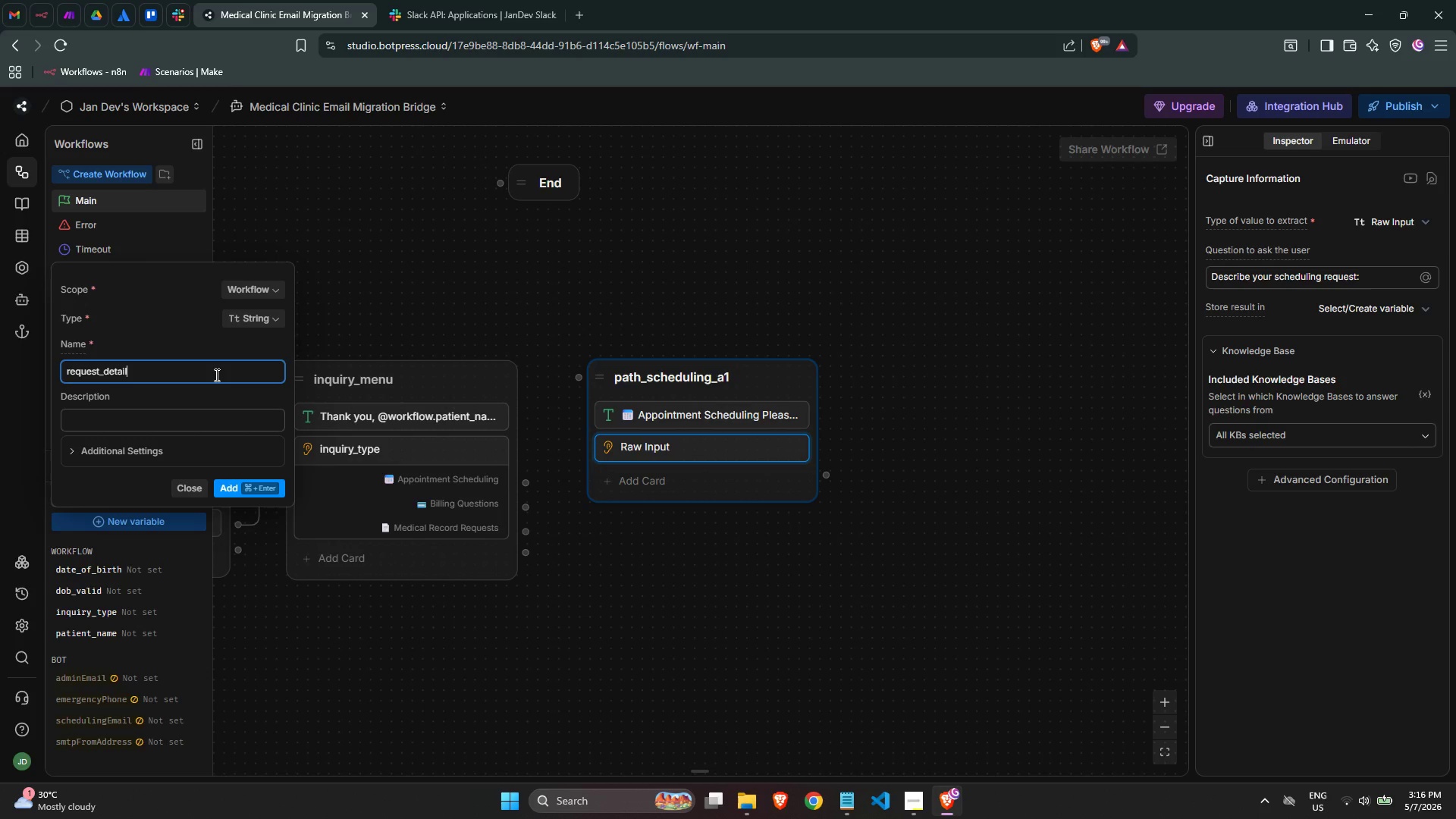 
left_click([252, 488])
 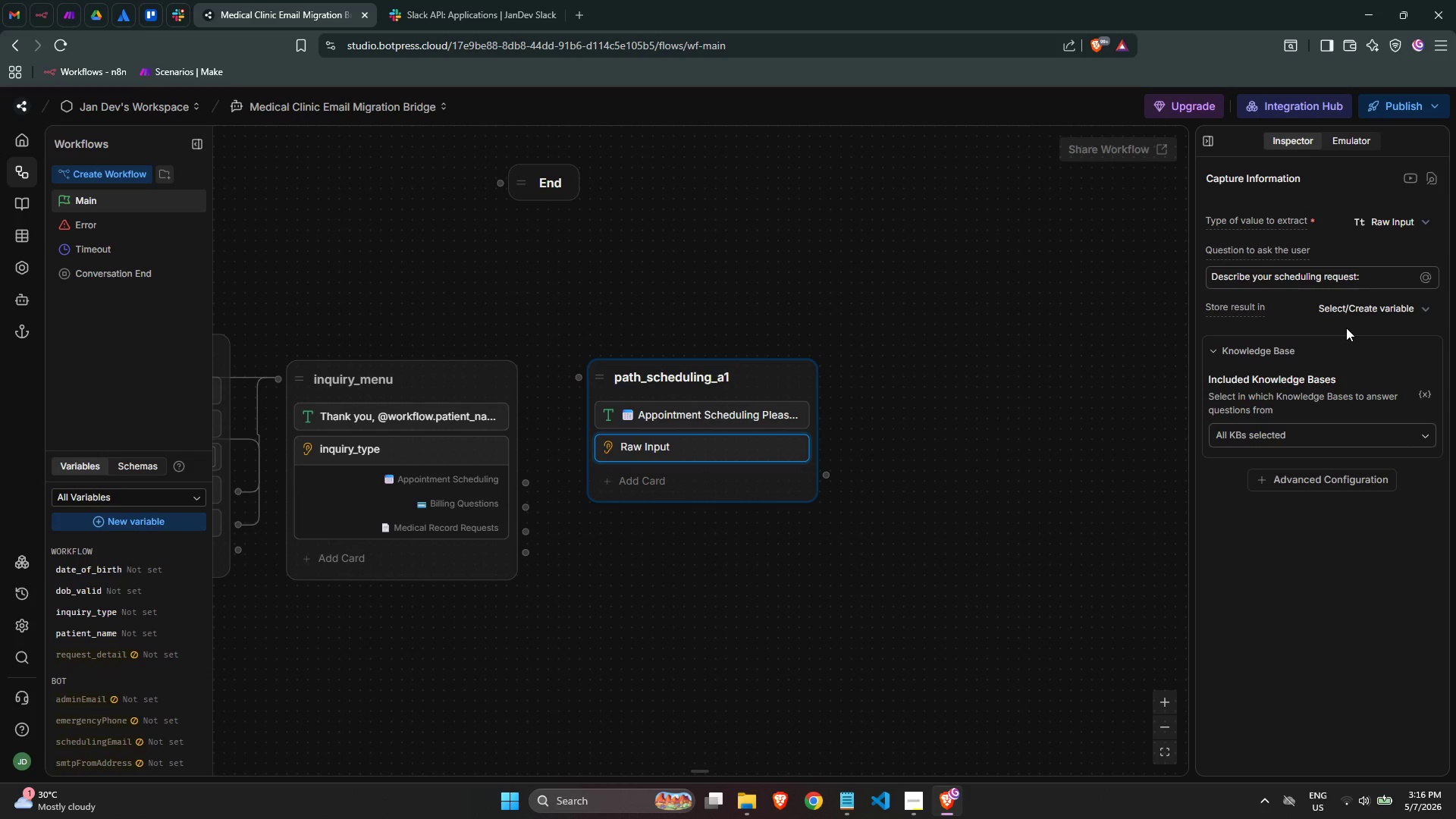 
left_click([1386, 313])
 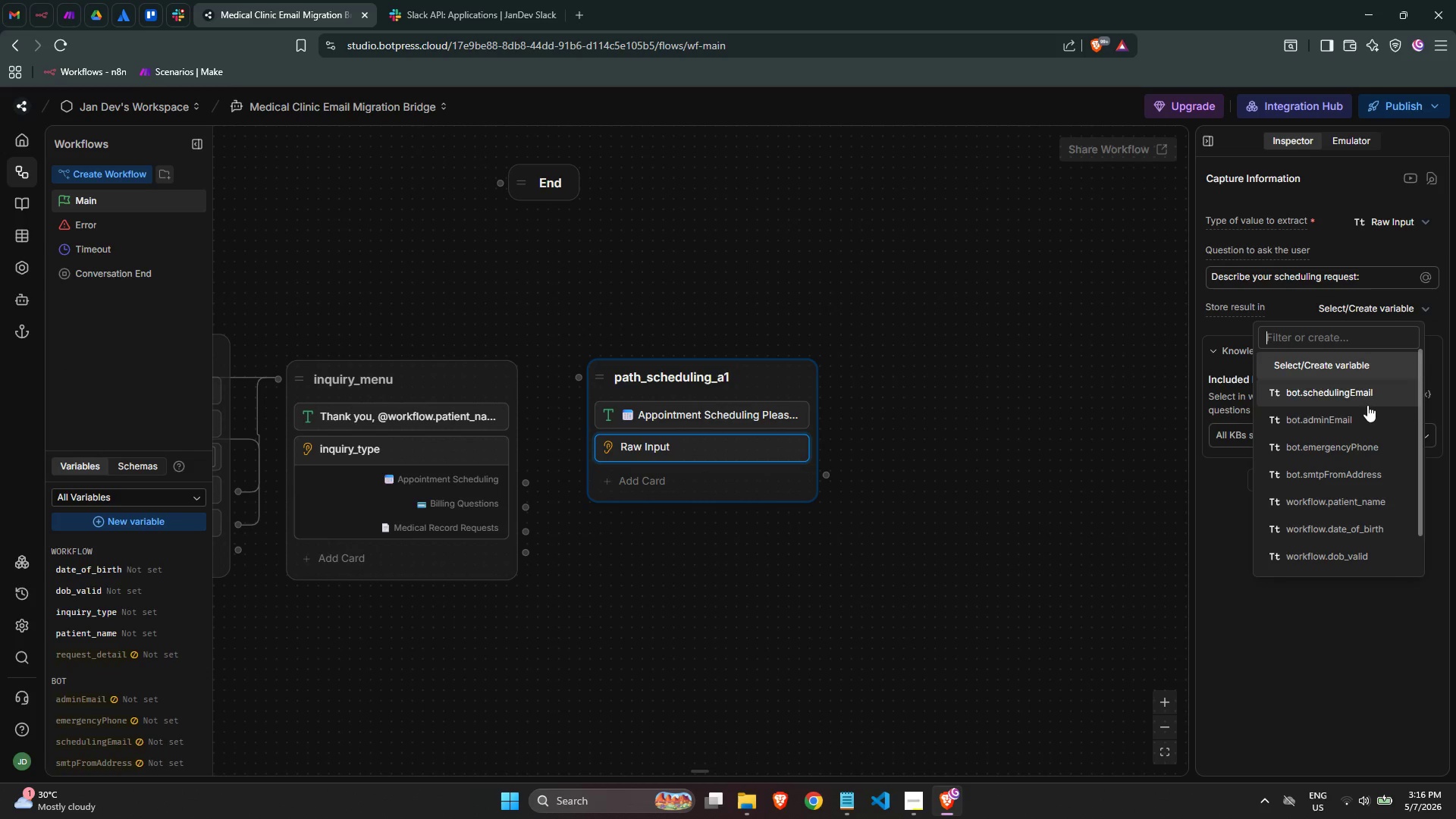 
scroll: coordinate [1367, 419], scroll_direction: down, amount: 2.0
 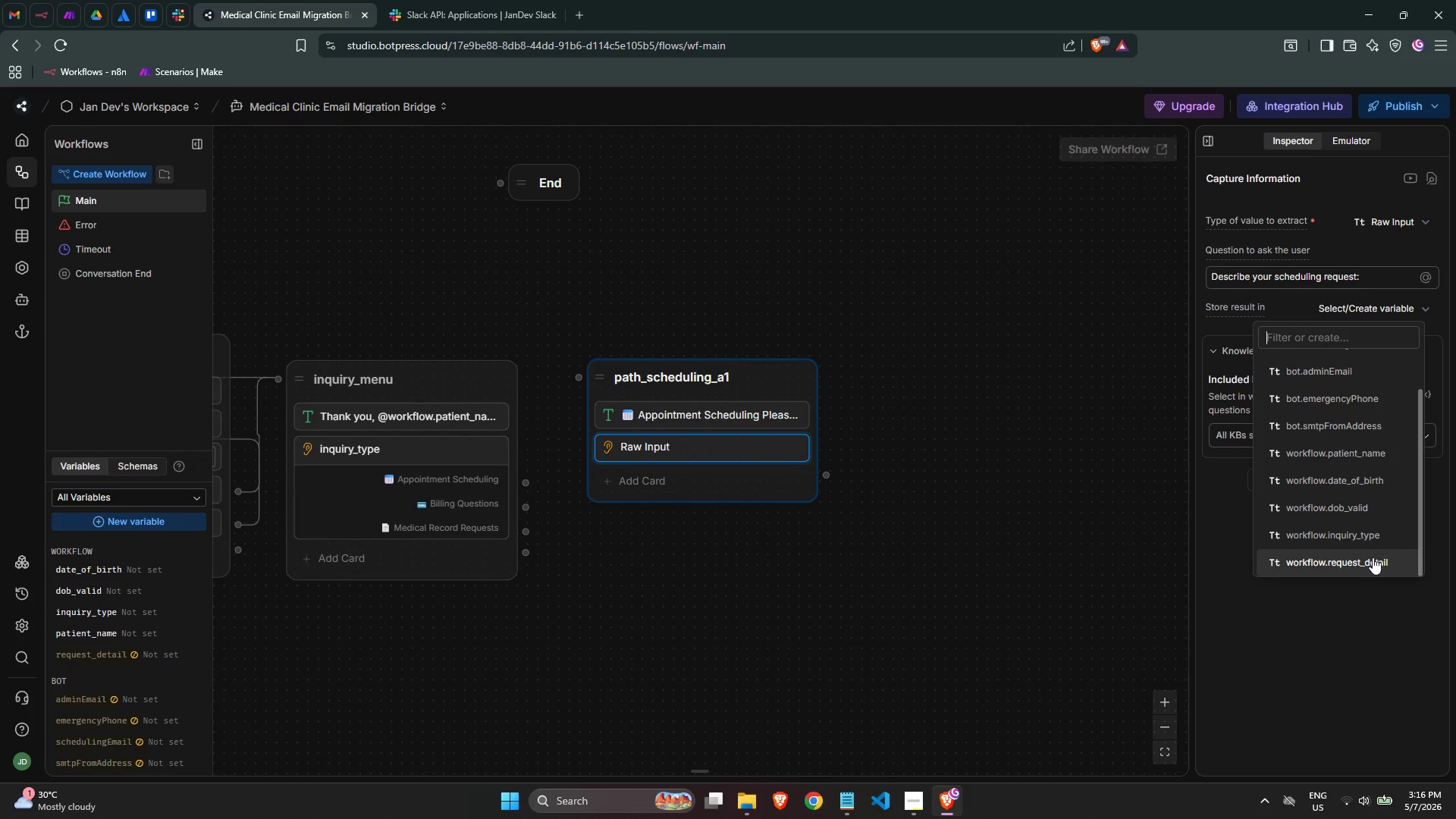 
left_click([1373, 559])
 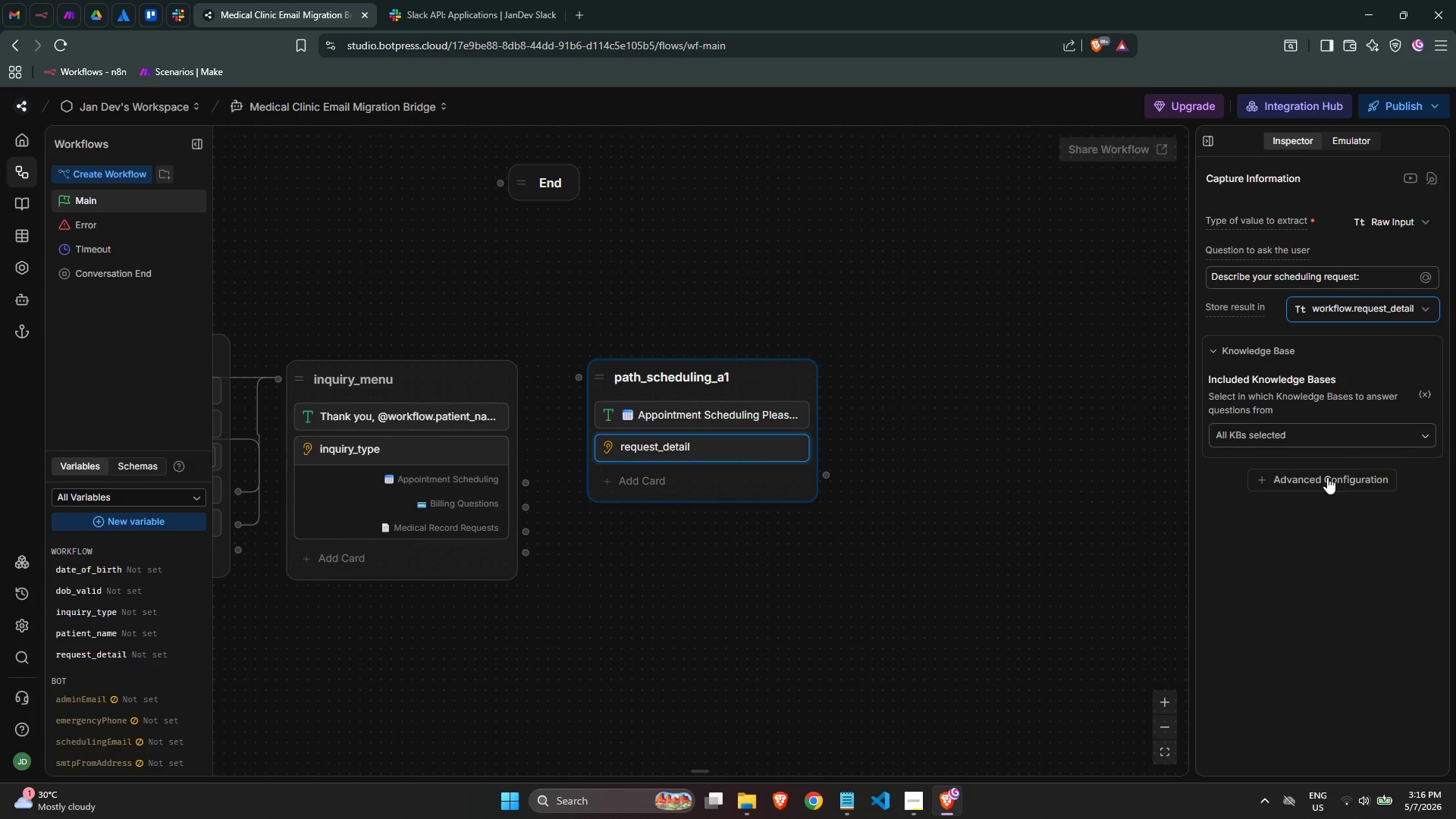 
left_click([1302, 585])
 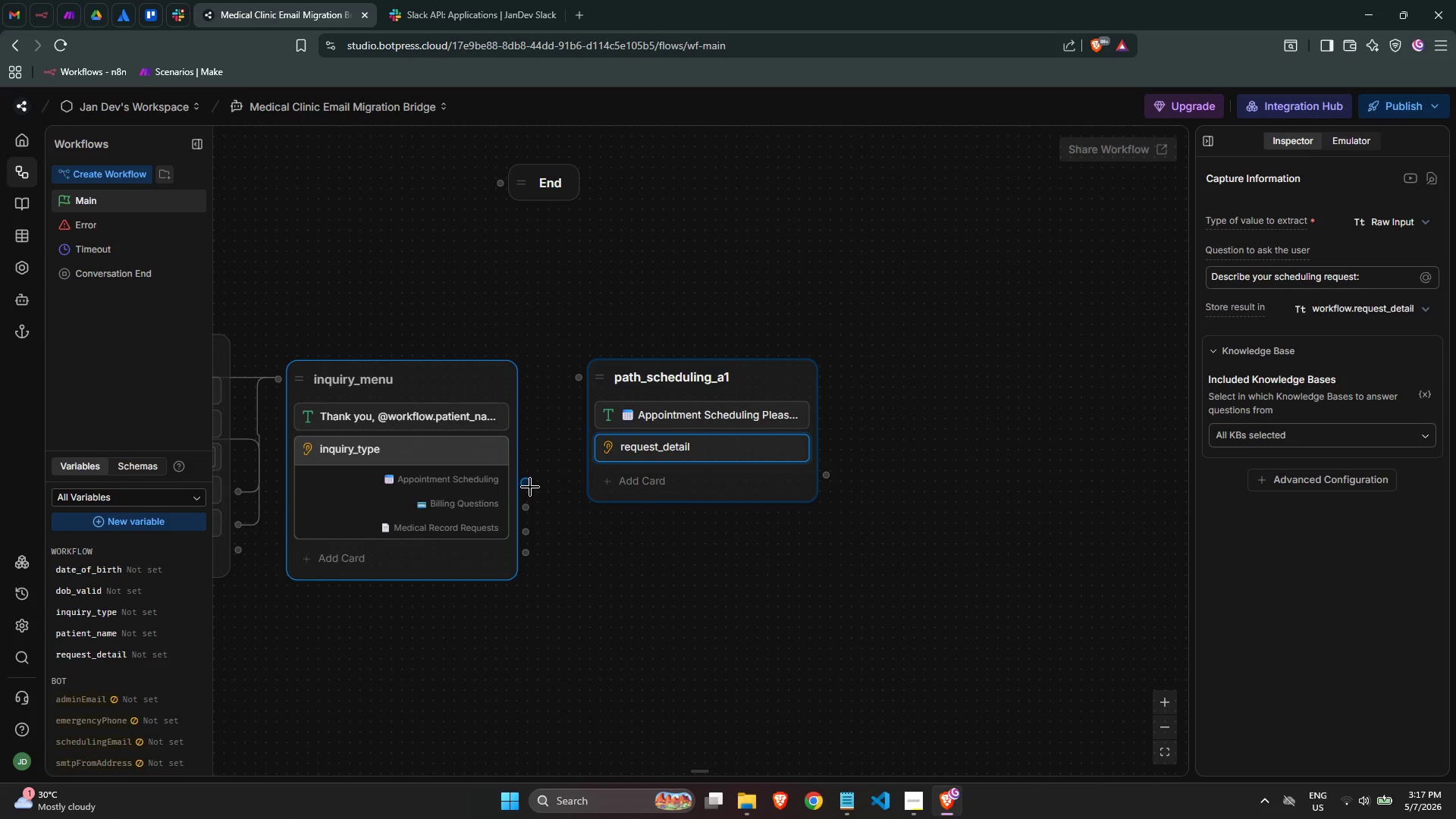 
wait(70.41)
 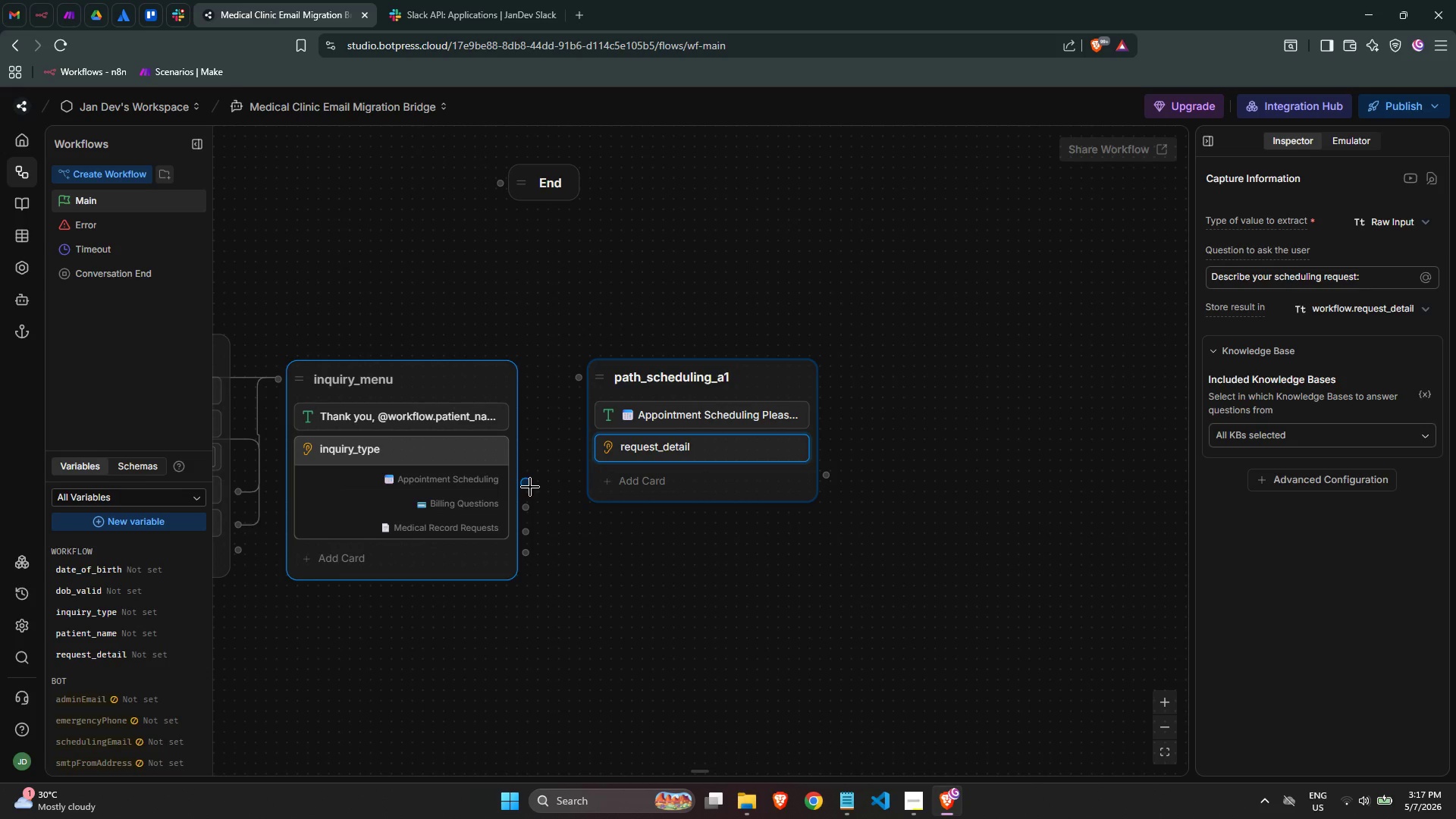 
left_click_drag(start_coordinate=[527, 482], to_coordinate=[622, 421])
 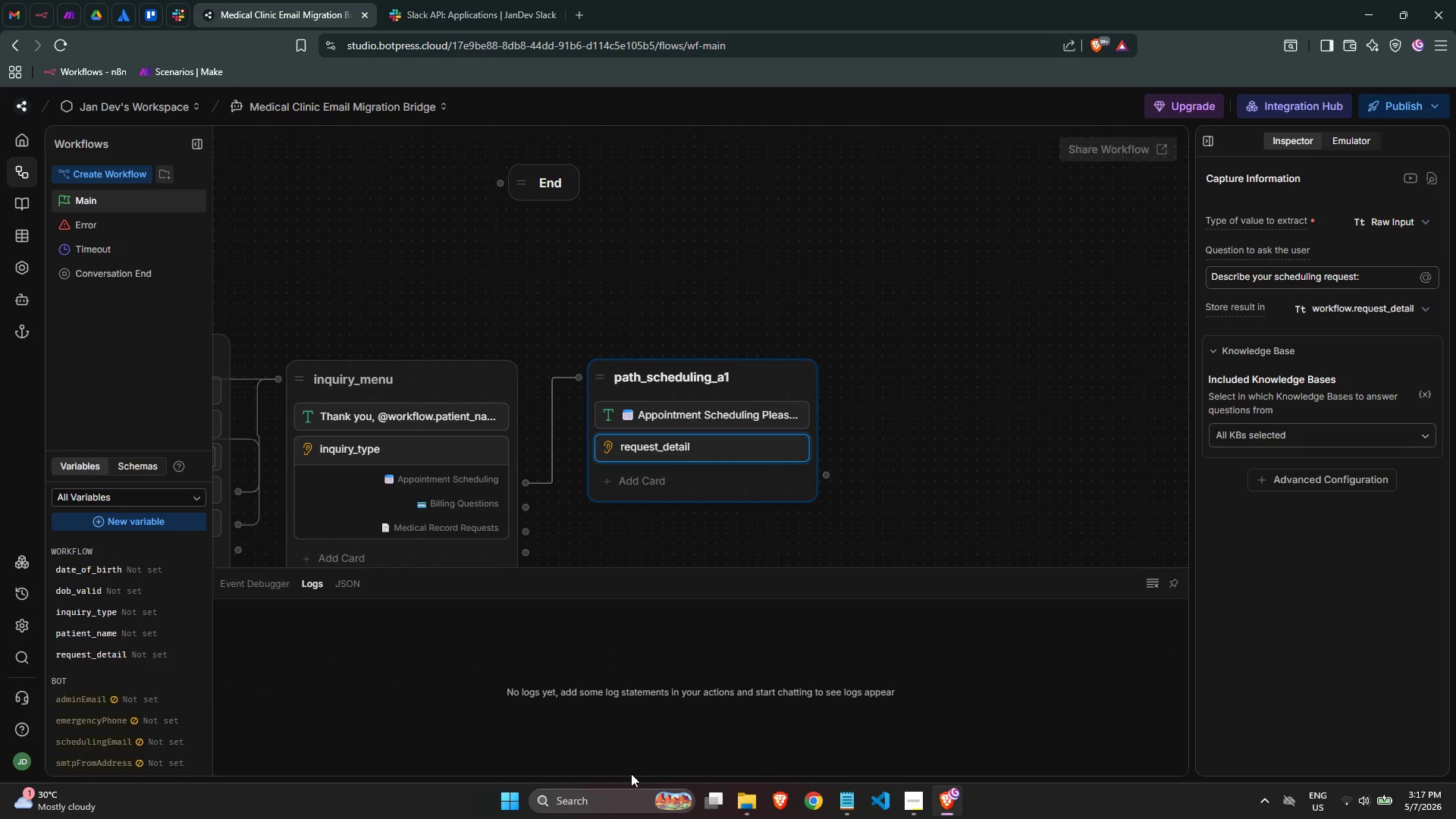 
wait(24.16)
 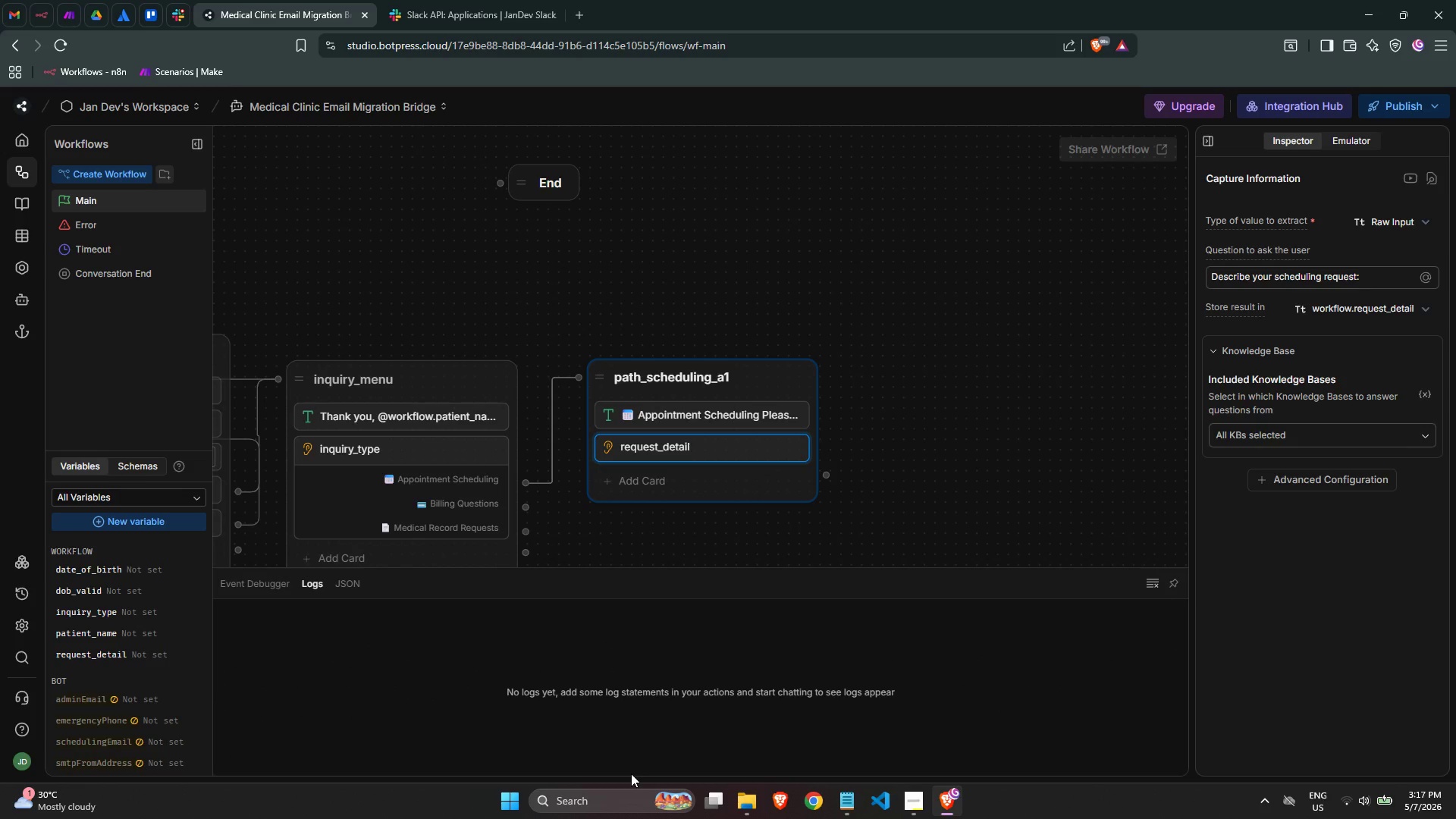 
left_click_drag(start_coordinate=[601, 381], to_coordinate=[589, 398])
 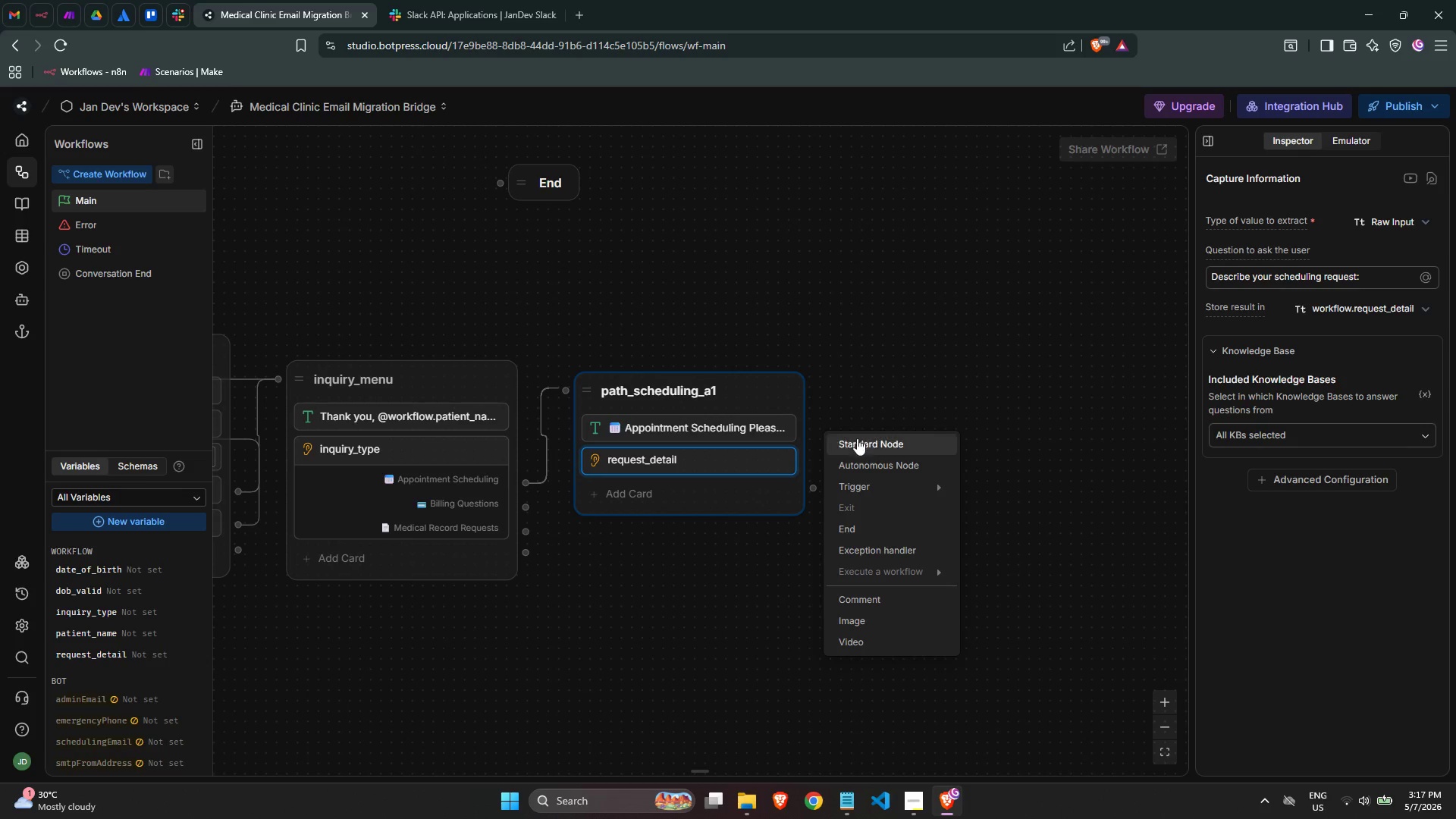 
left_click([867, 447])
 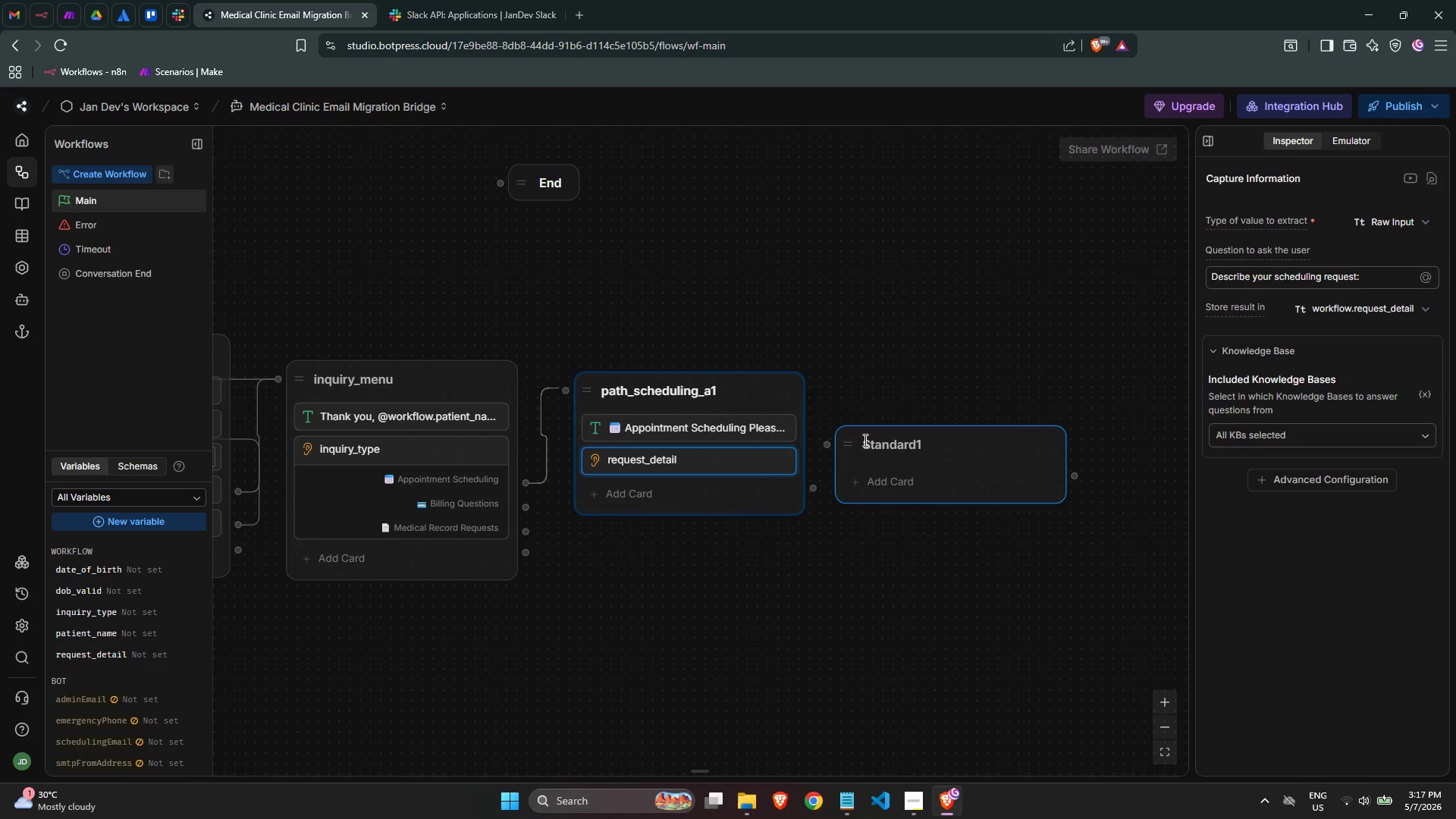 
left_click([722, 466])
 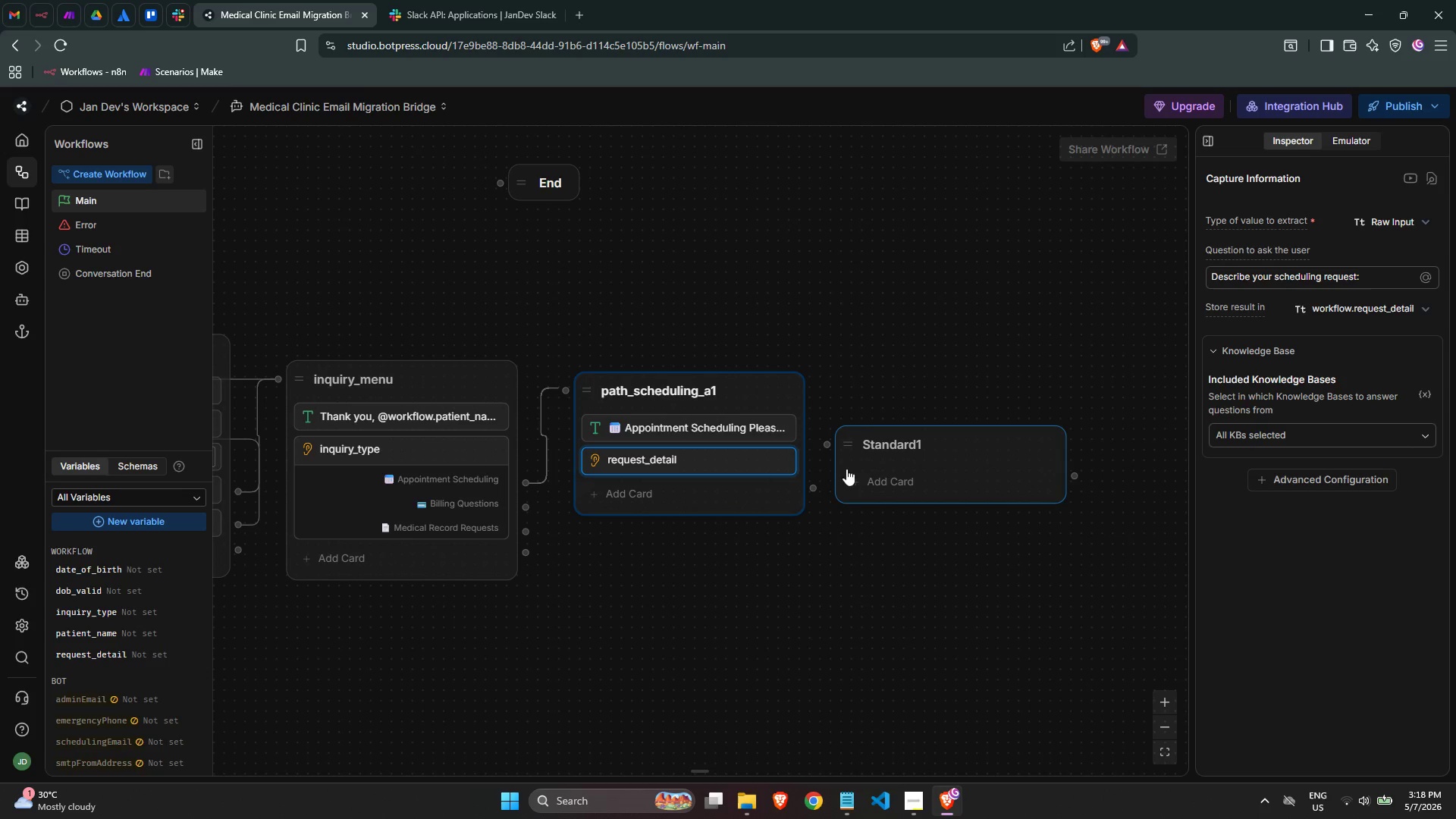 
double_click([901, 448])
 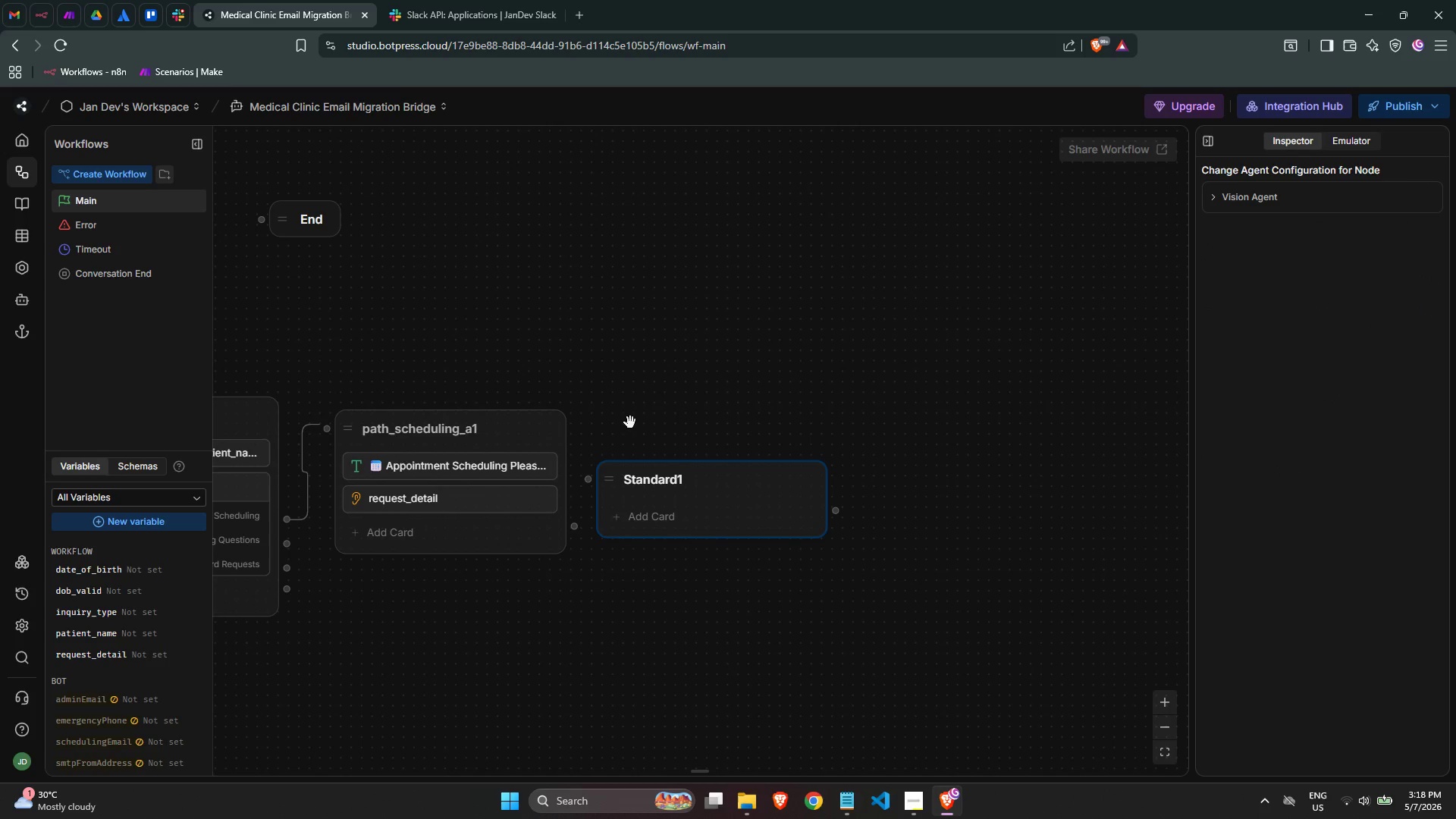 
double_click([681, 478])
 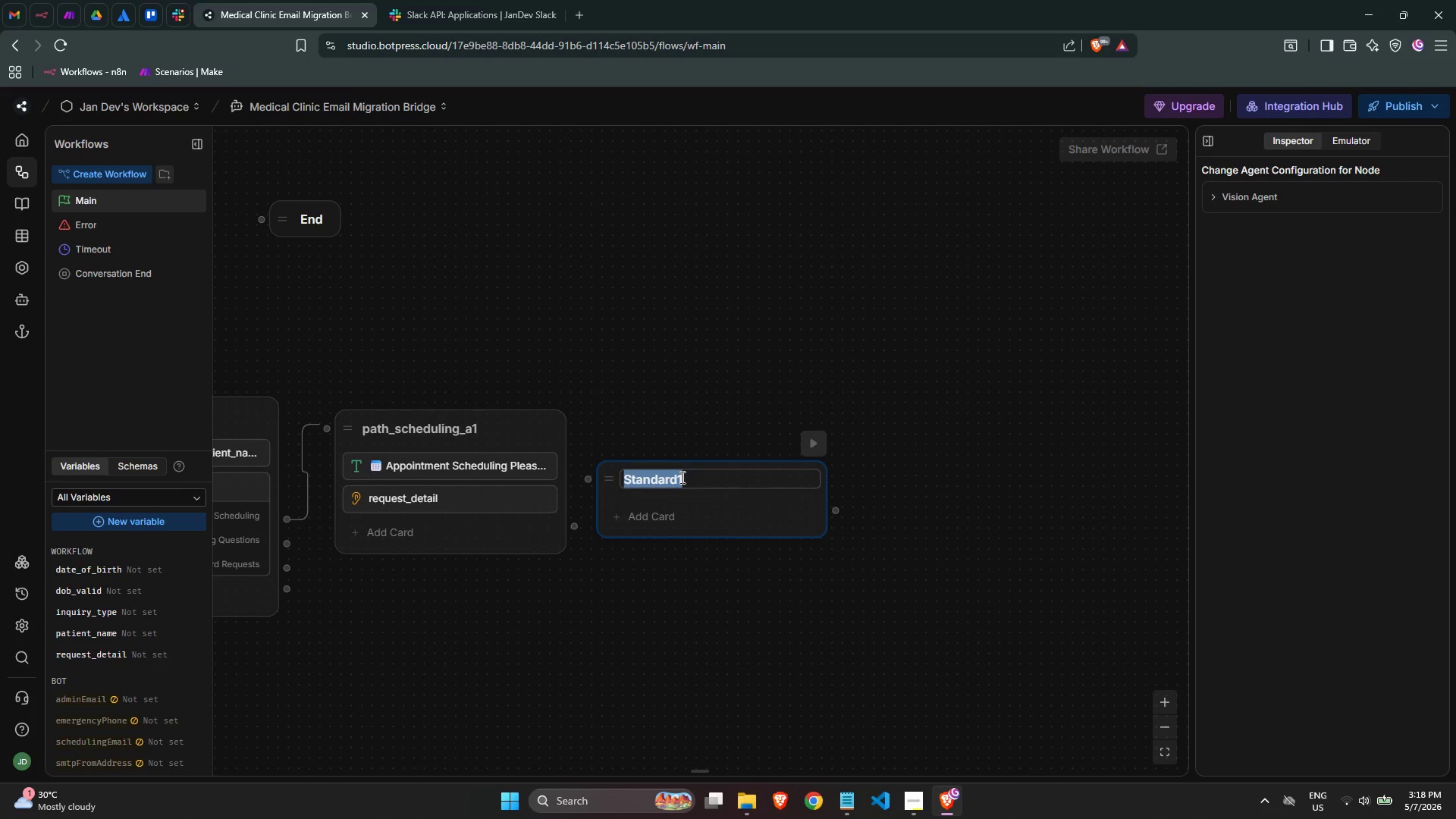 
type(confirm_scheduling)
 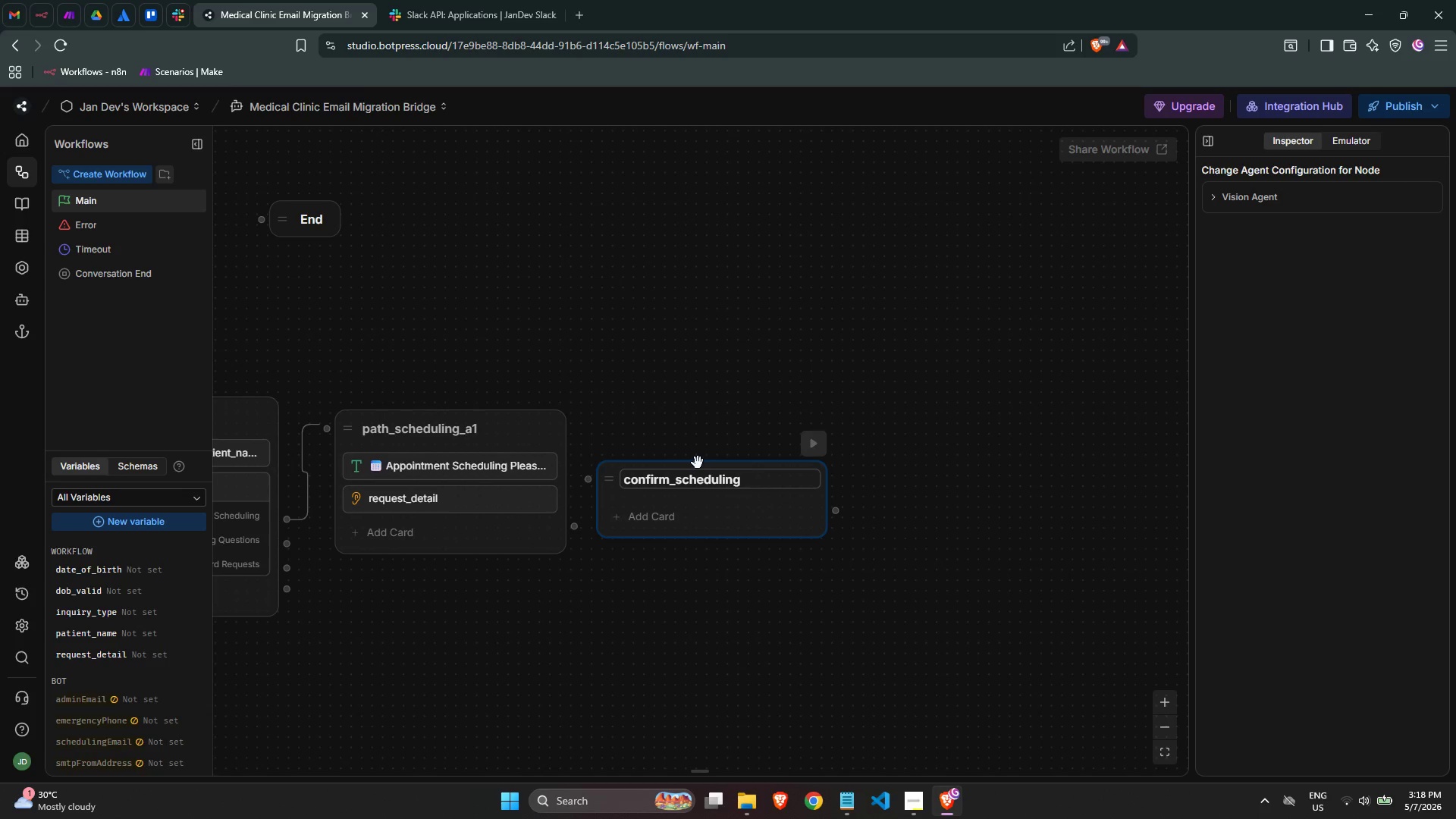 
wait(8.66)
 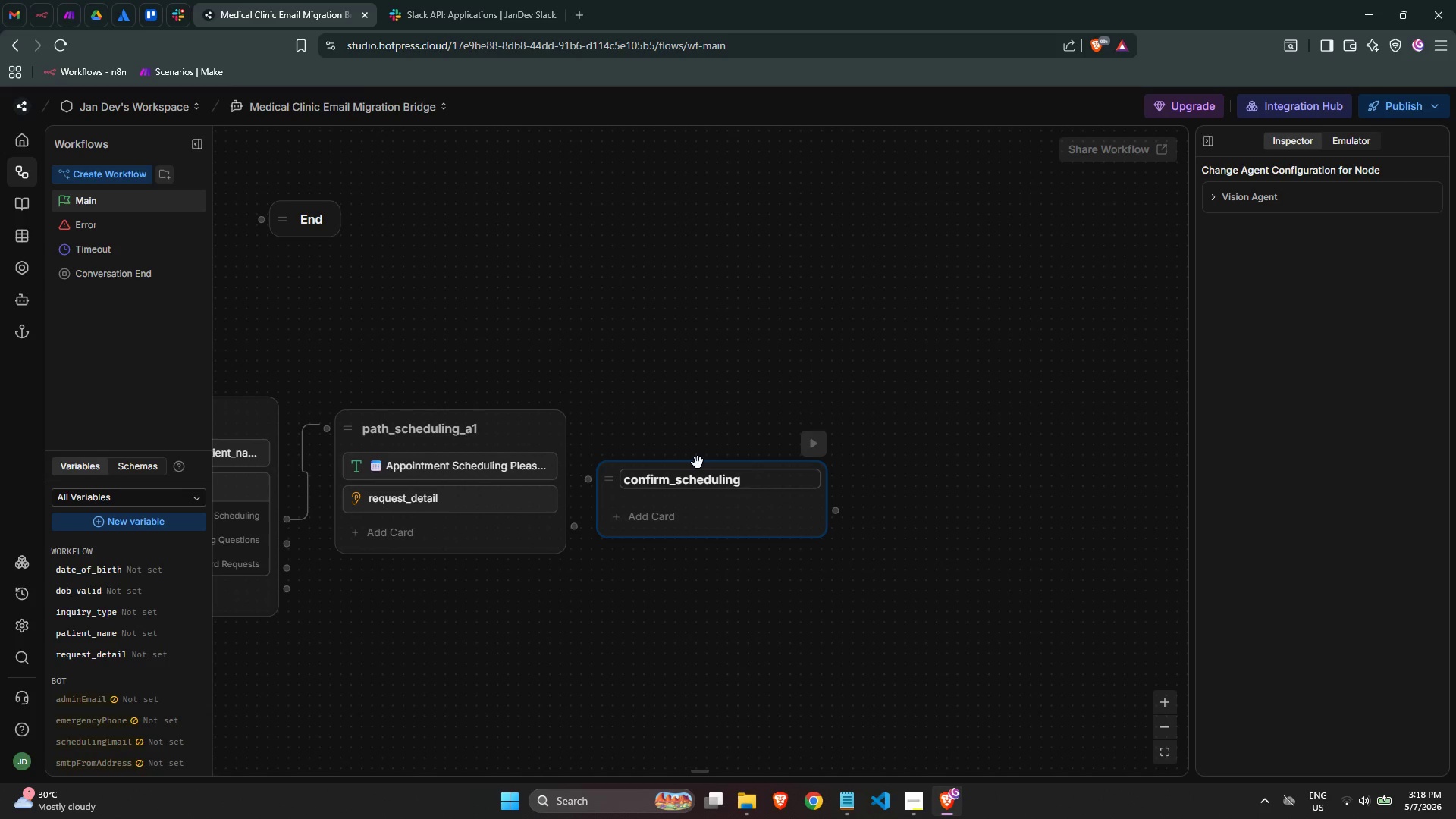 
left_click([710, 523])
 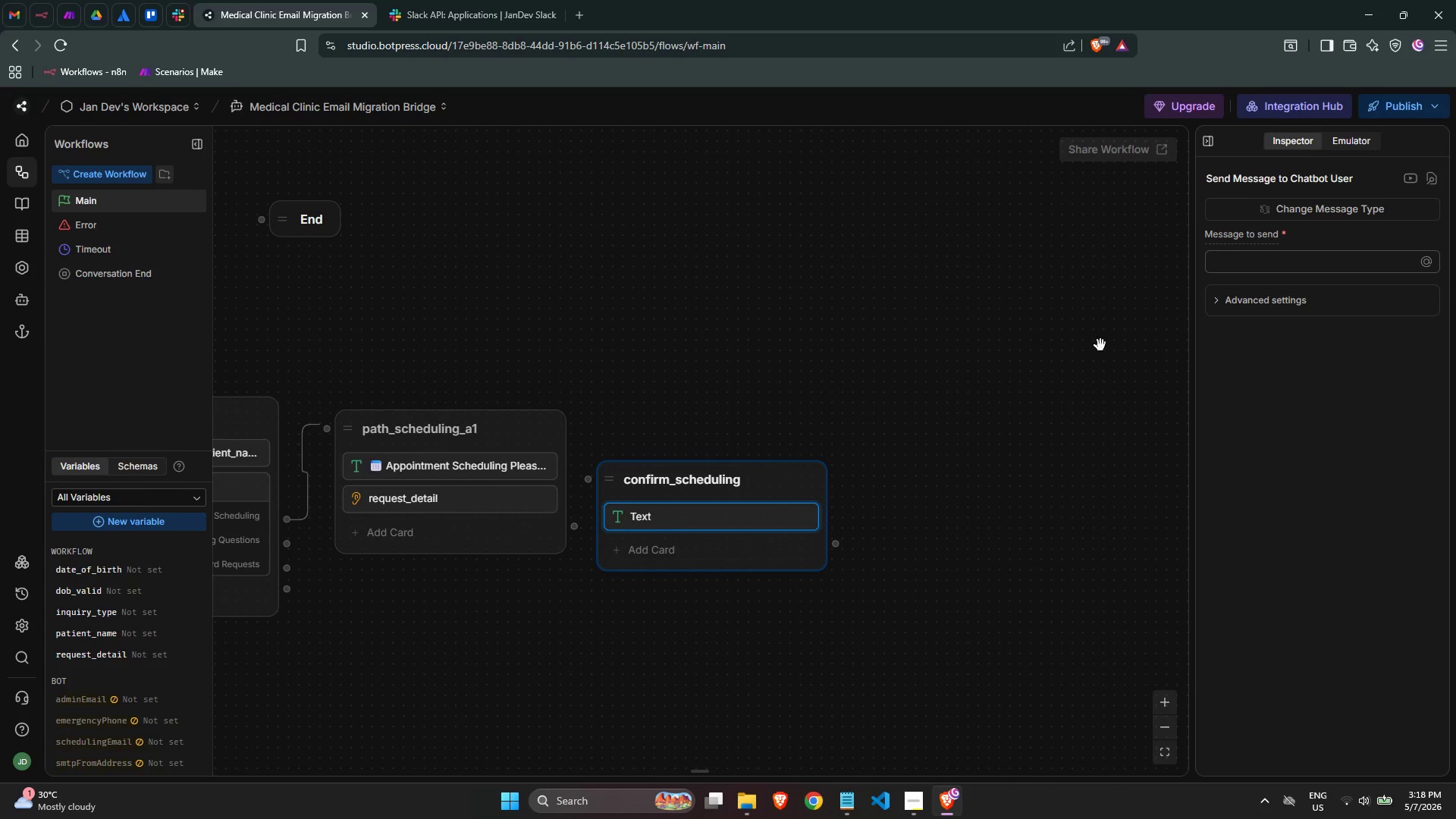 
left_click([1323, 261])
 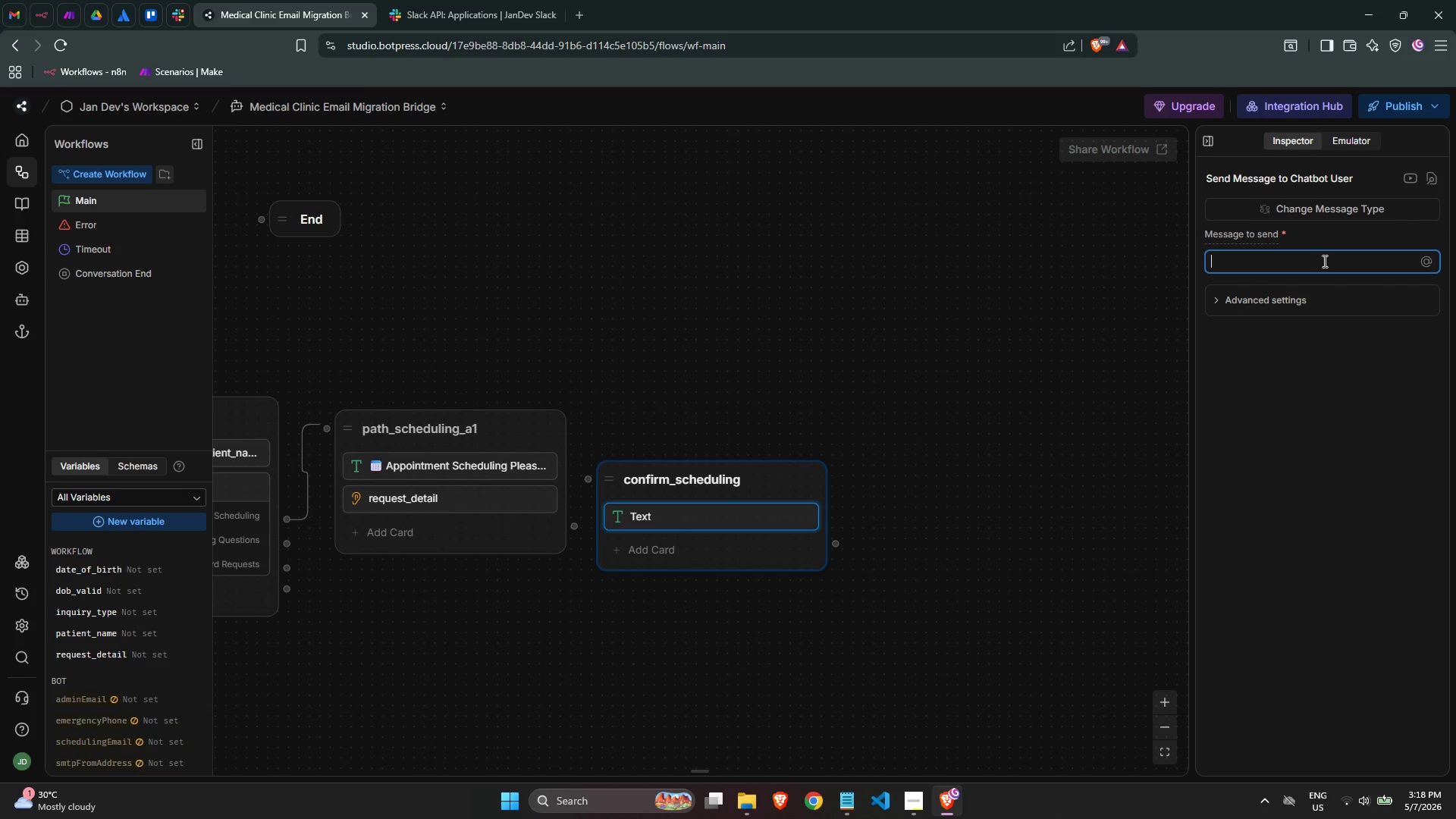 
wait(13.47)
 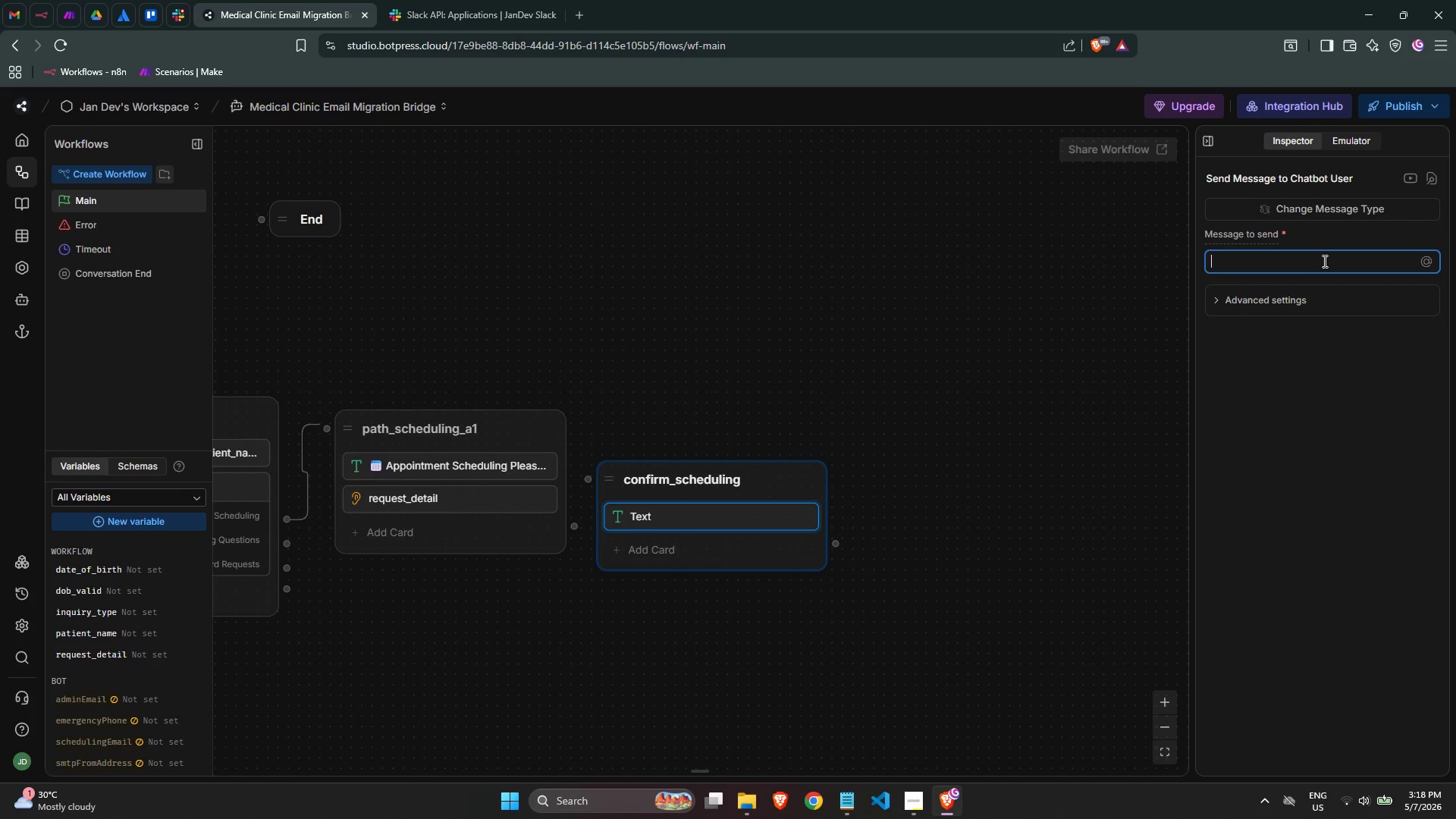 
double_click([676, 479])
 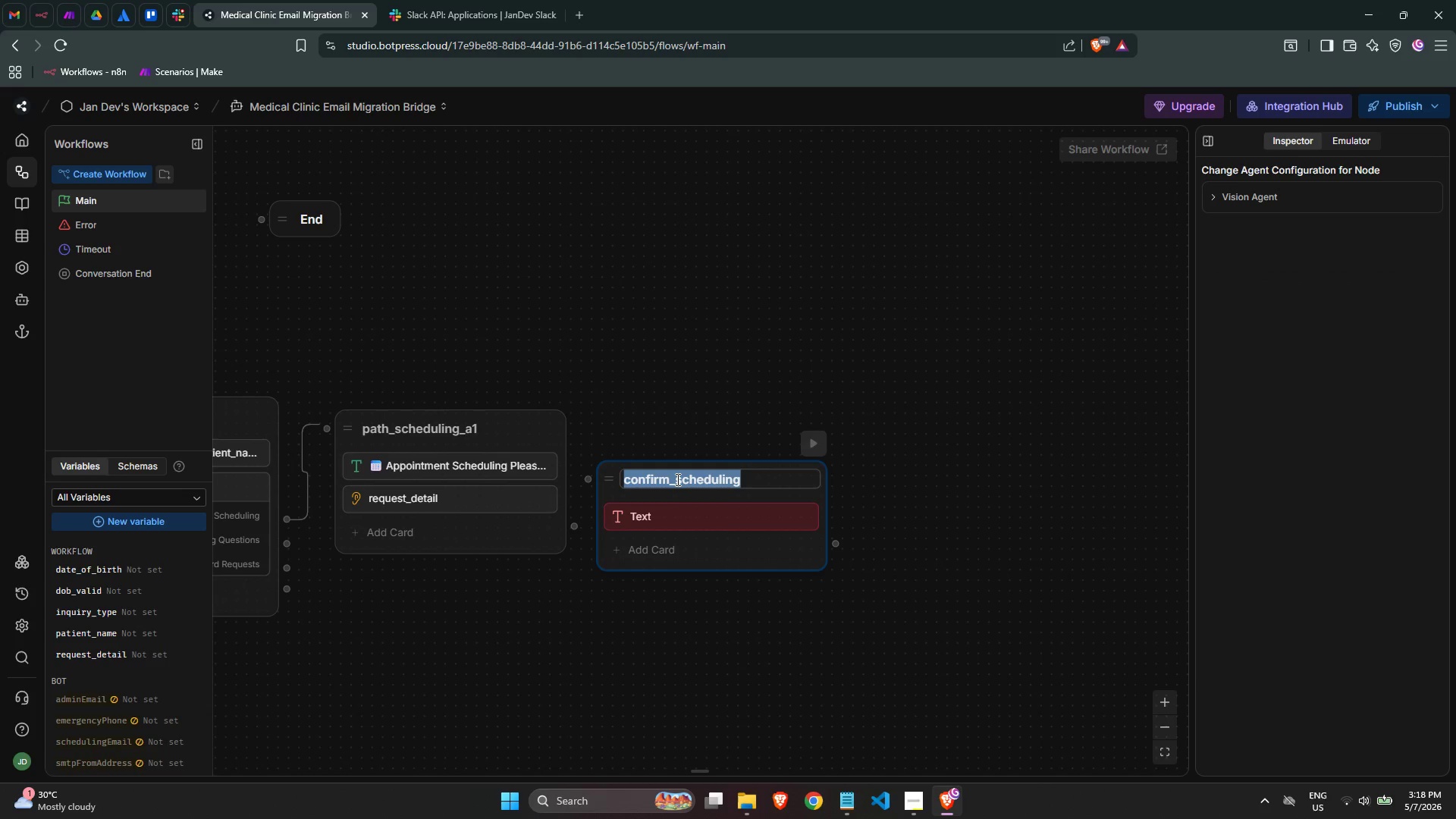 
triple_click([676, 479])
 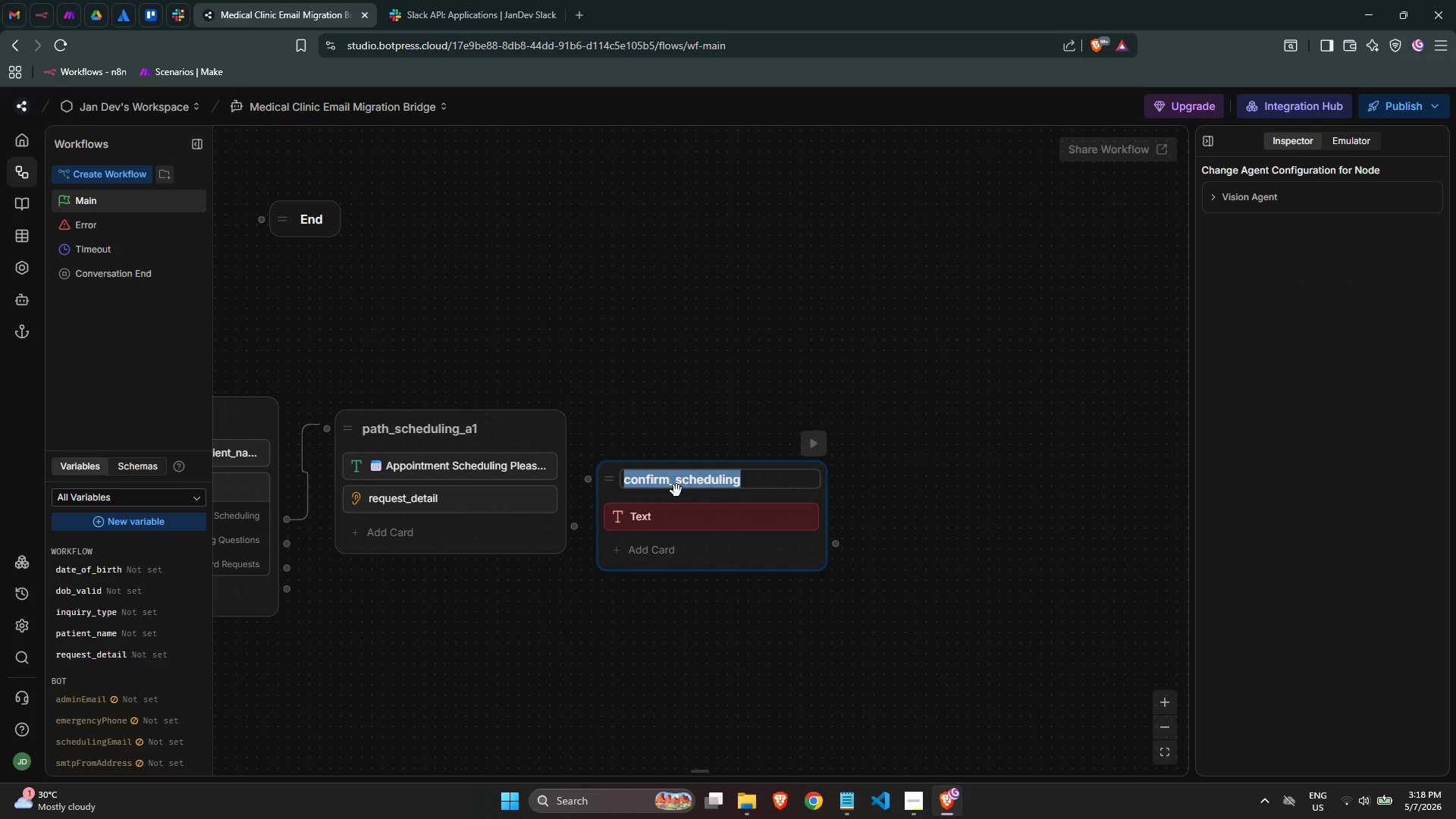 
type(path)
key(Backspace)
key(Backspace)
key(Backspace)
key(Backspace)
key(Backspace)
 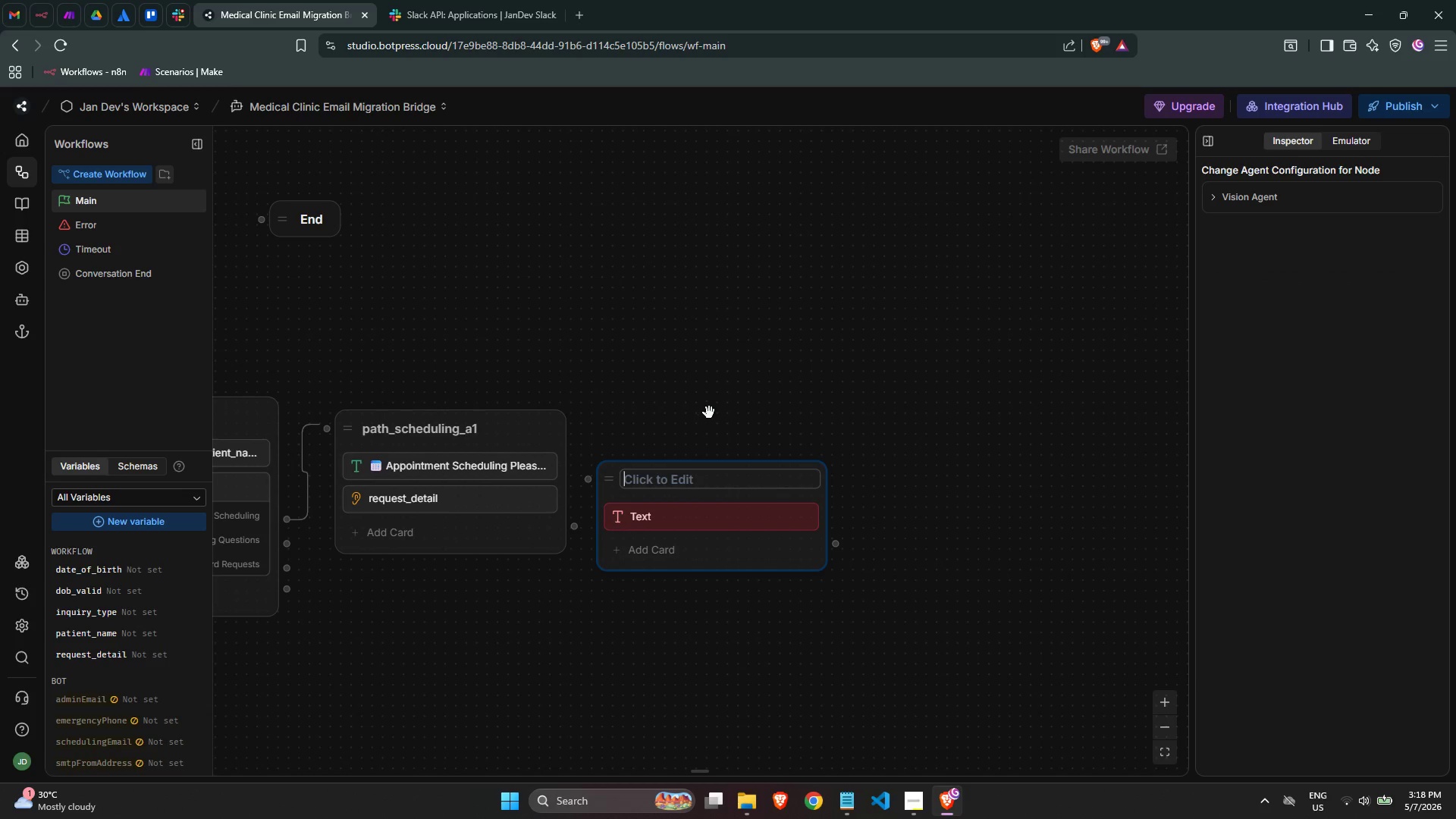 
left_click([709, 413])
 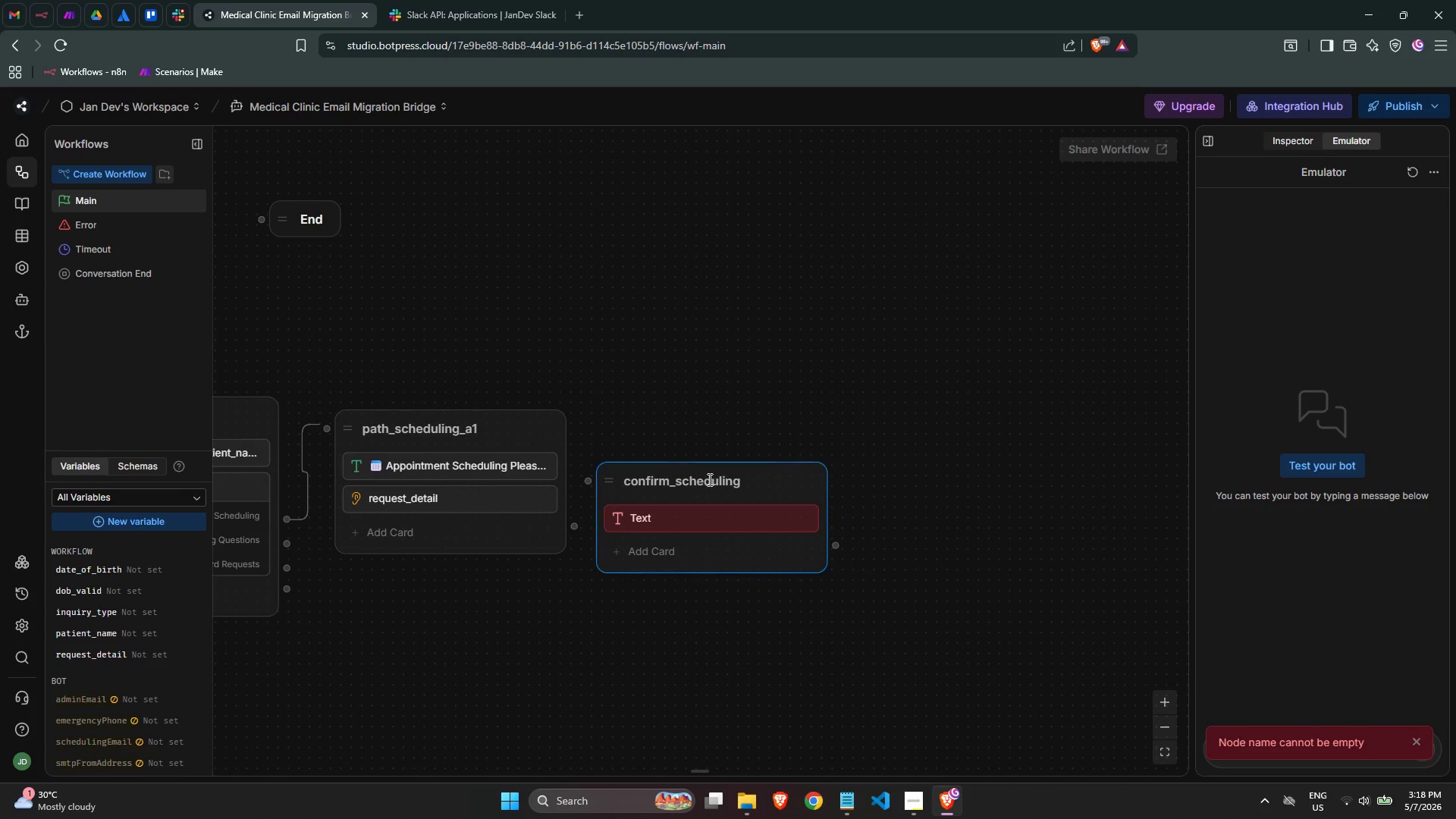 
left_click([711, 481])
 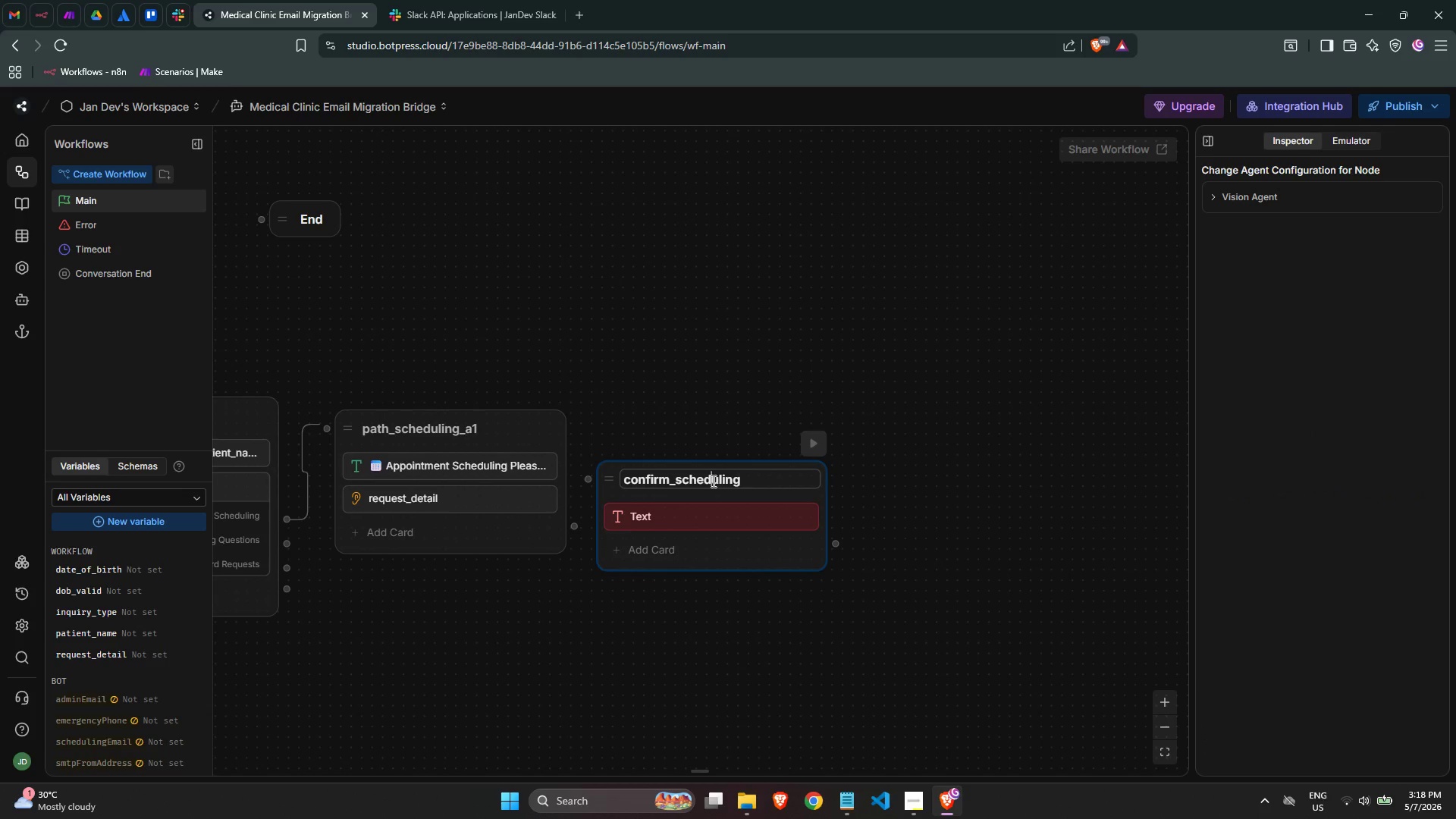 
double_click([712, 481])
 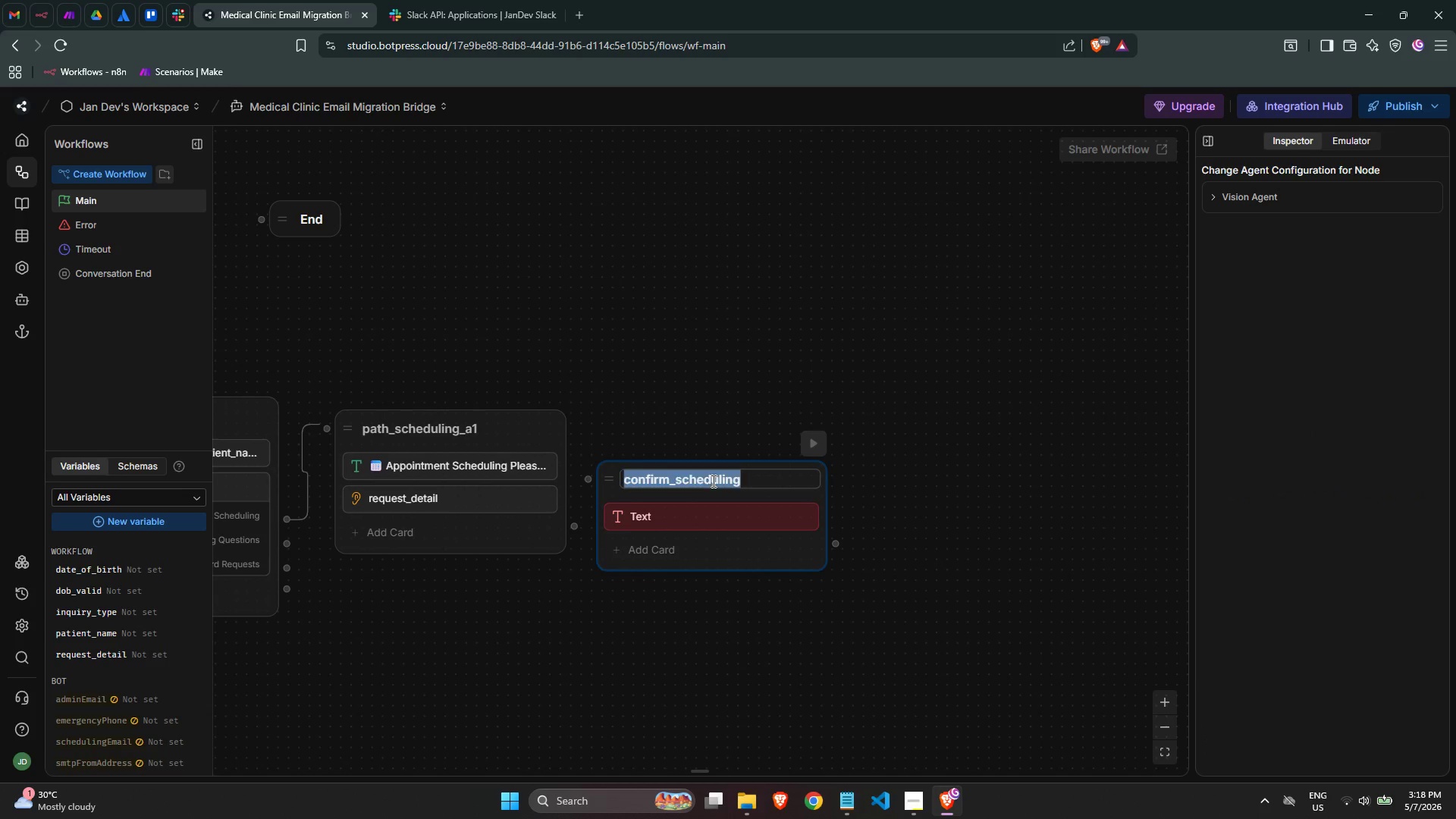 
triple_click([712, 481])
 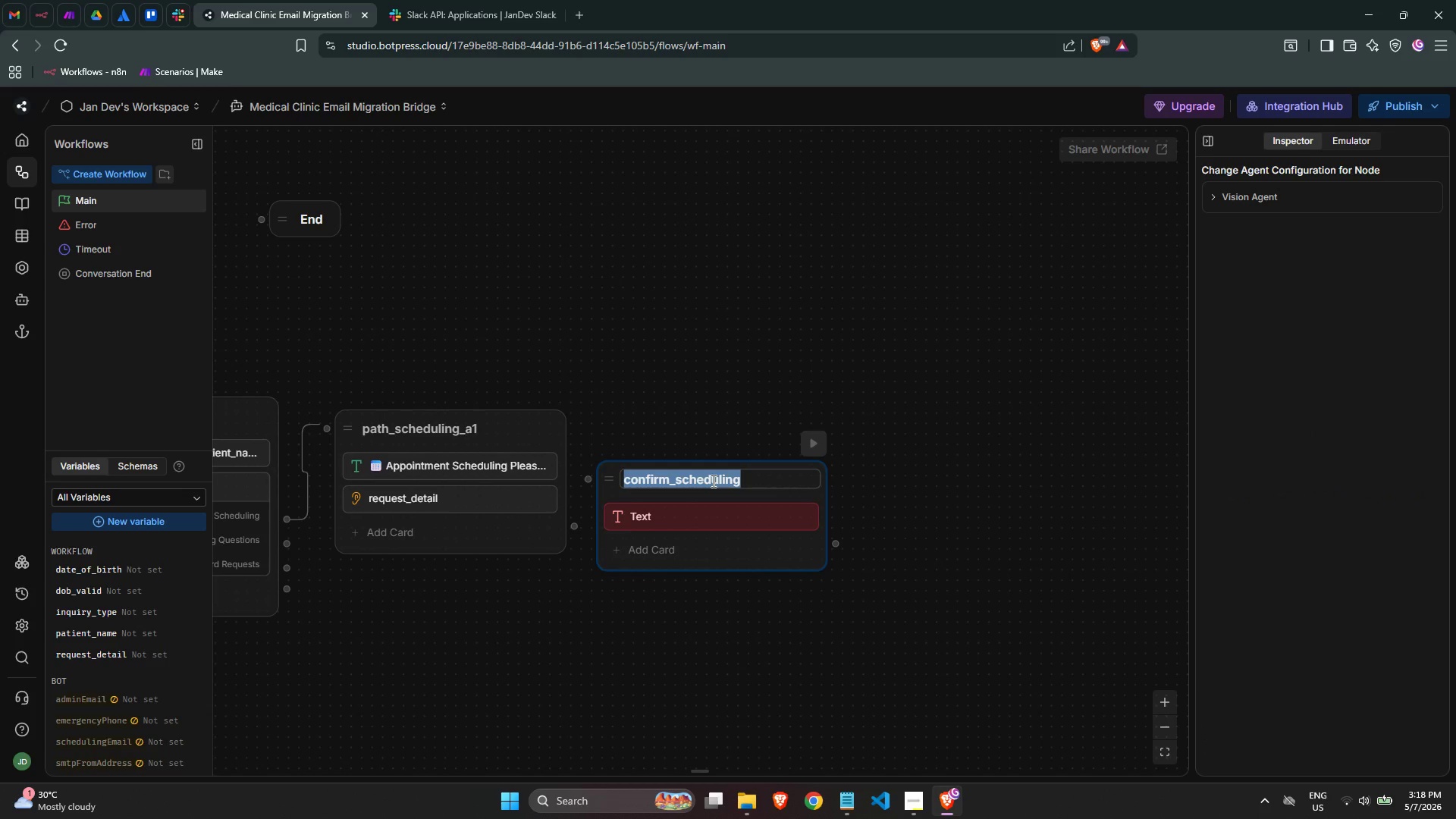 
type(path_scheduling_a2)
 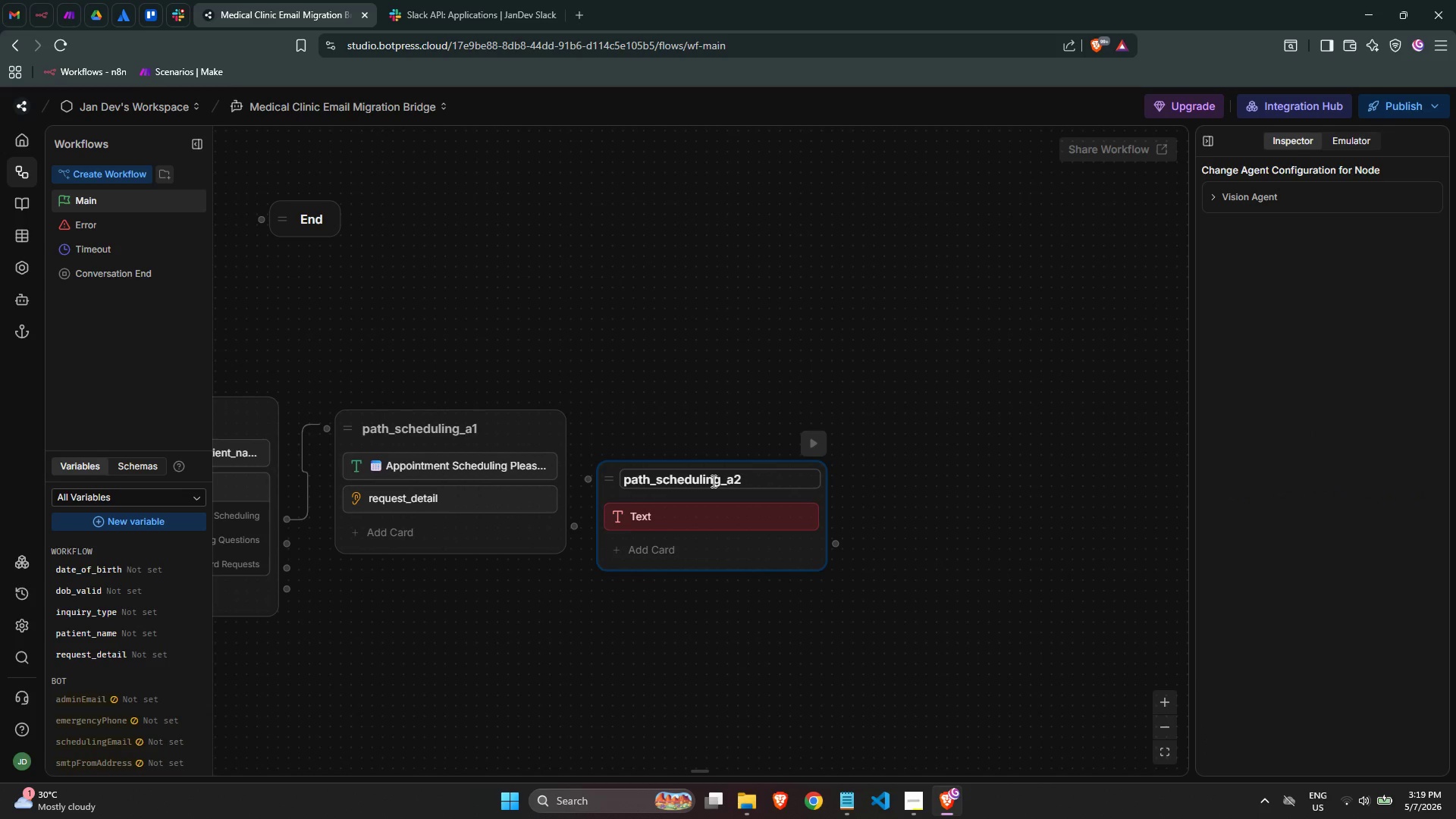 
left_click([757, 559])
 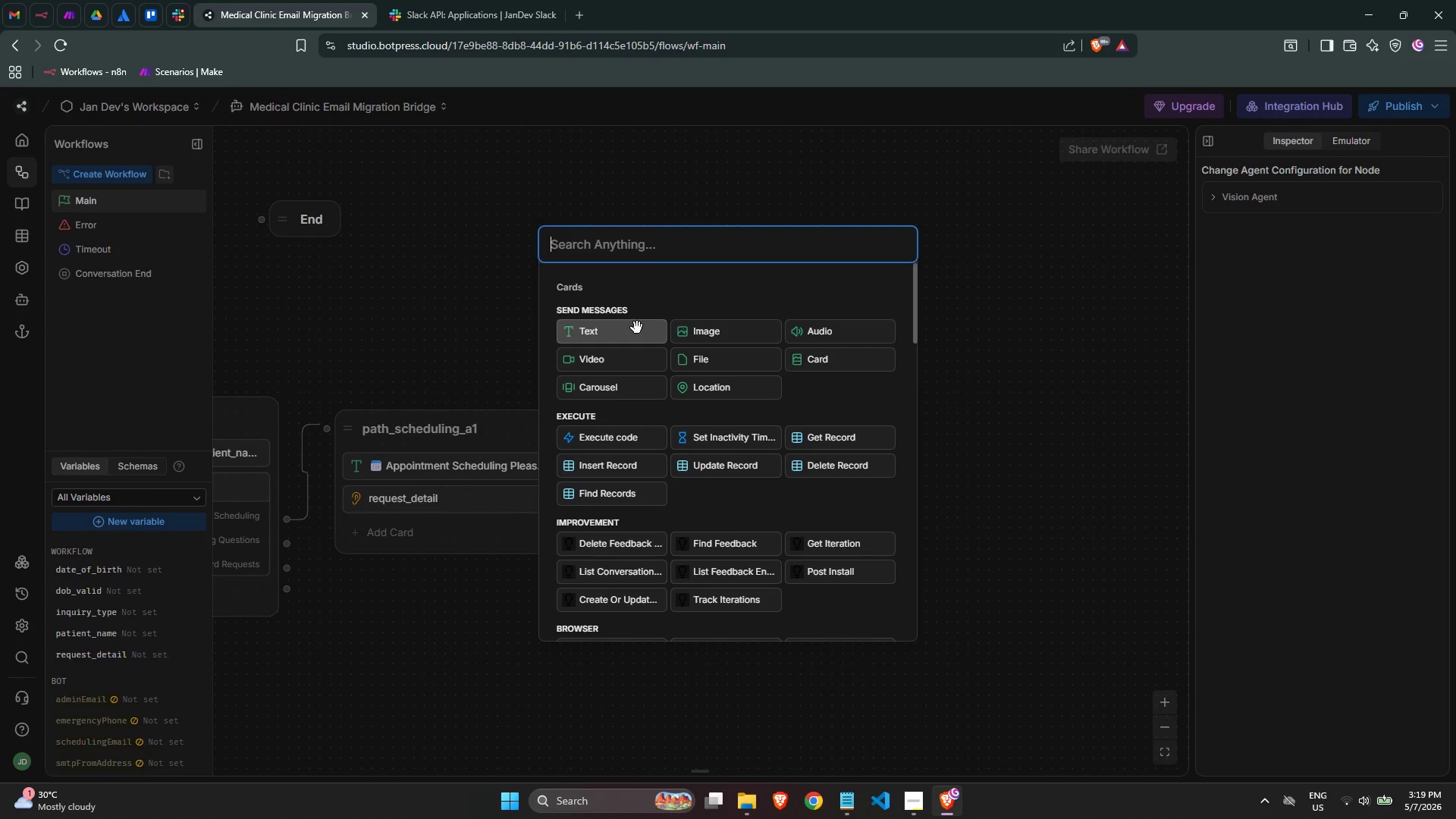 
type(e)
key(Backspace)
key(Backspace)
type(code)
 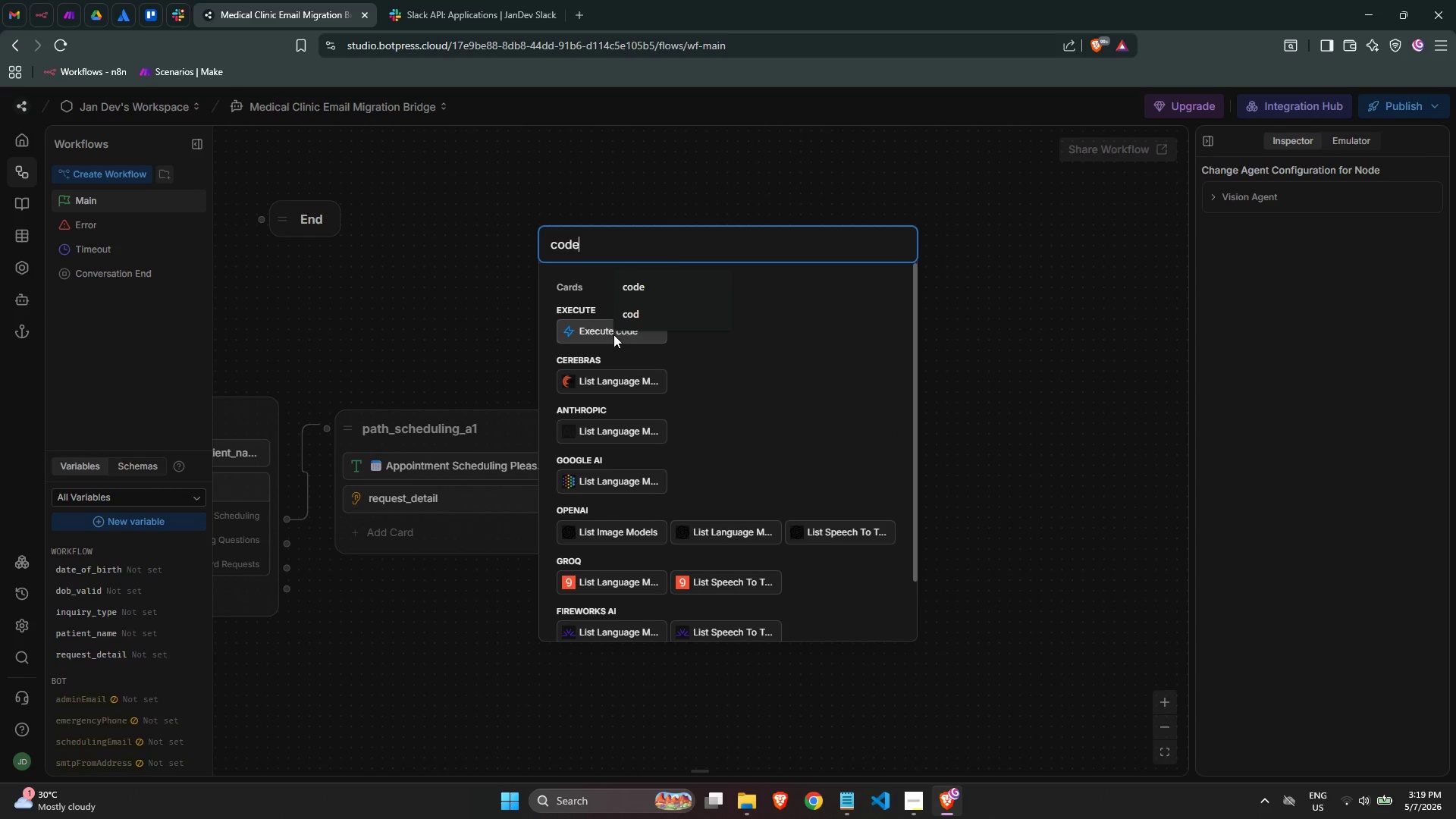 
left_click([595, 337])
 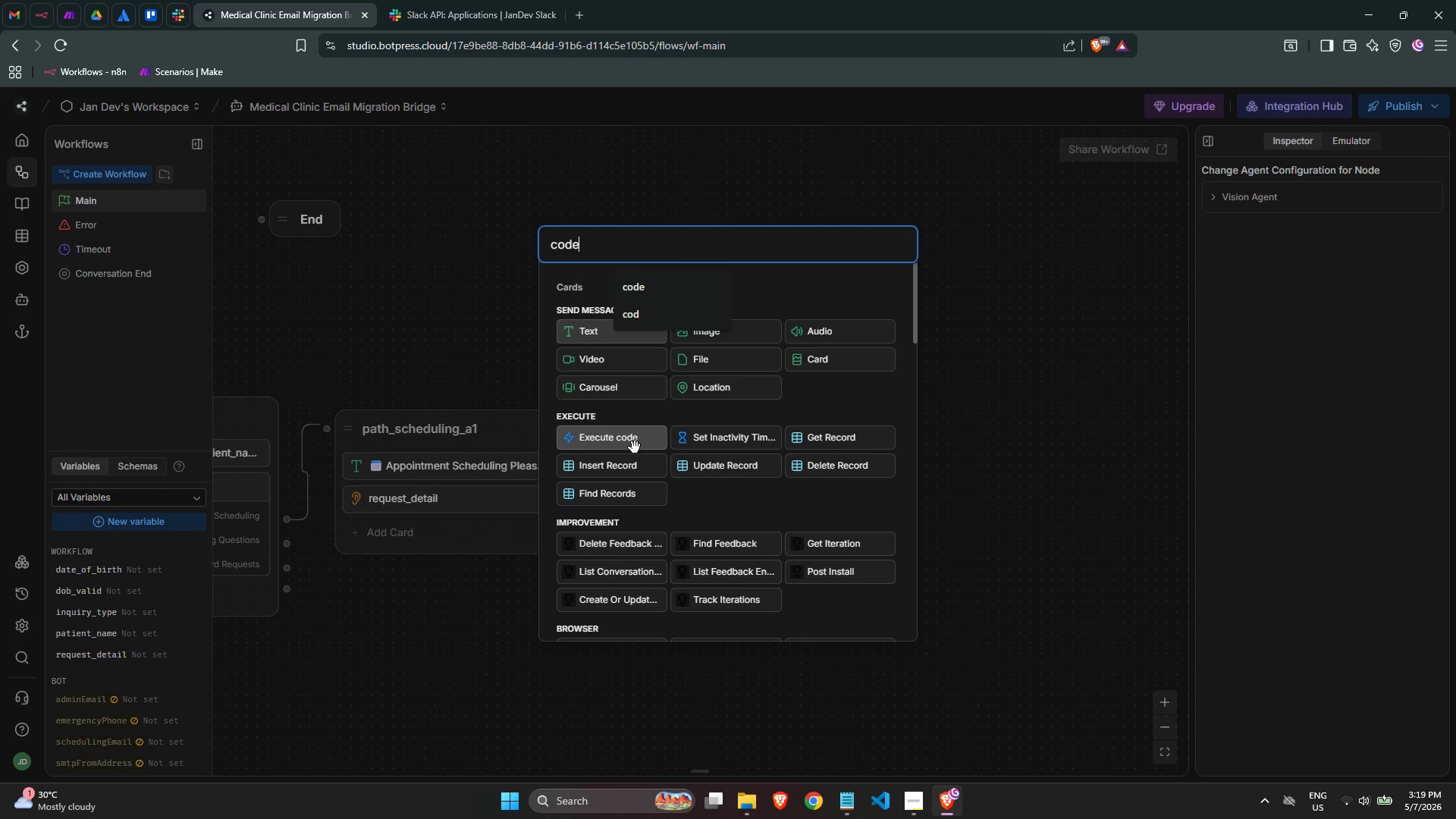 
left_click([634, 447])
 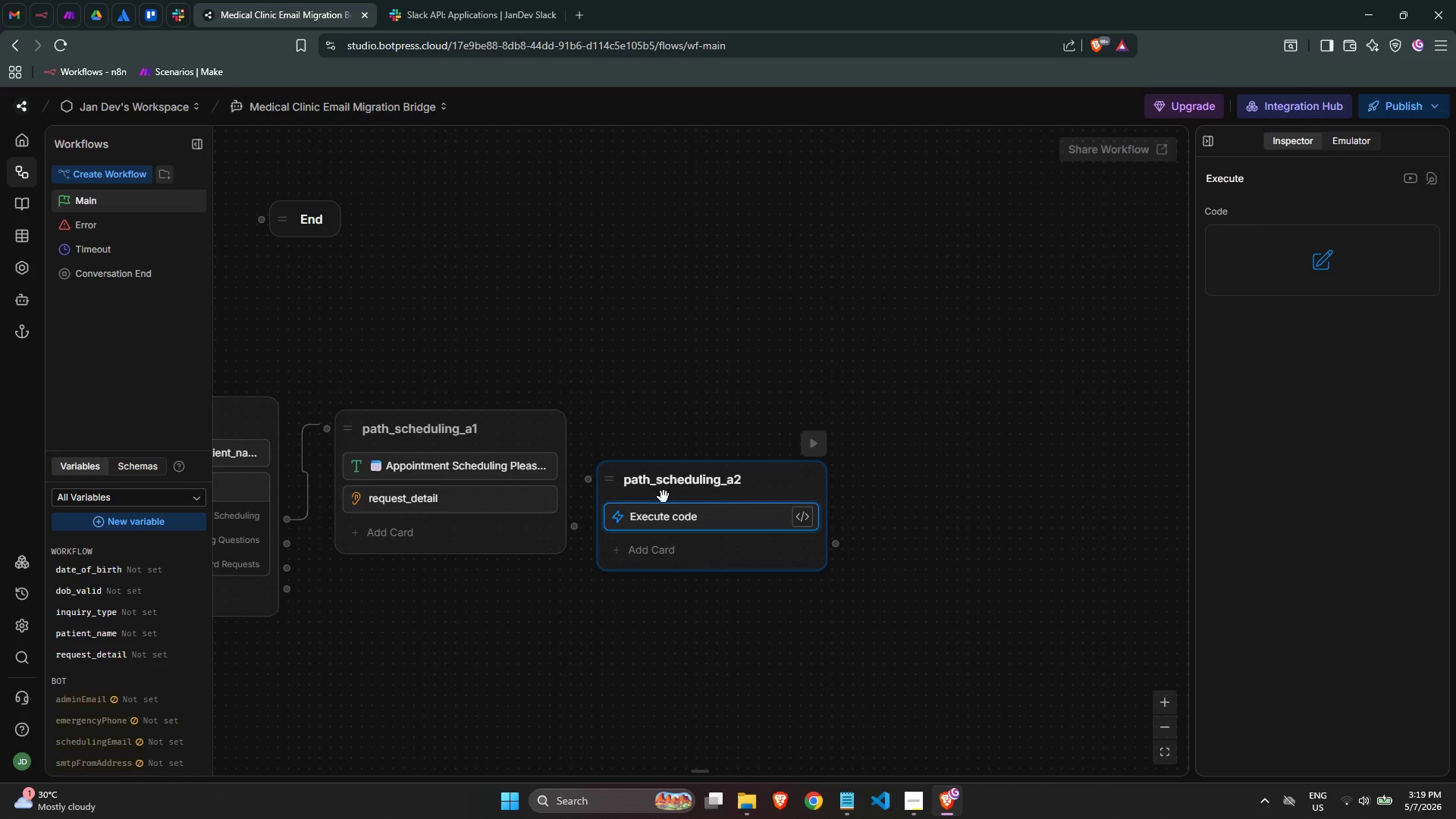 
left_click([643, 381])
 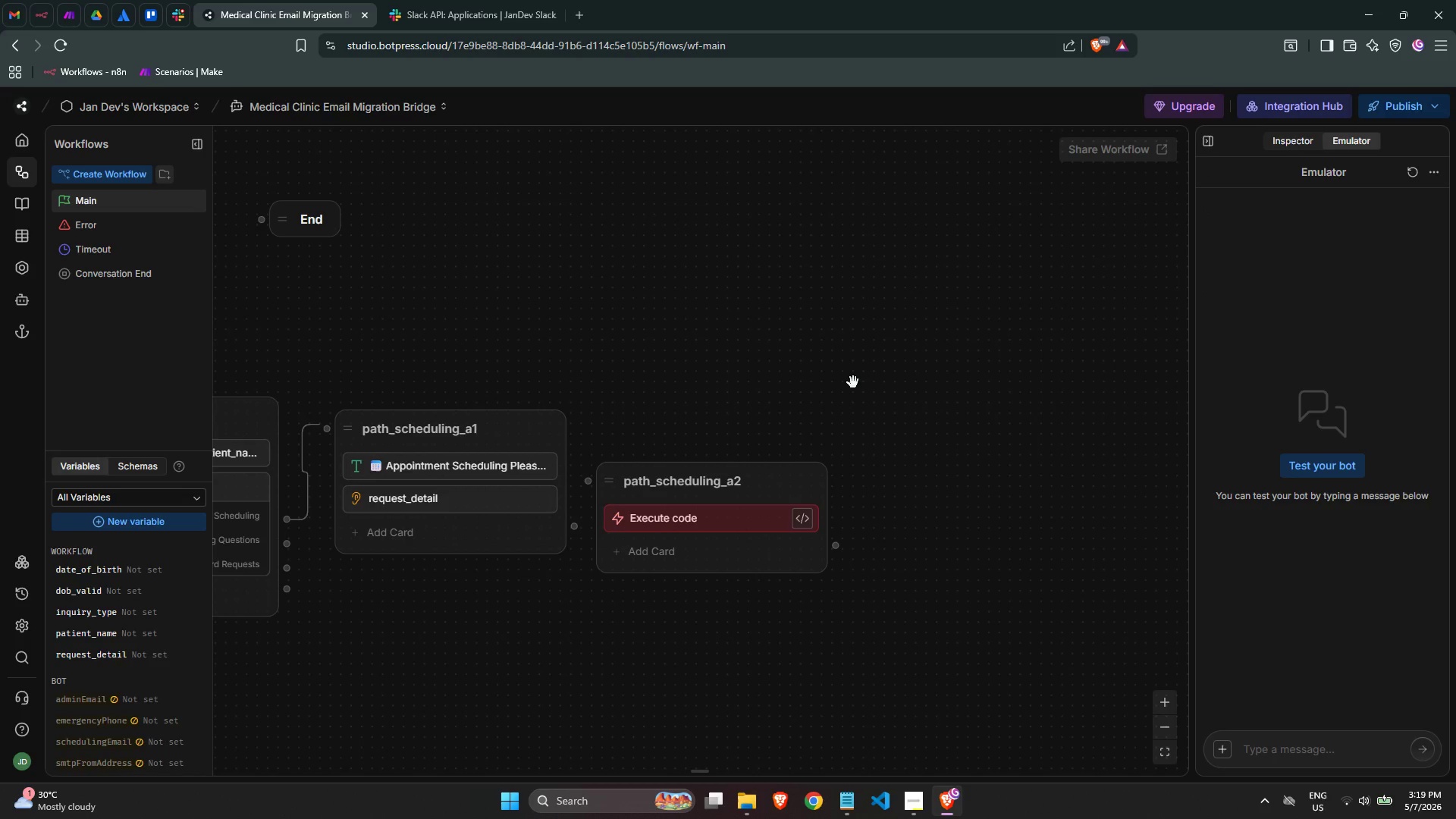 
left_click([783, 517])
 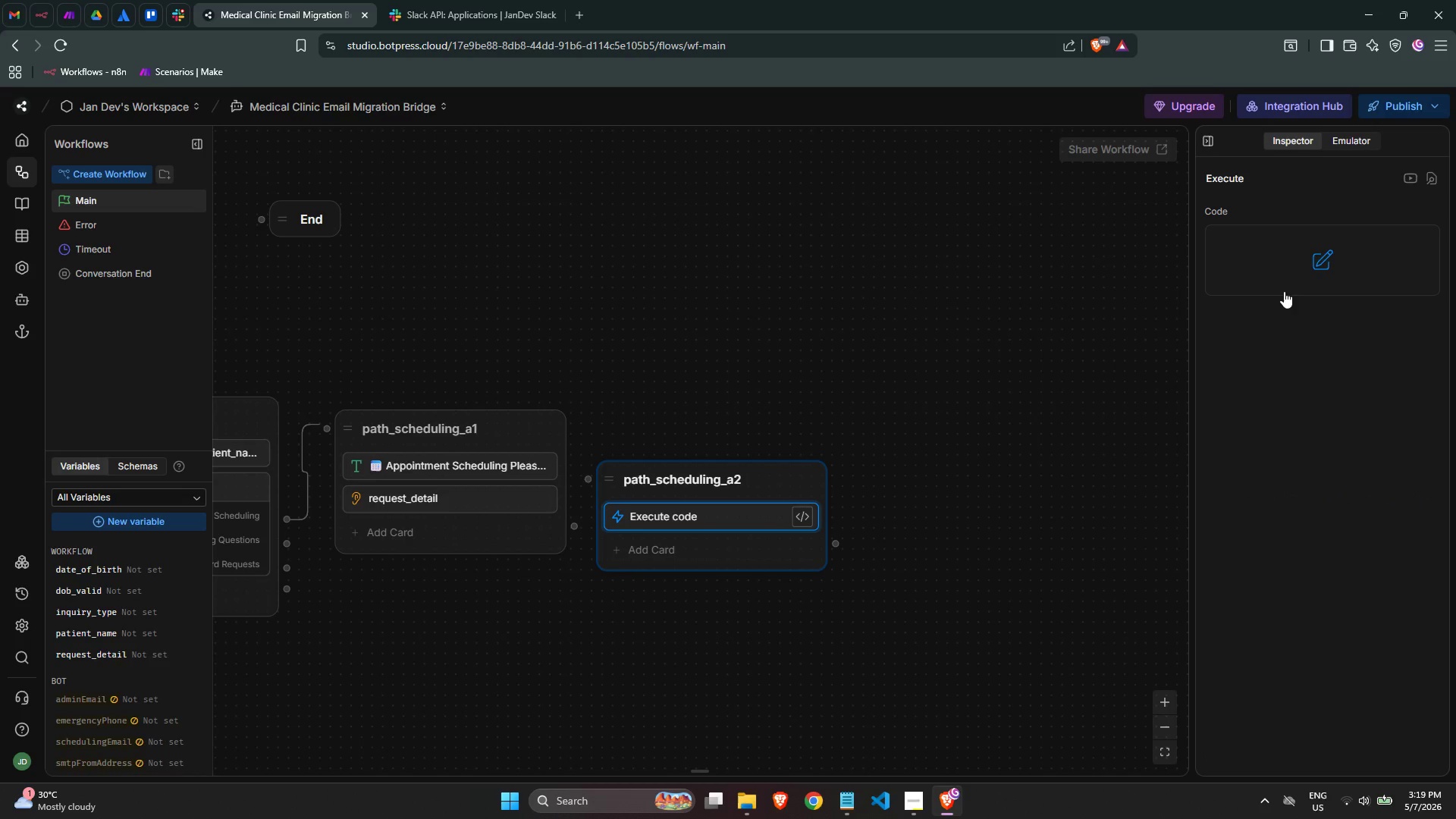 
left_click([1305, 262])
 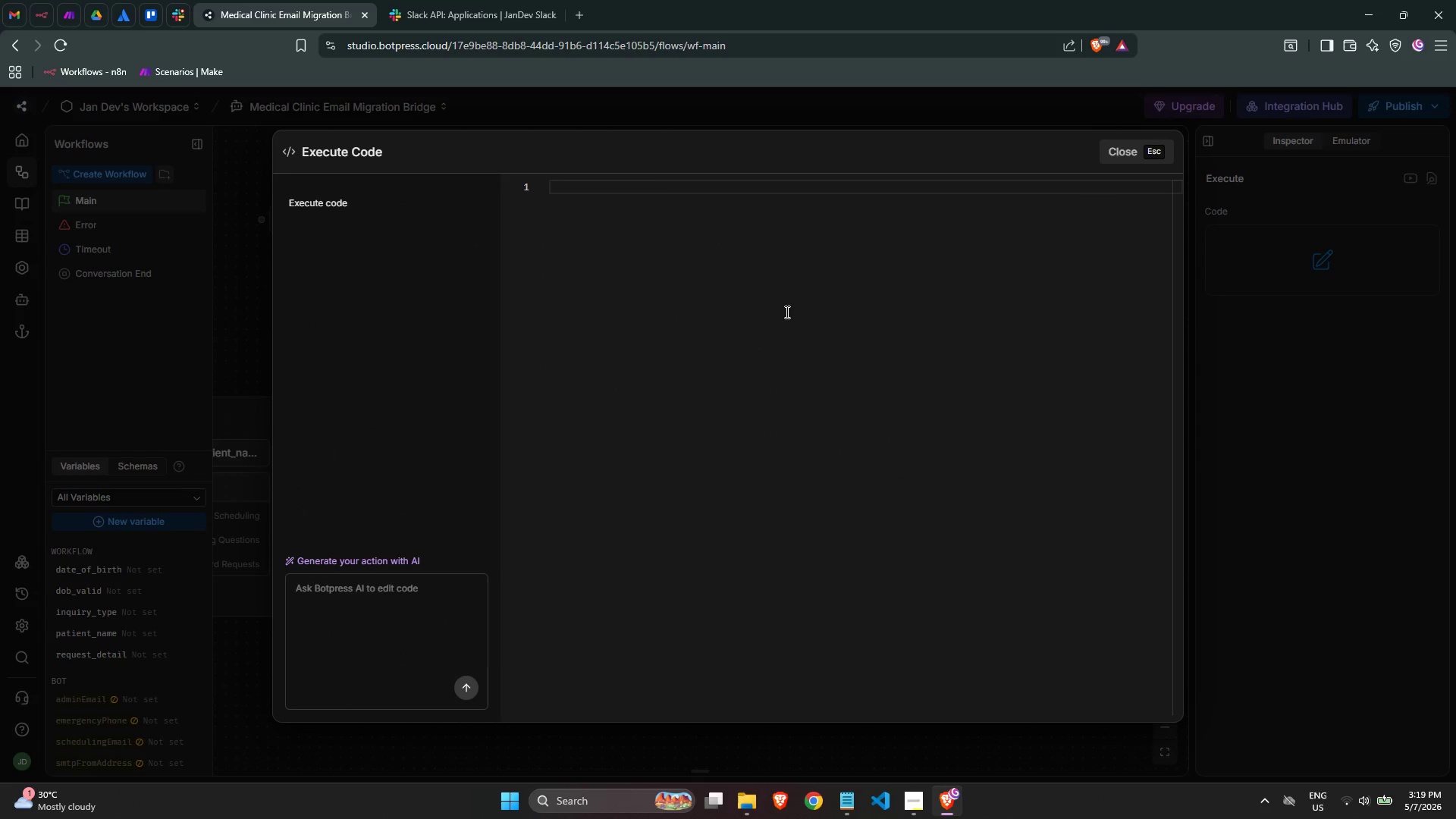 
left_click([641, 192])
 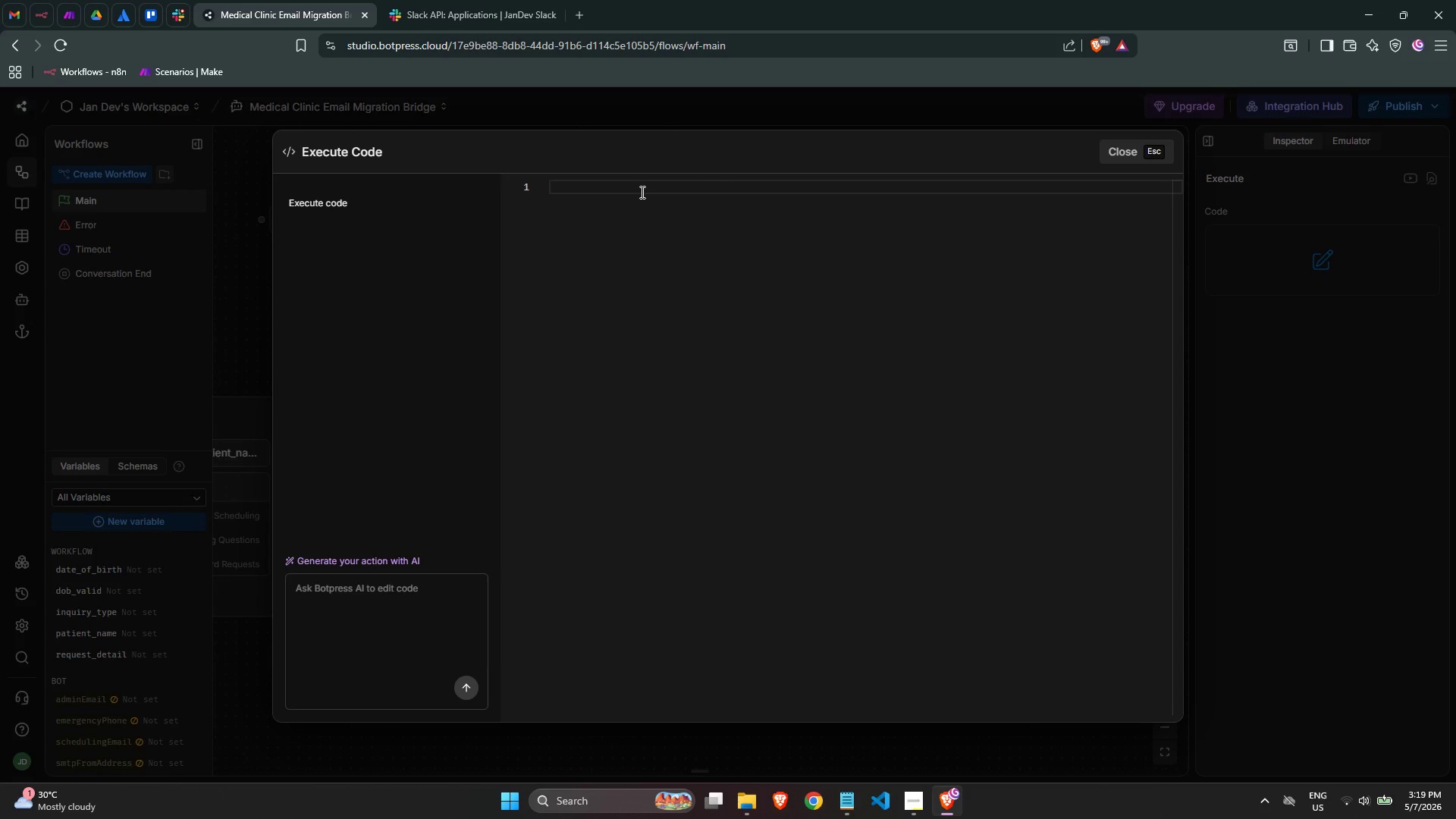 
type(const now = new D)
 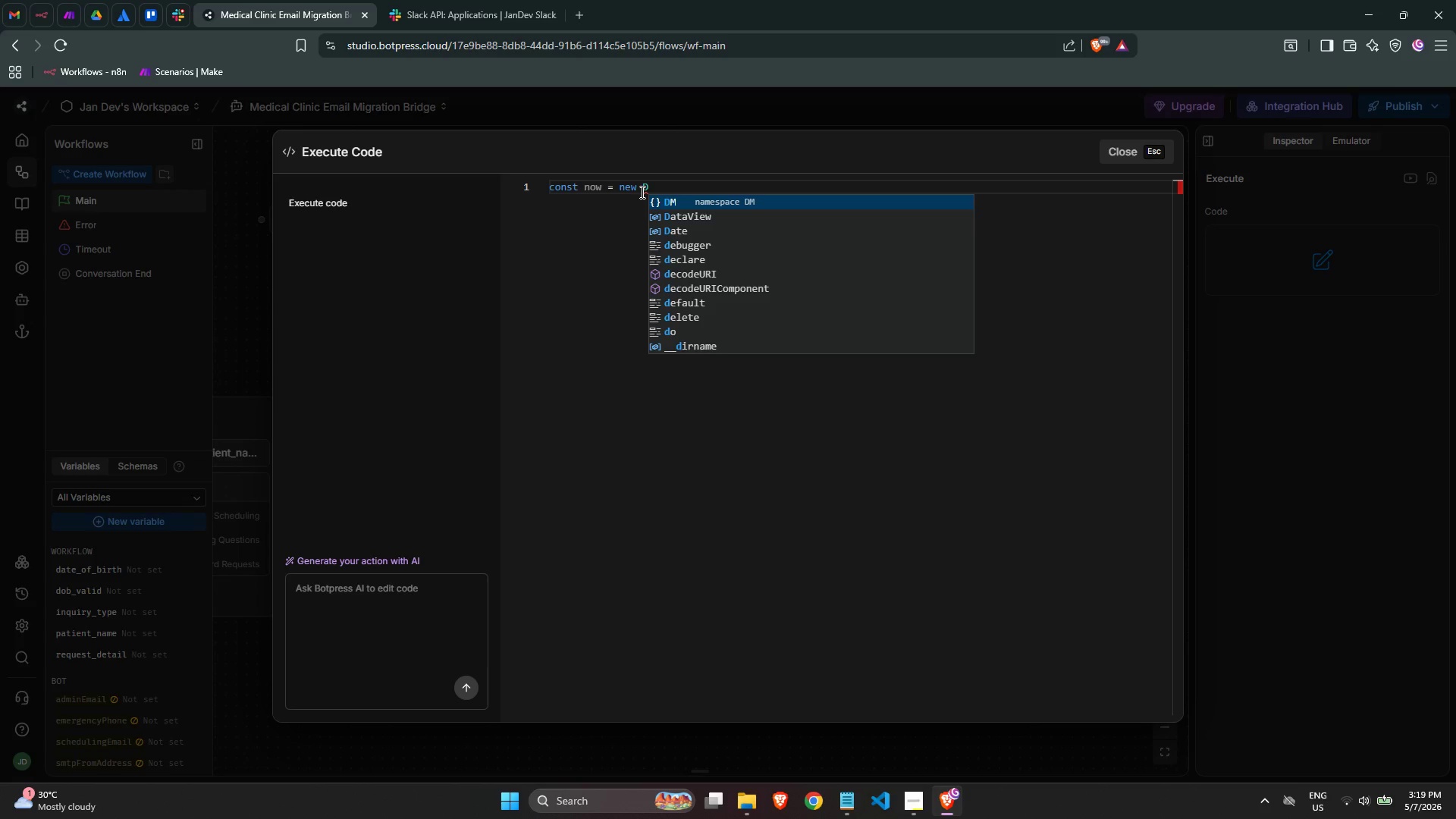 
wait(5.16)
 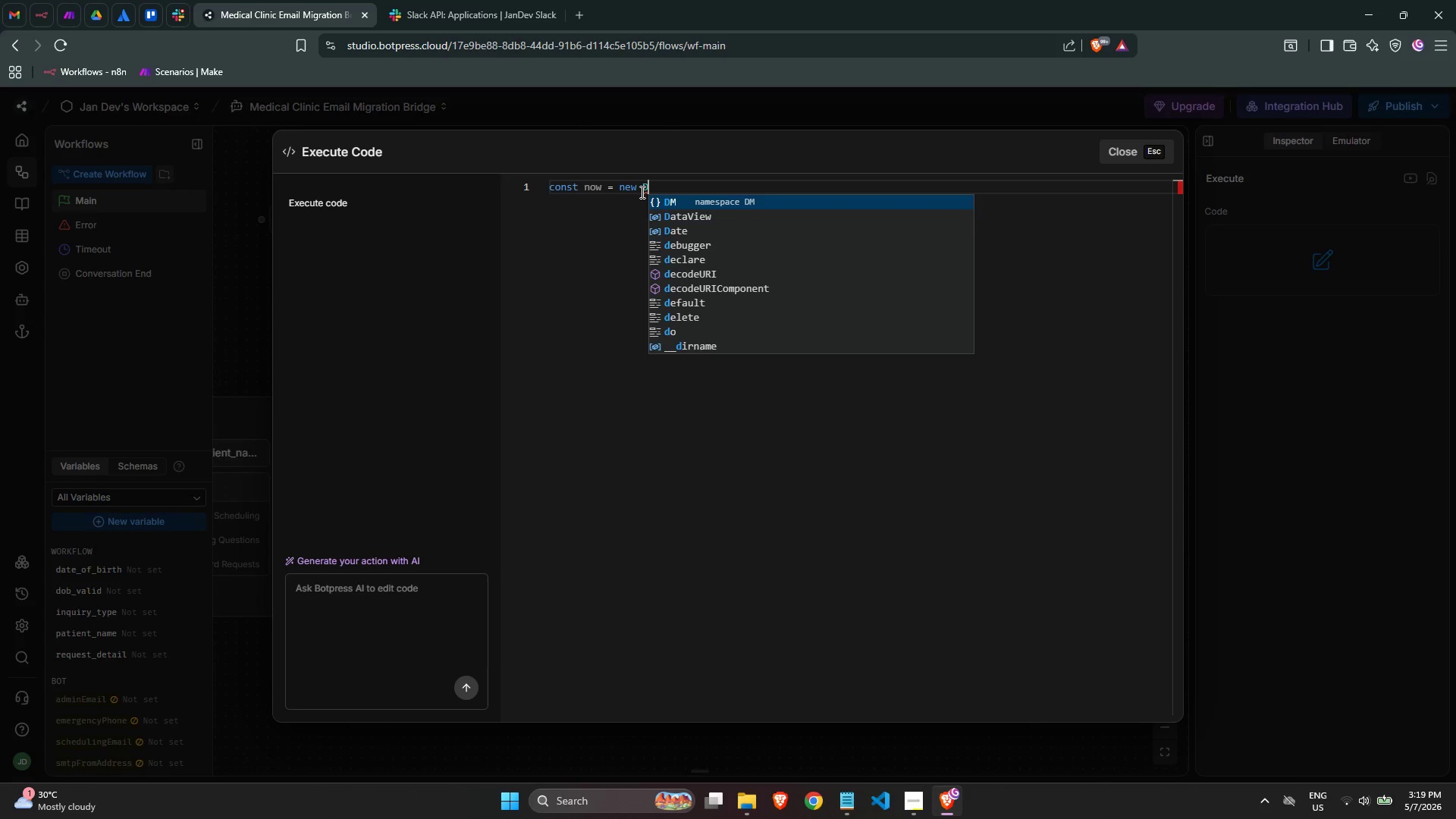 
type(aate)
key(Backspace)
key(Backspace)
key(Backspace)
type(te()
 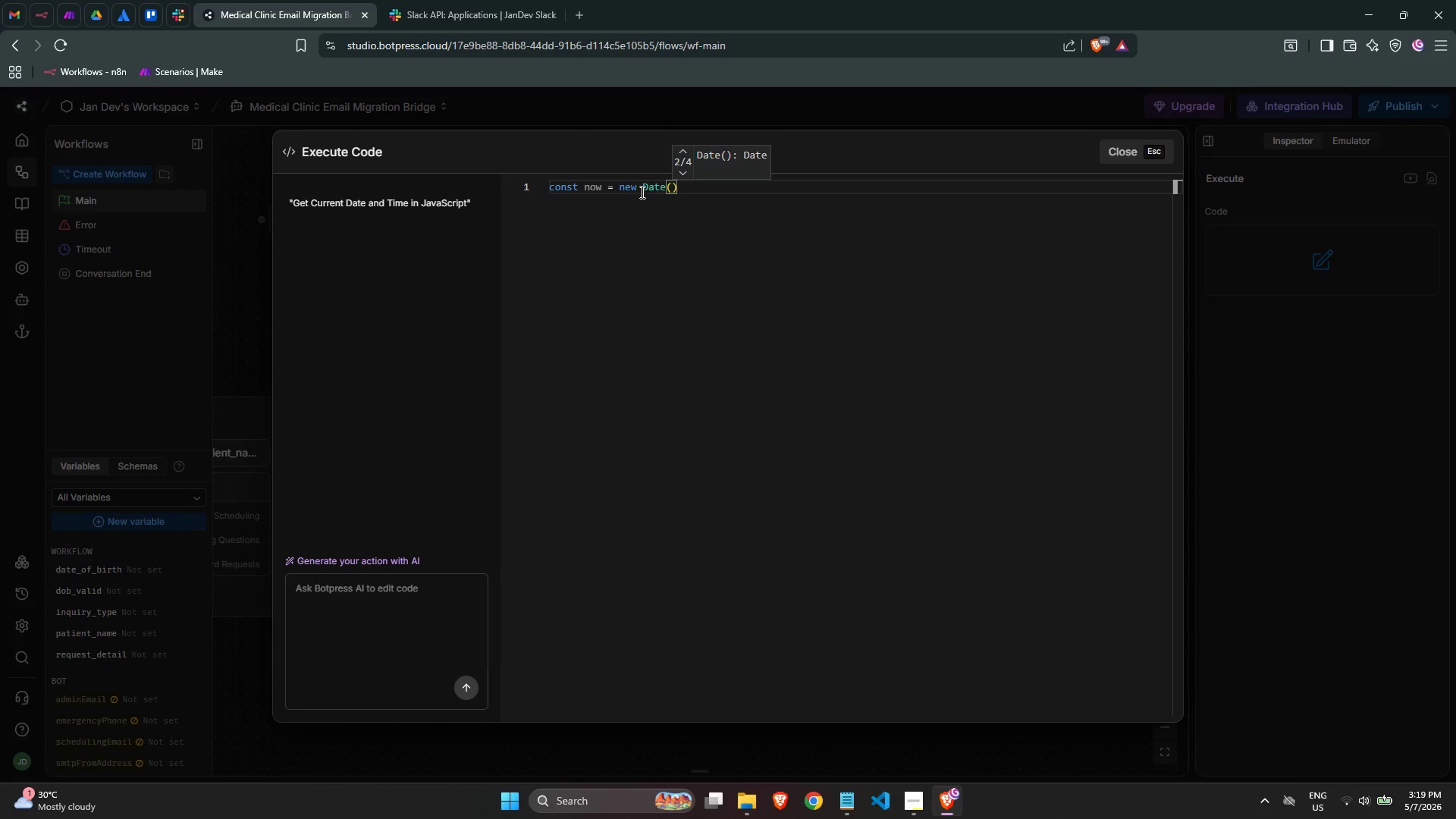 
key(ArrowRight)
 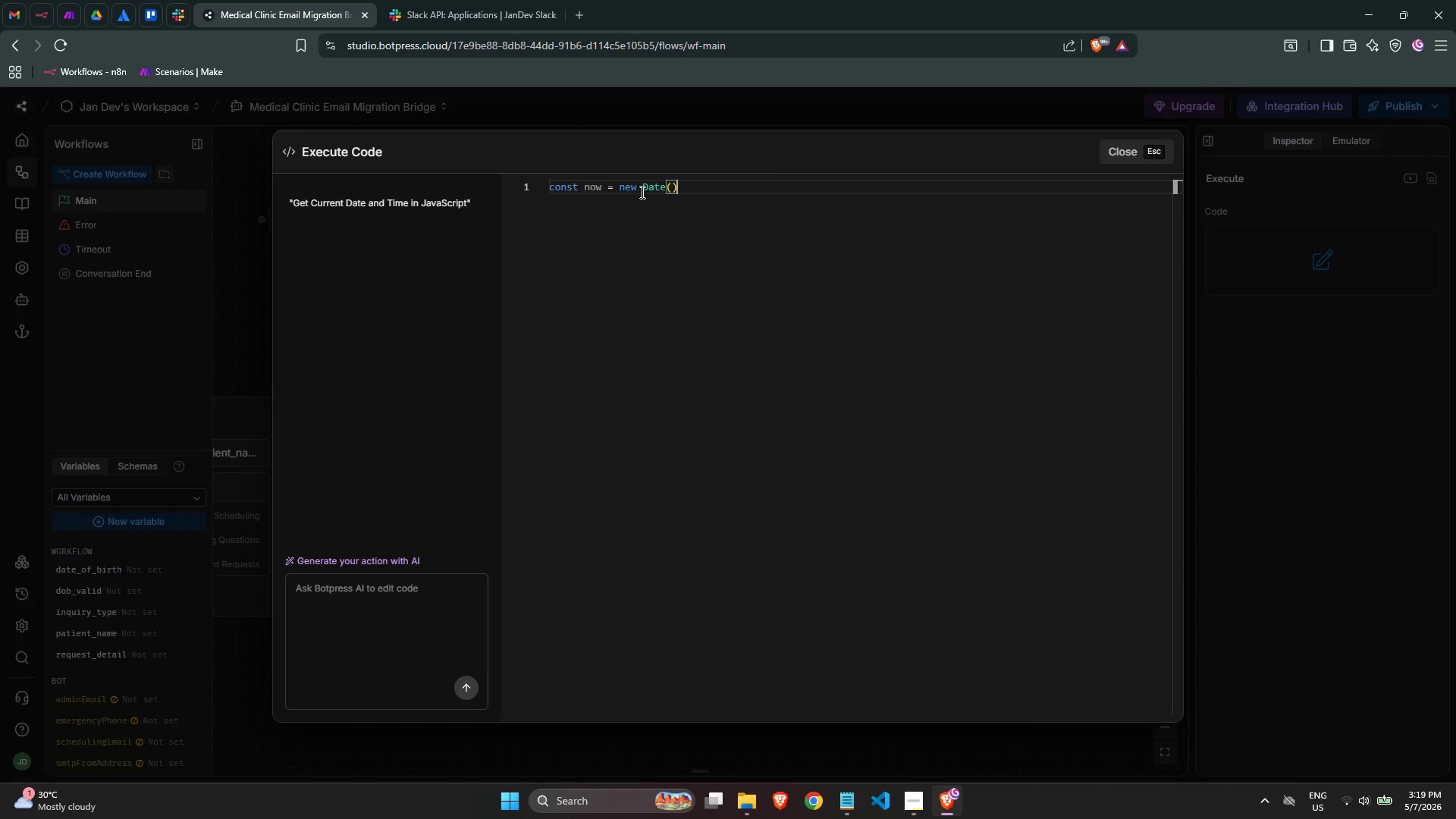 
key(Enter)
 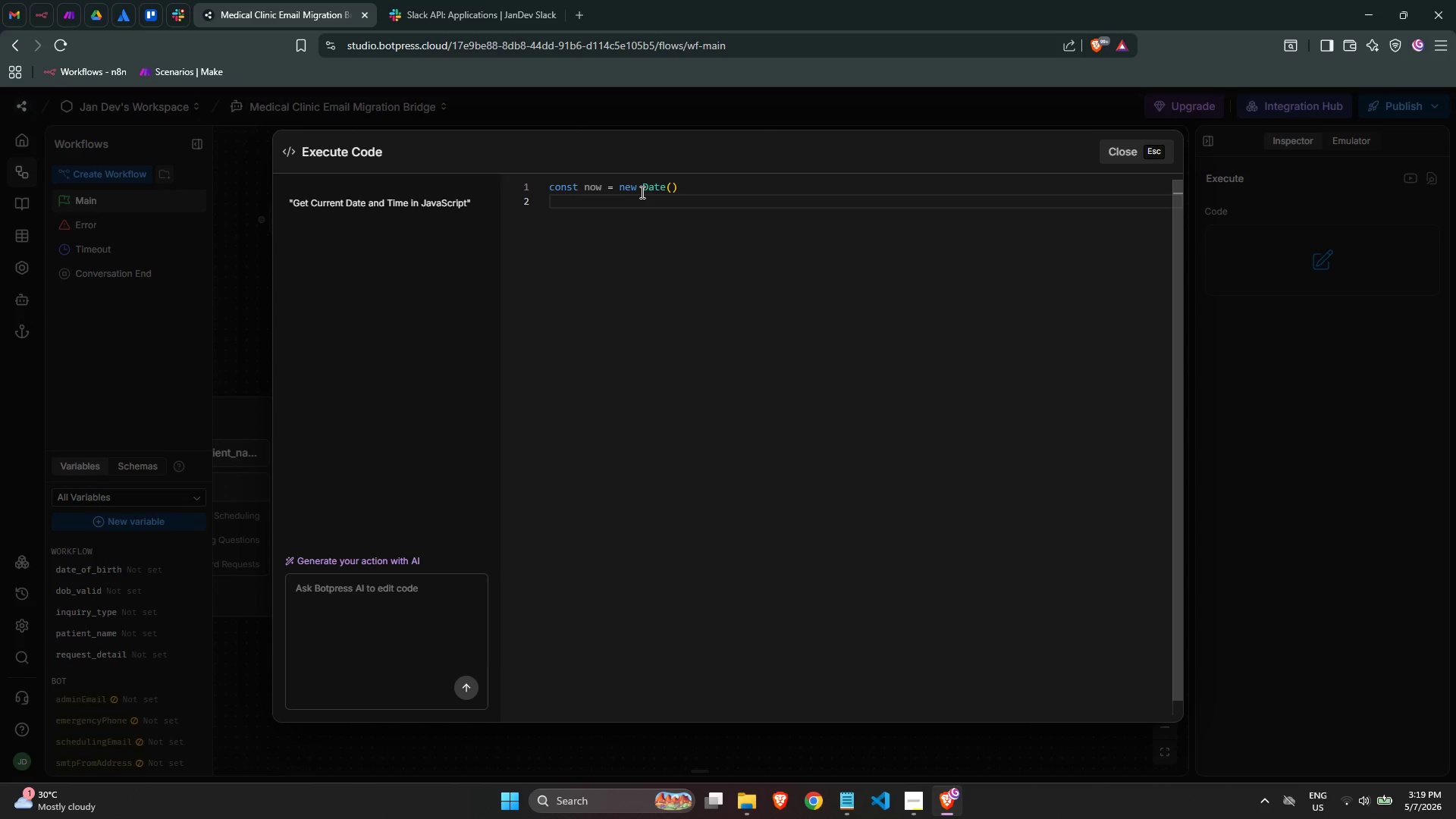 
type(const pad = (n)
 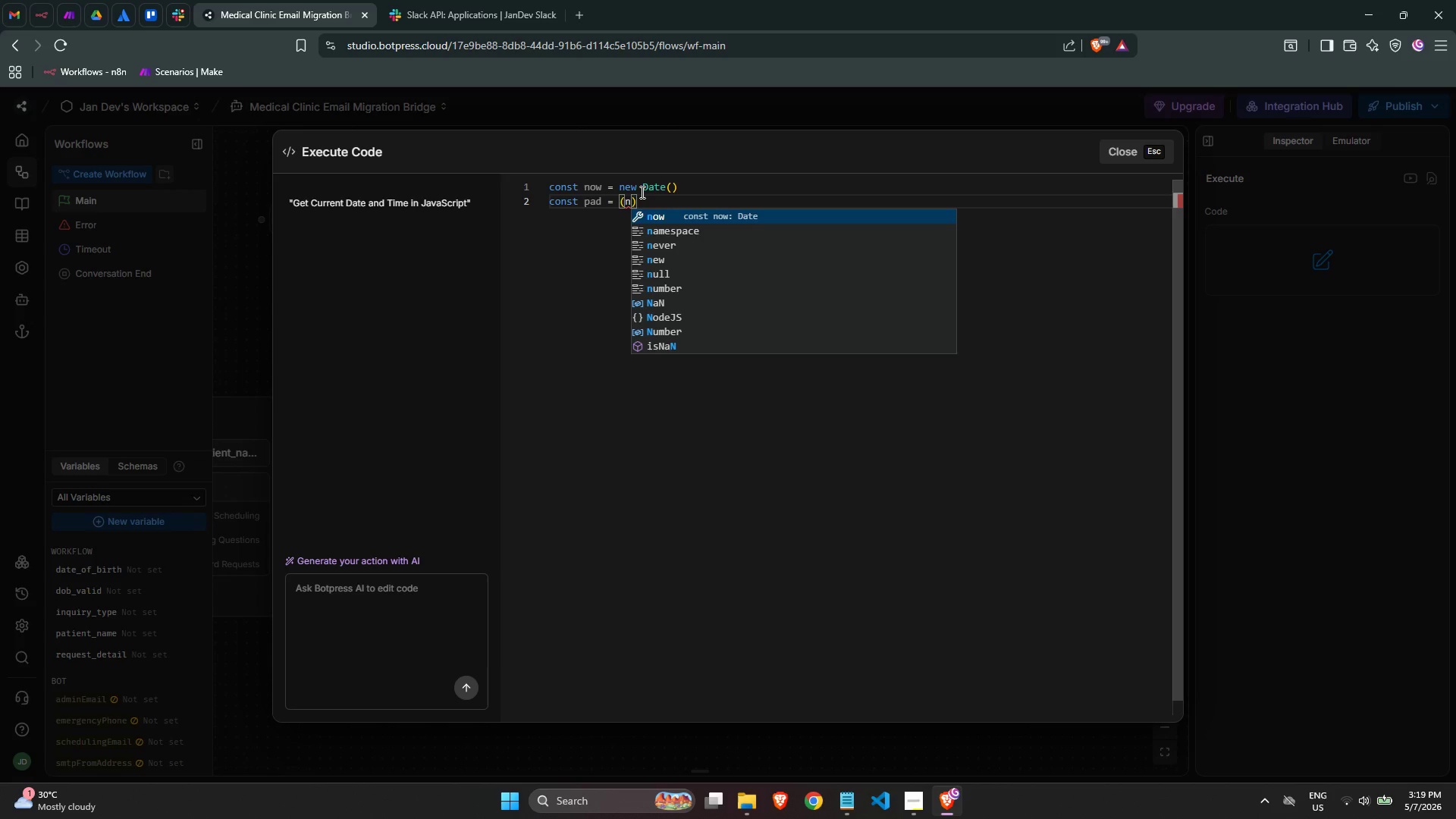 
key(ArrowRight)
 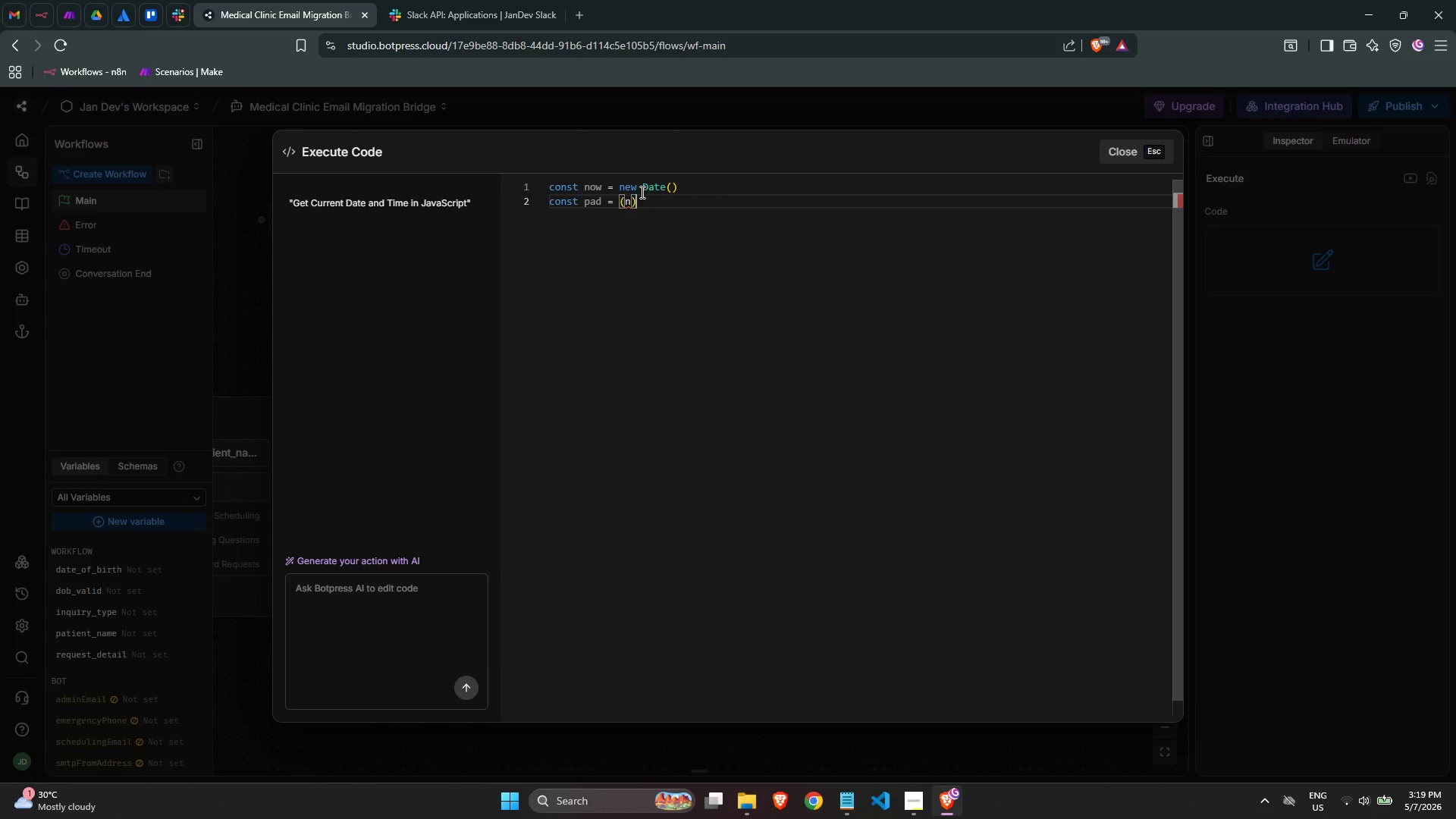 
type( => tring(n)
 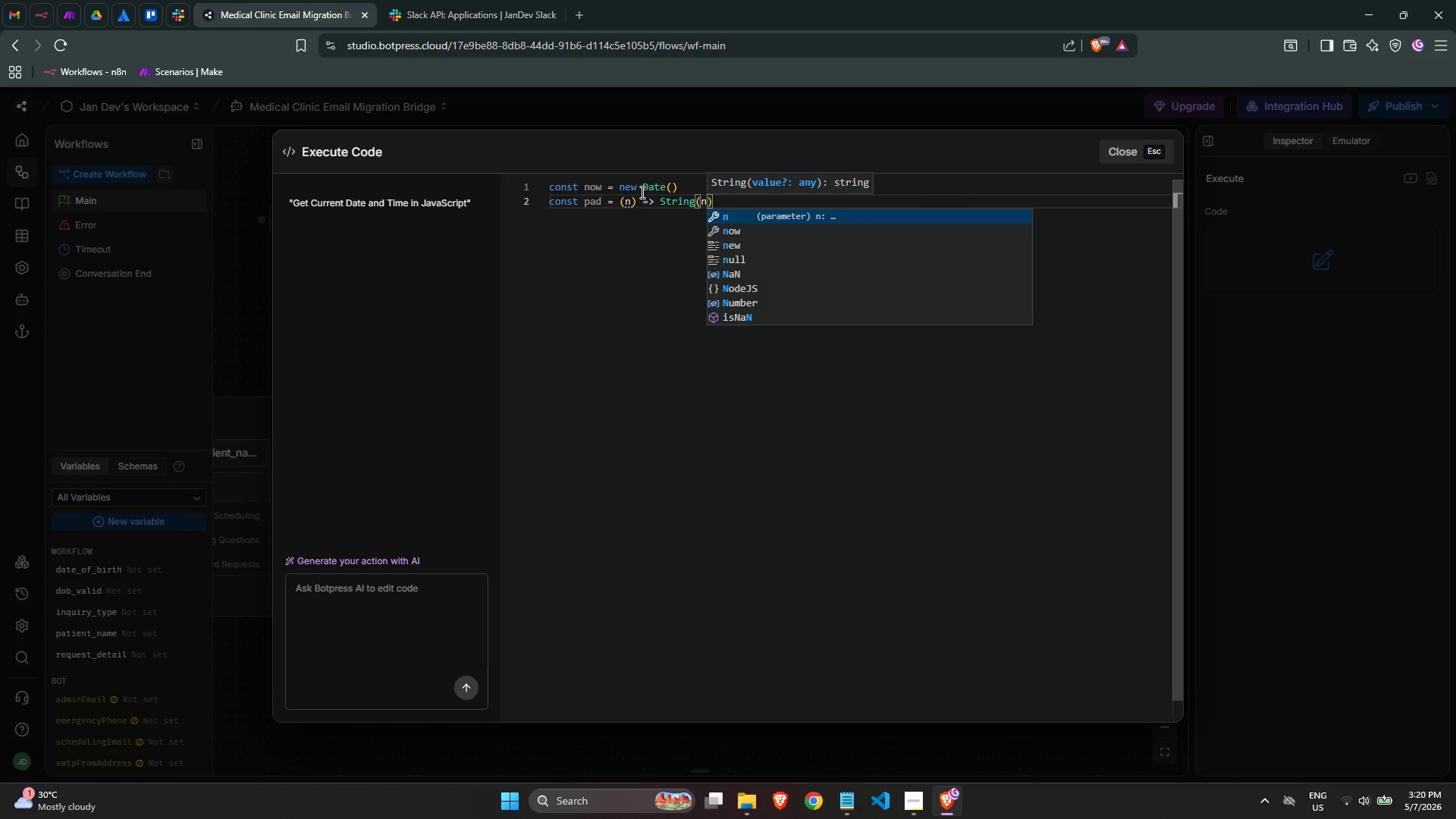 
hold_key(key=S, duration=0.31)
 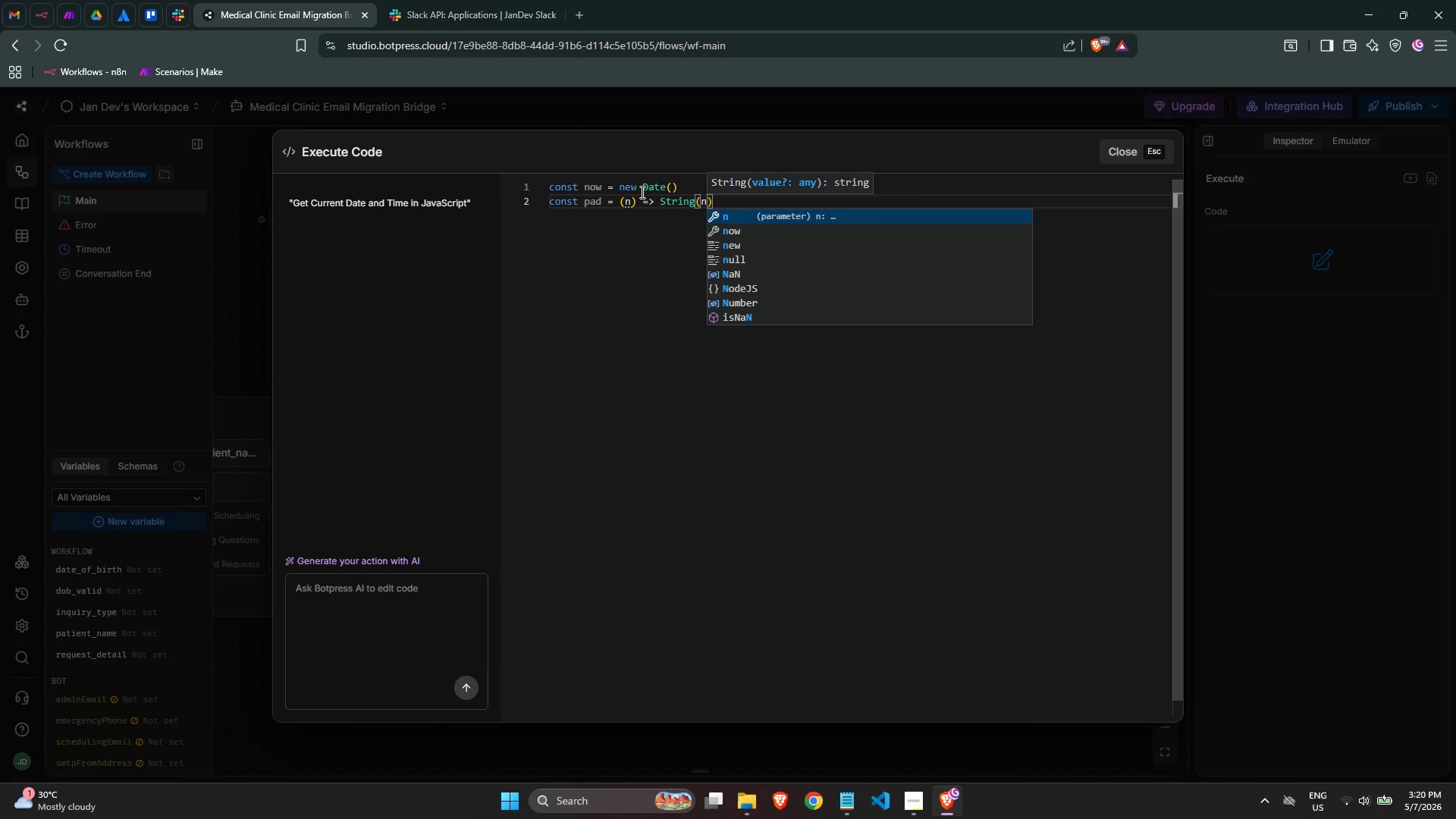 
key(ArrowRight)
 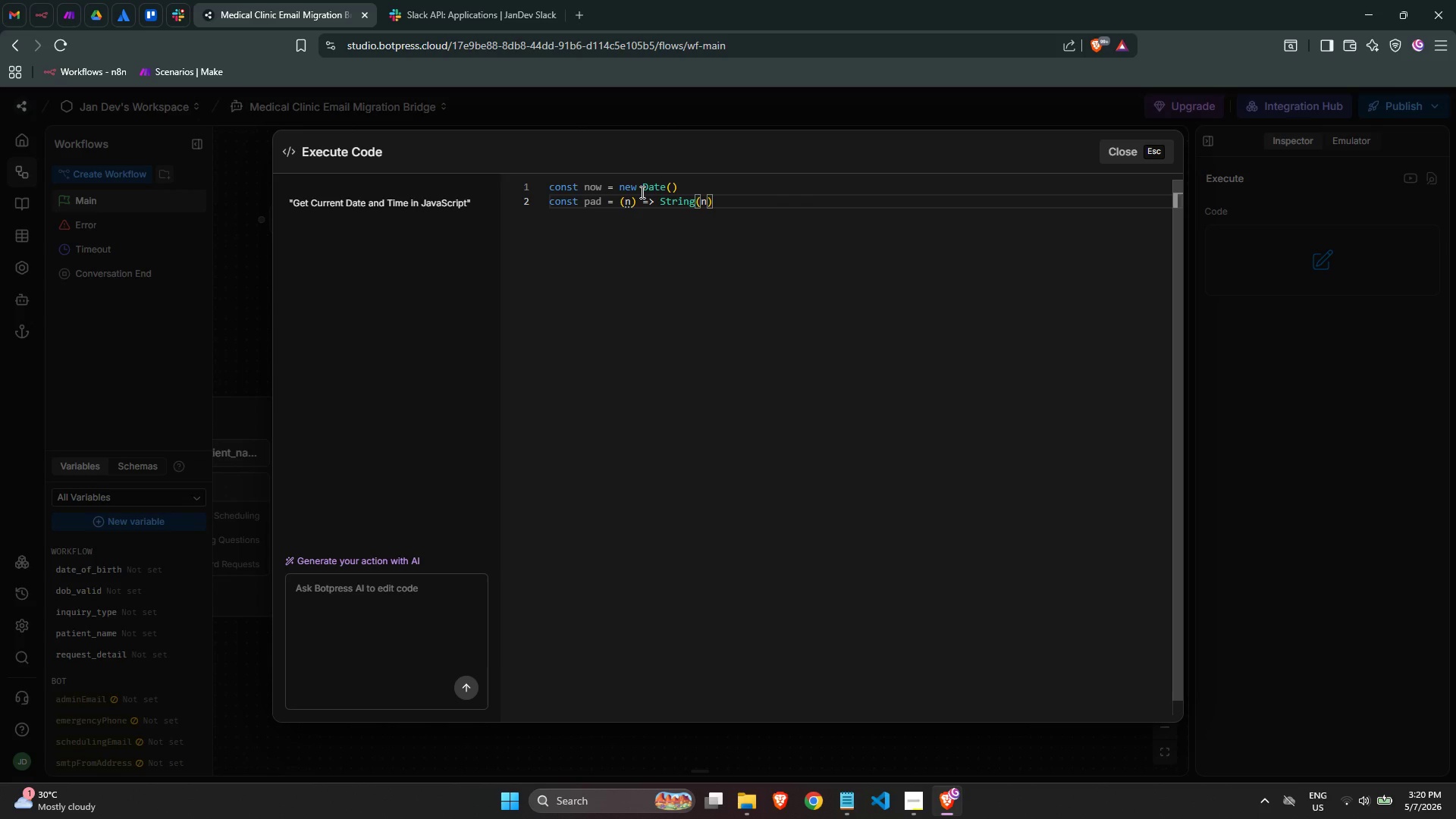 
type(.padS)
 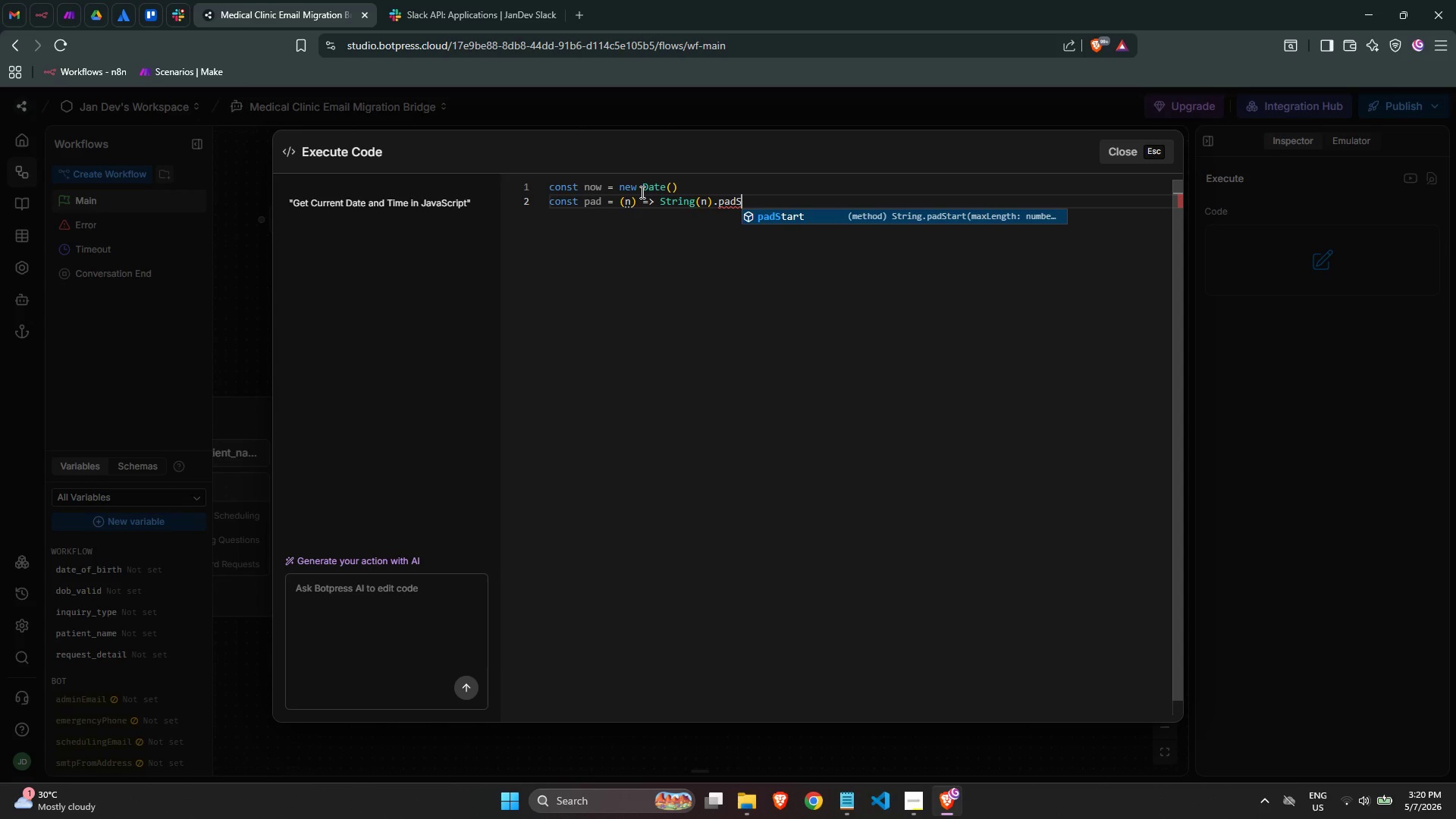 
key(Enter)
 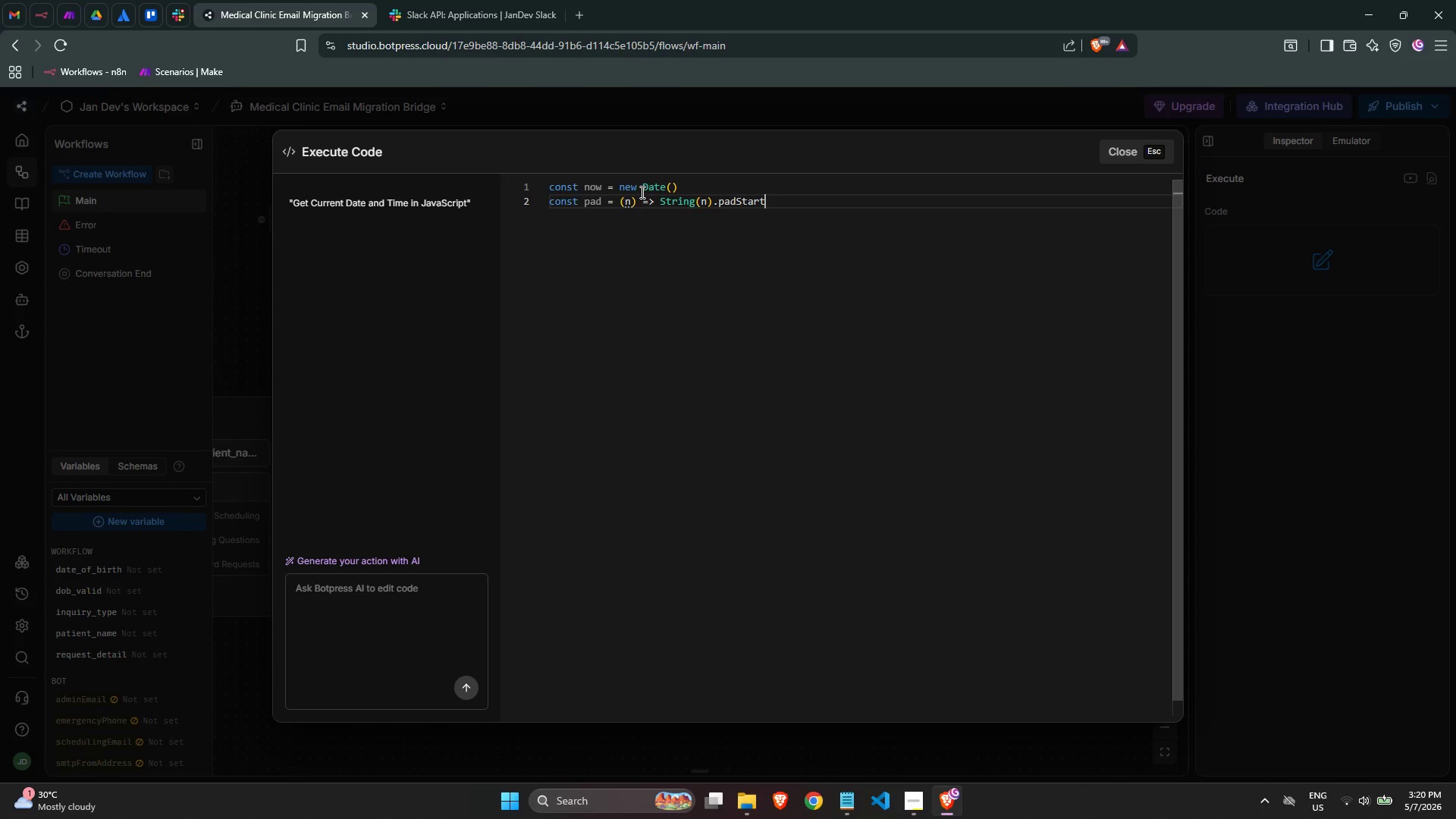 
type((2, '0)
 